 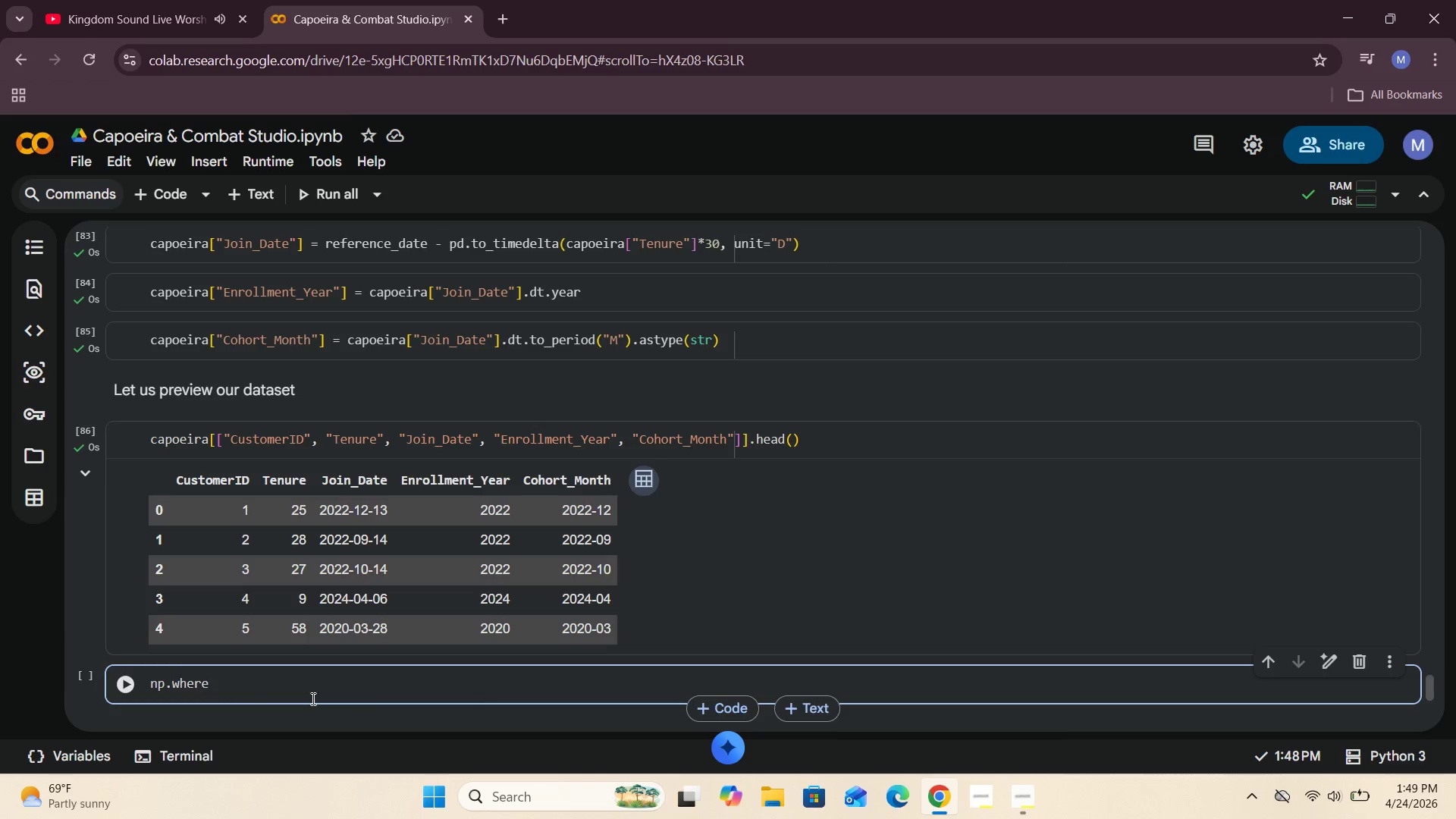 
type((capoeira)
 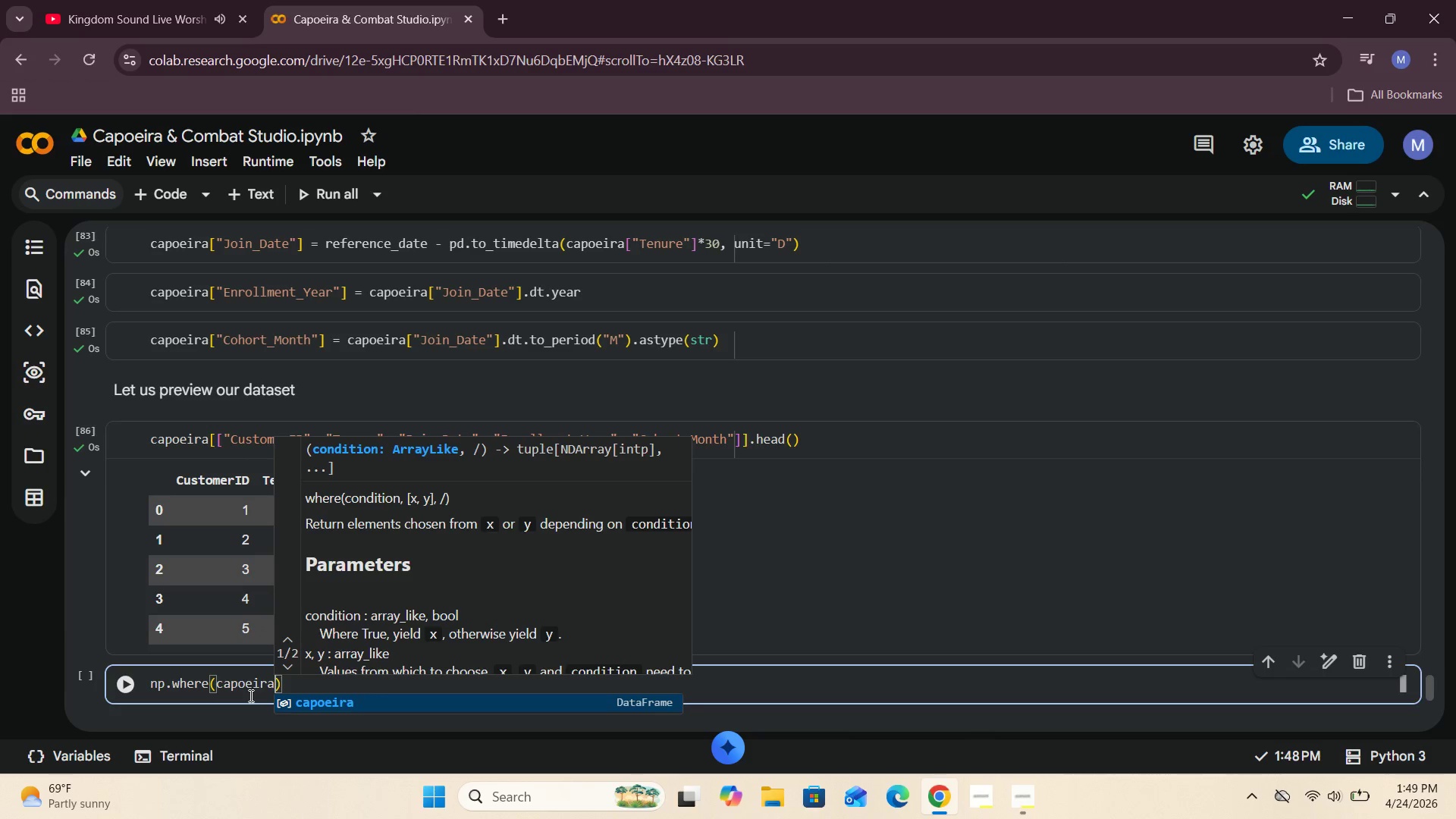 
type(["Churn)
 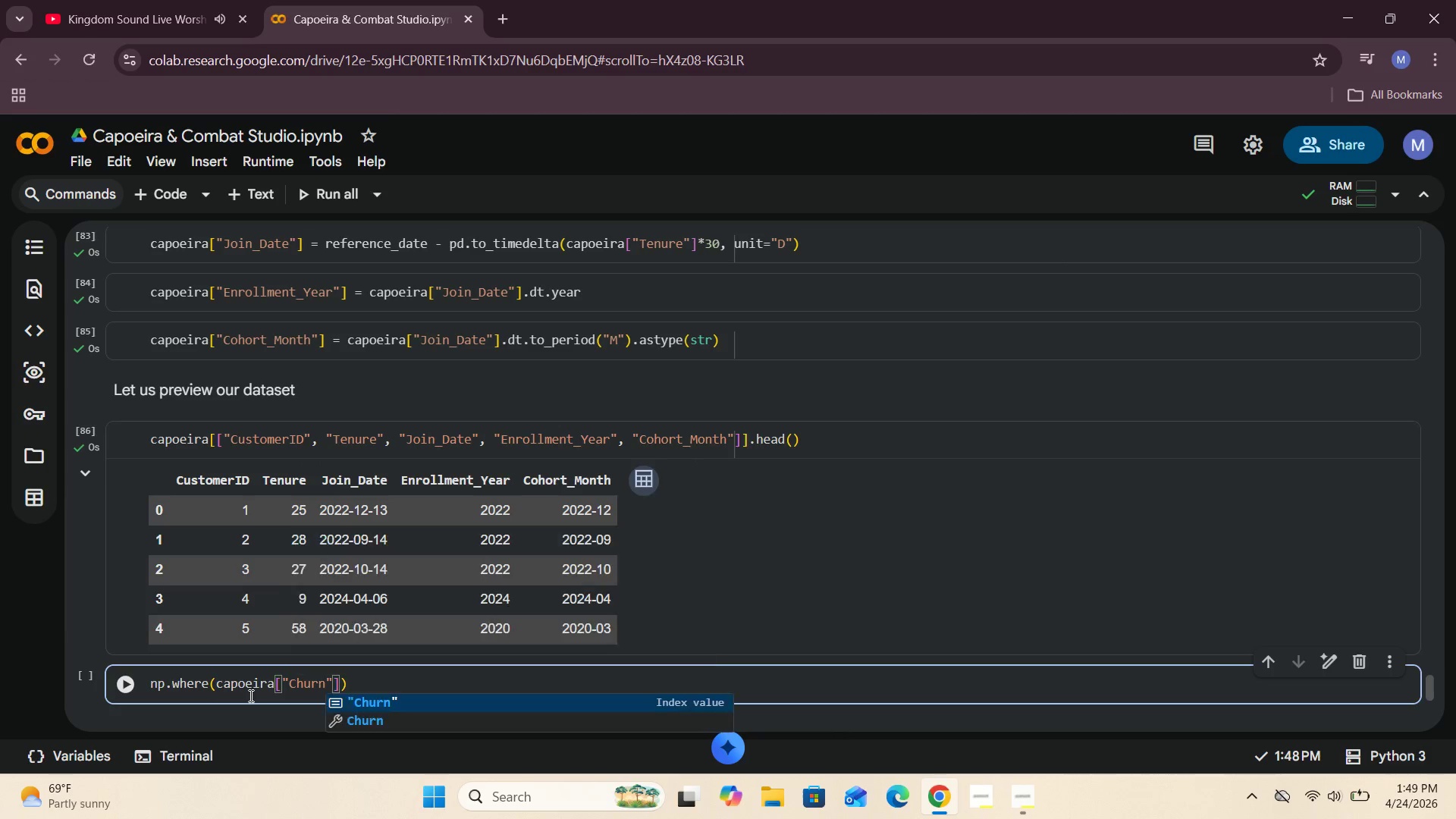 
key(ArrowRight)
 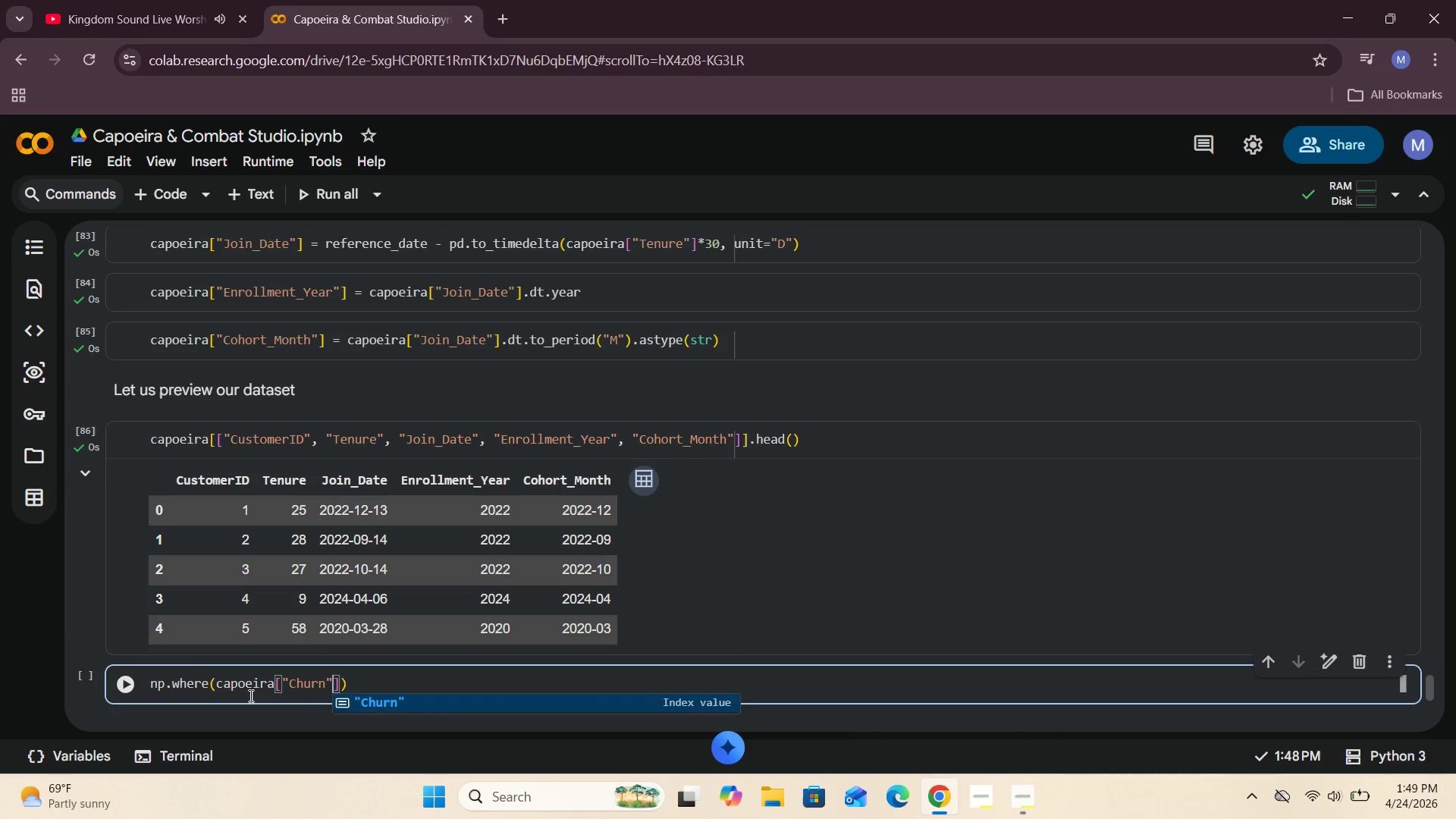 
key(ArrowRight)
 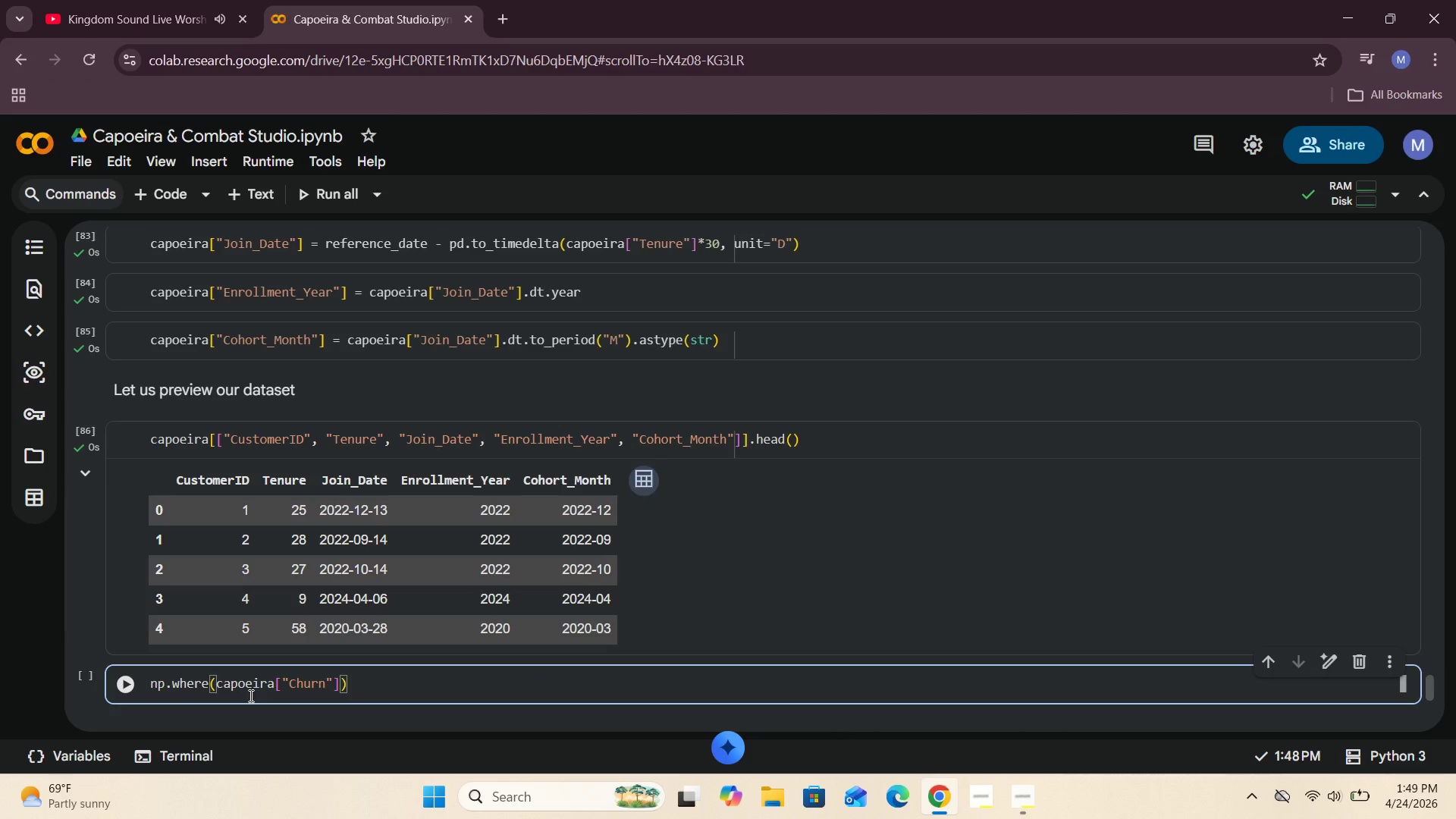 
type(.str)
 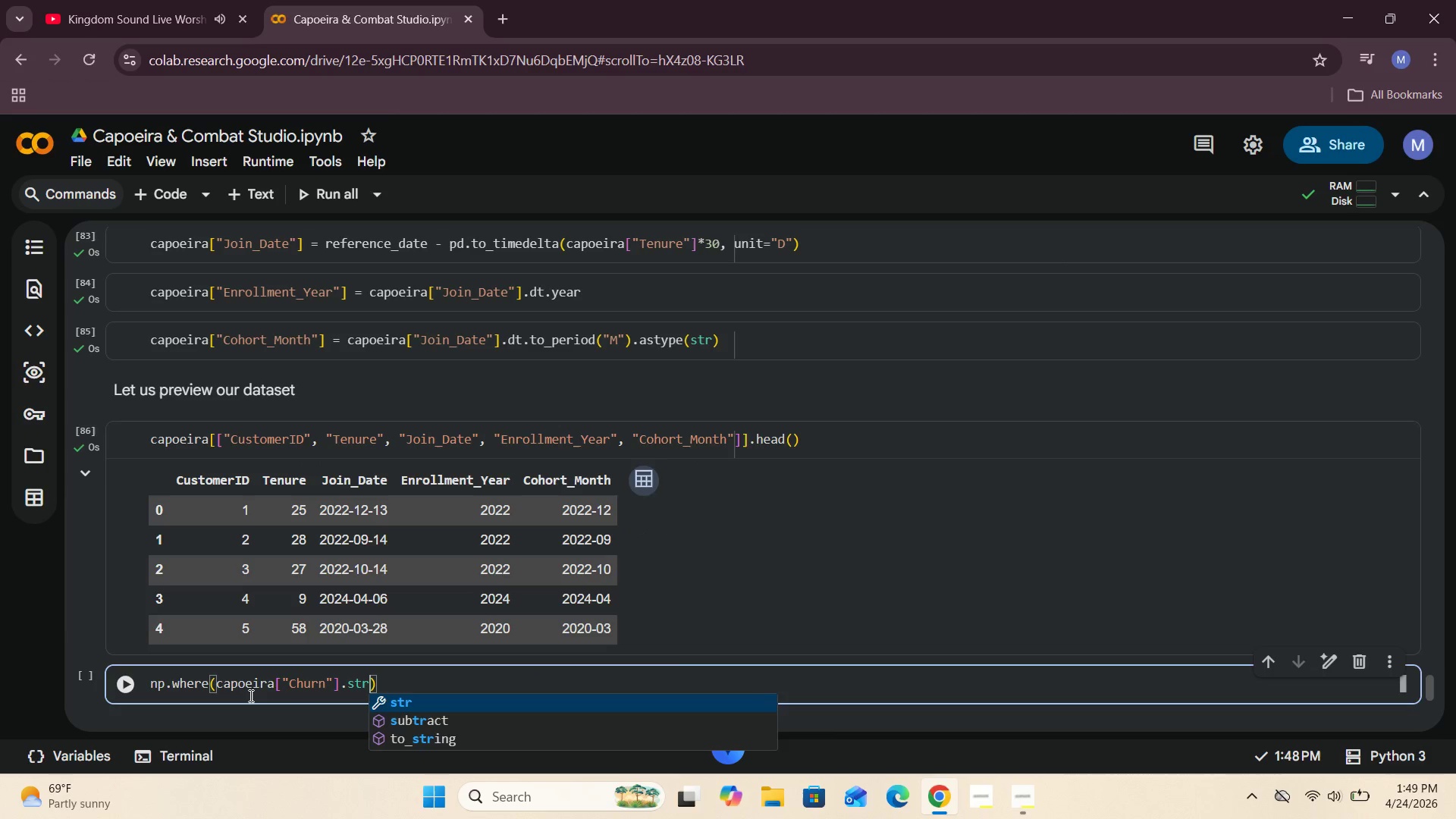 
type(.lower()
 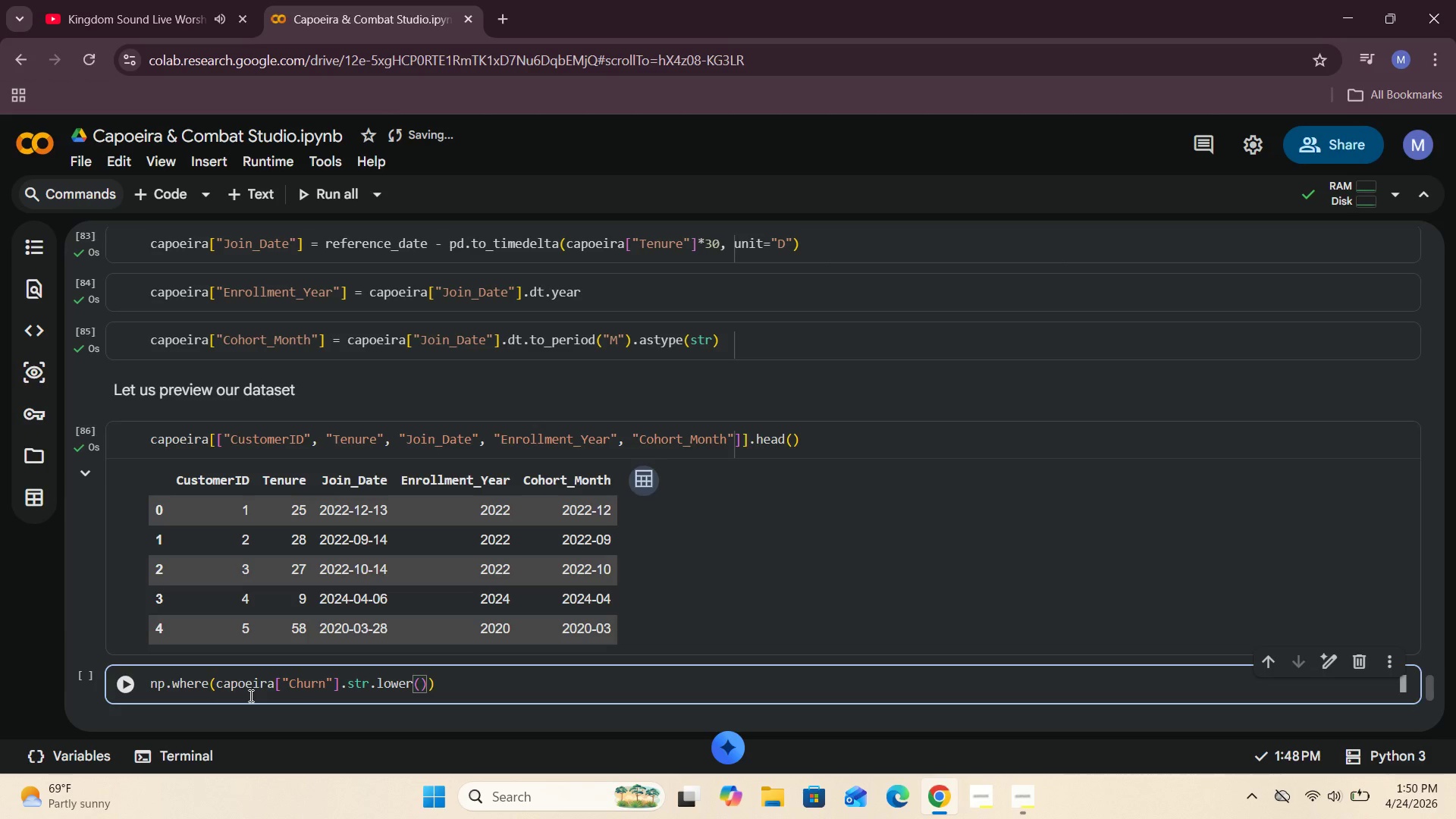 
key(ArrowRight)
 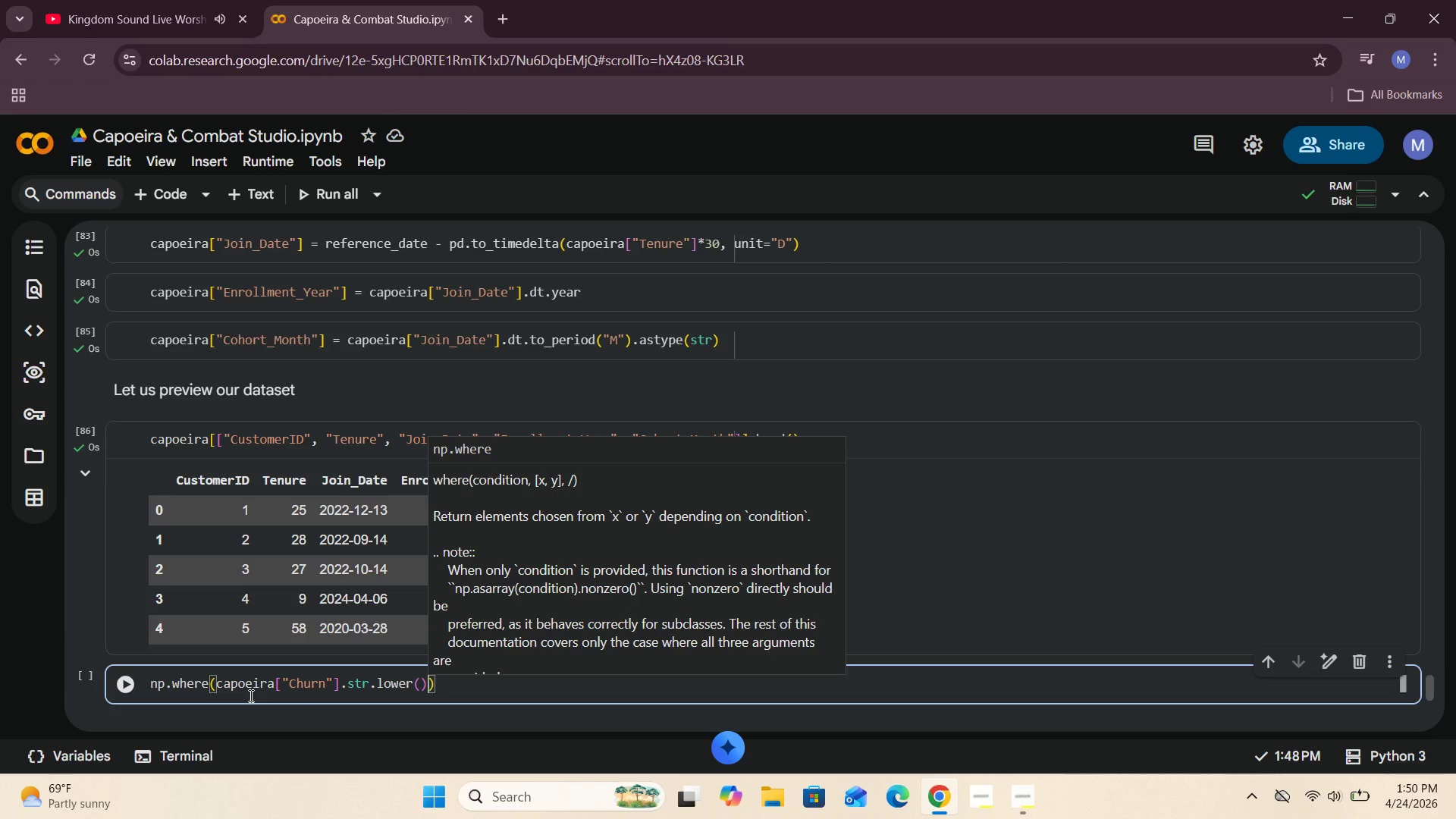 
type(.isin([)
 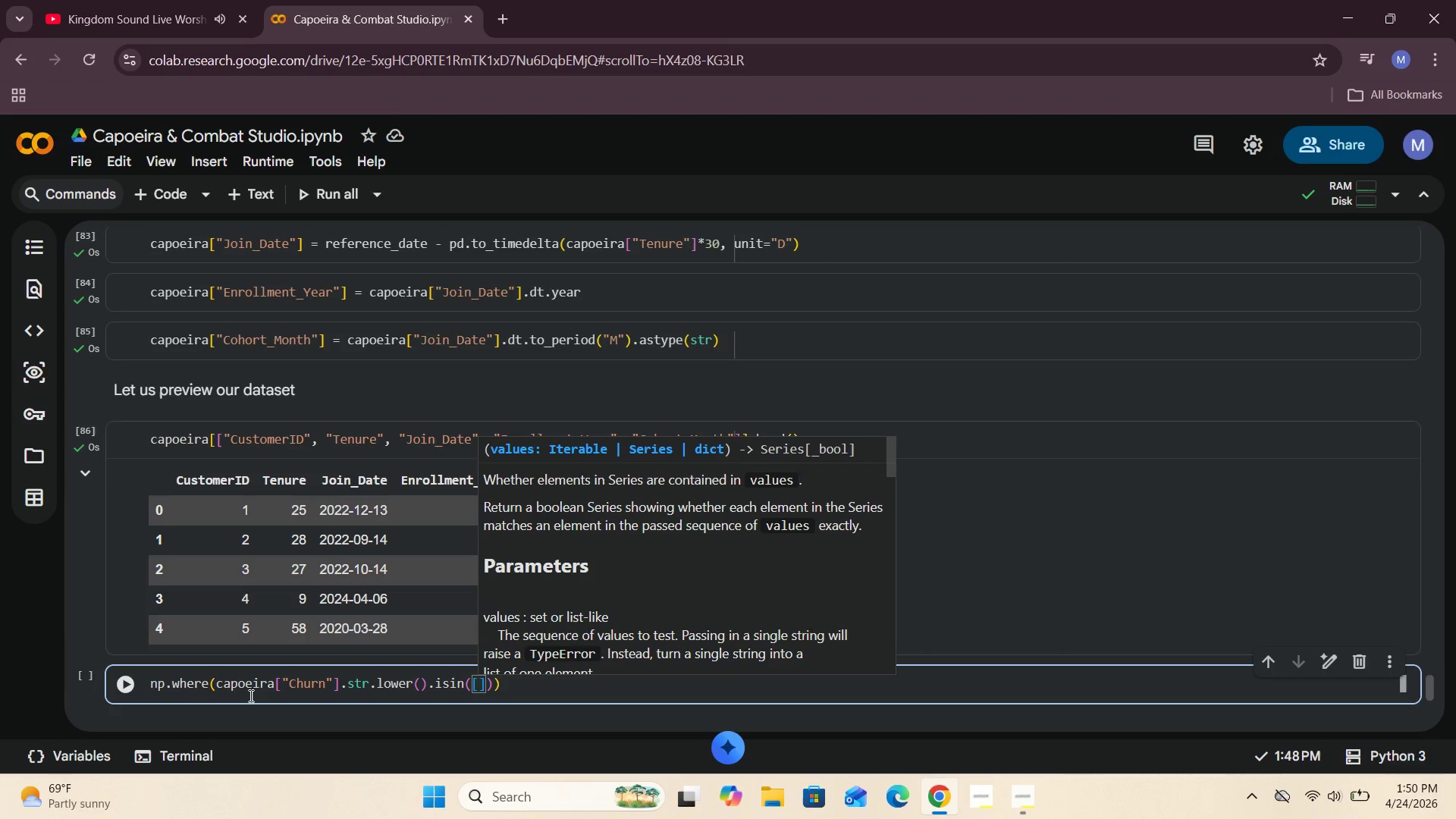 
type("yea)
key(Backspace)
type(s)
 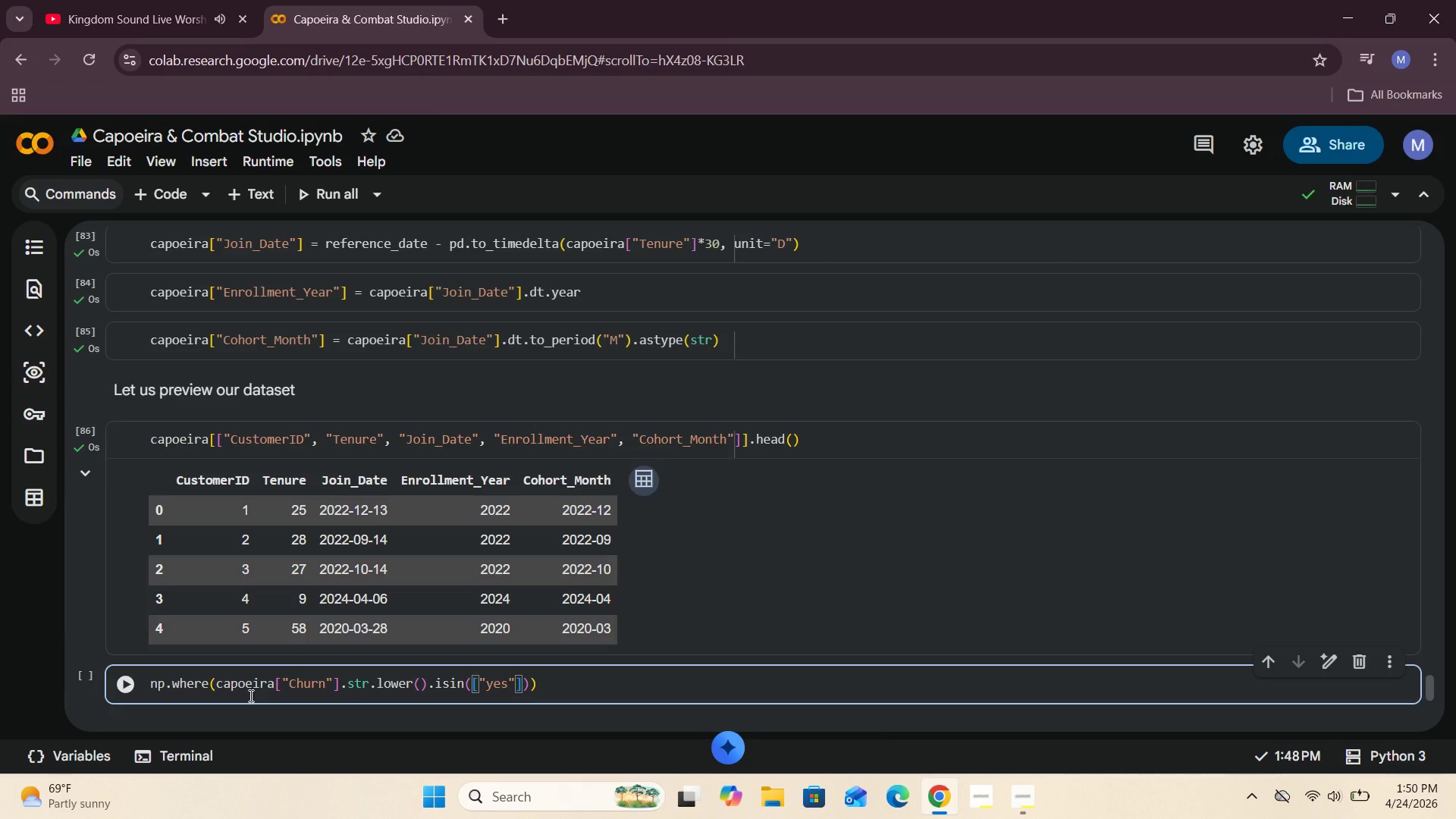 
key(ArrowRight)
 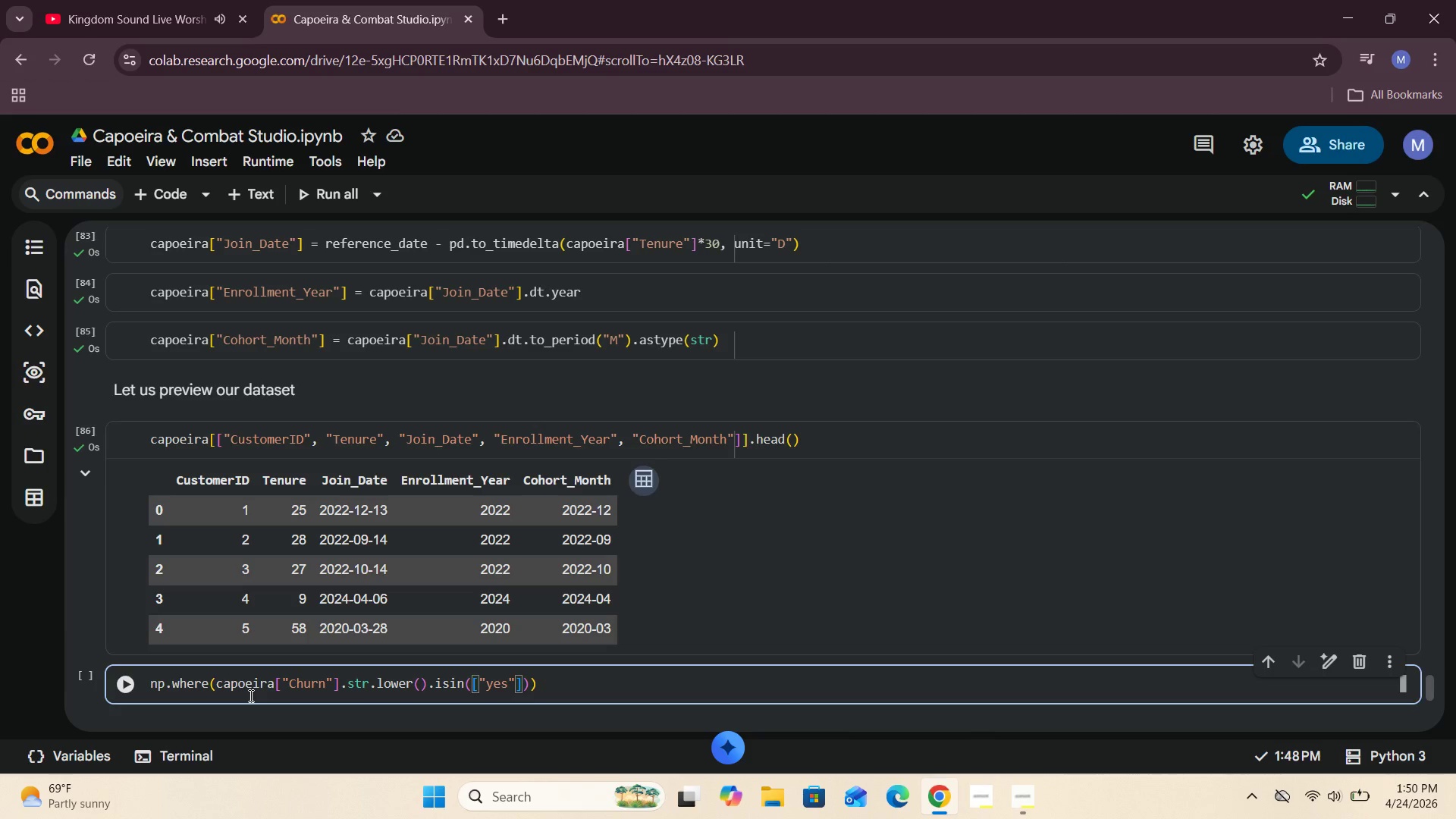 
type(, churned")
 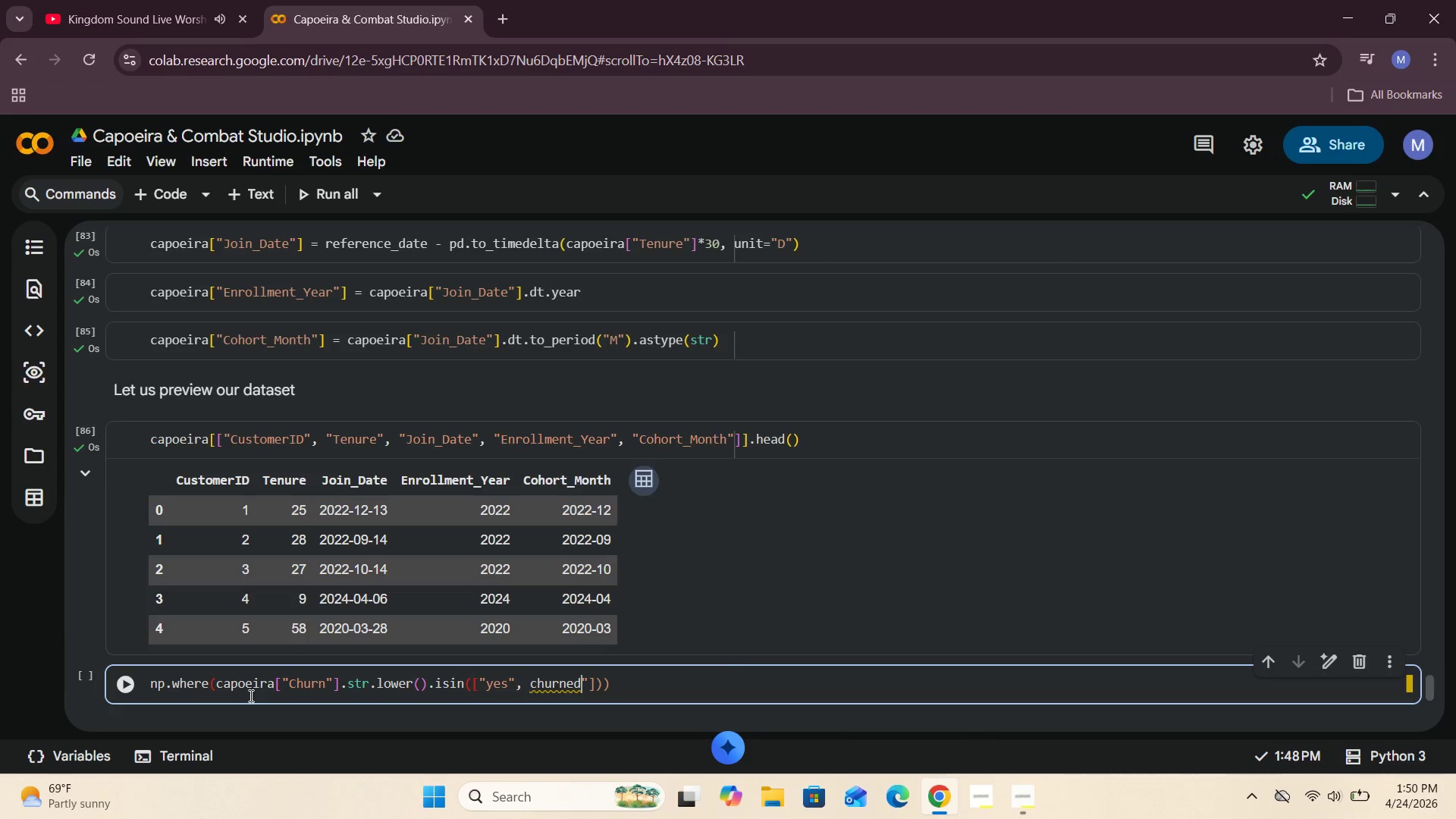 
 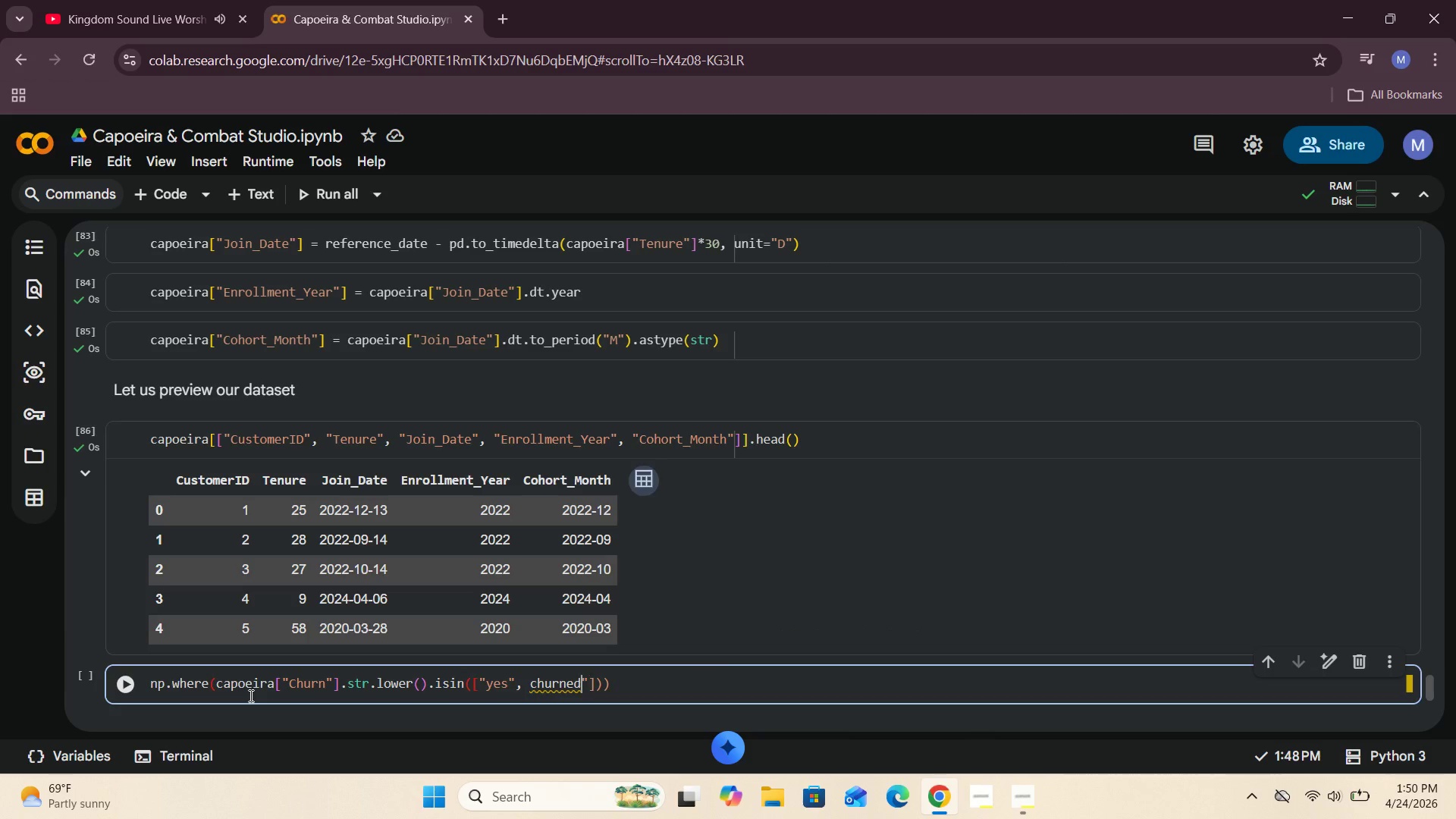 
key(ArrowLeft)
 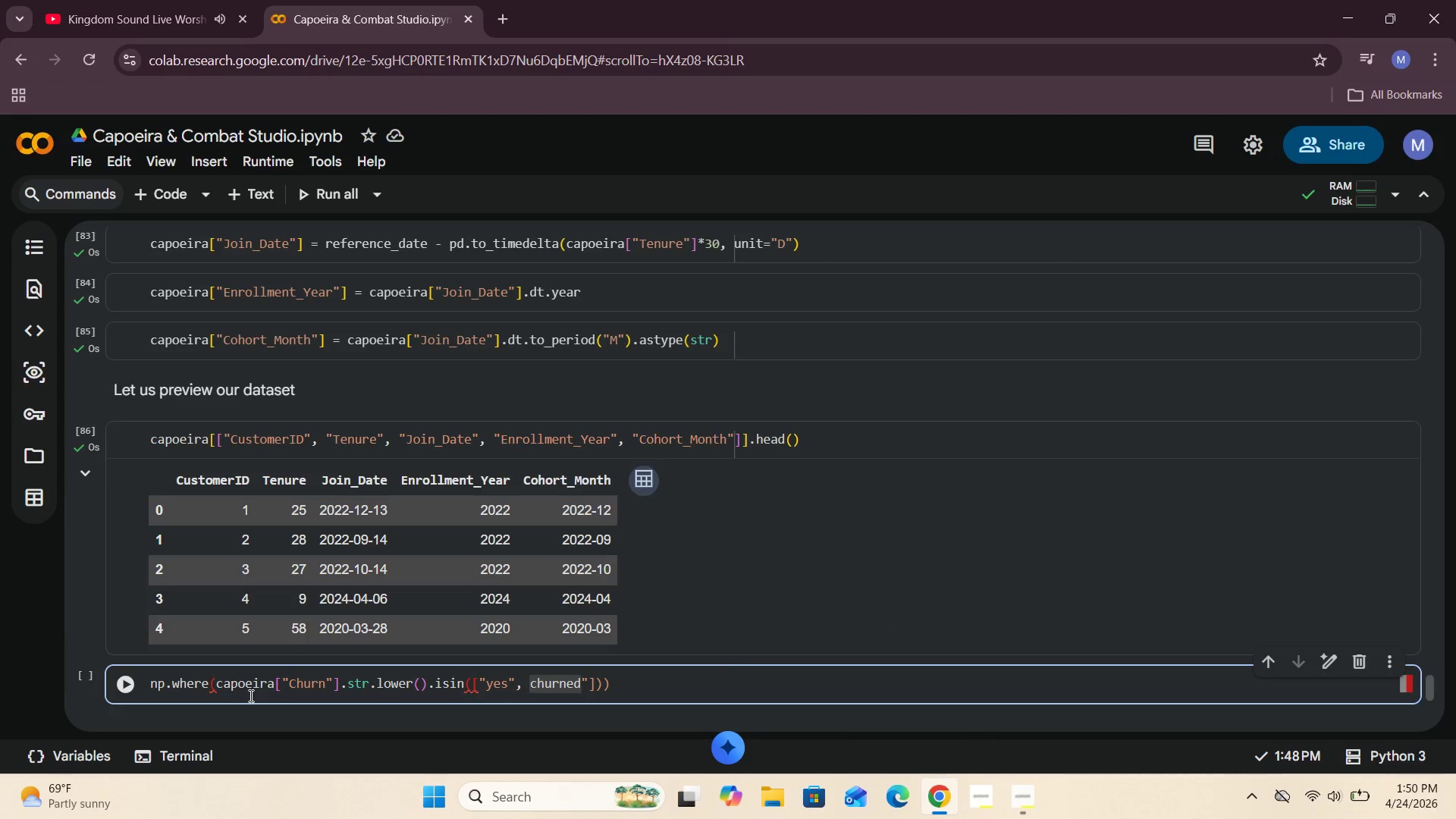 
key(Control+ControlRight)
 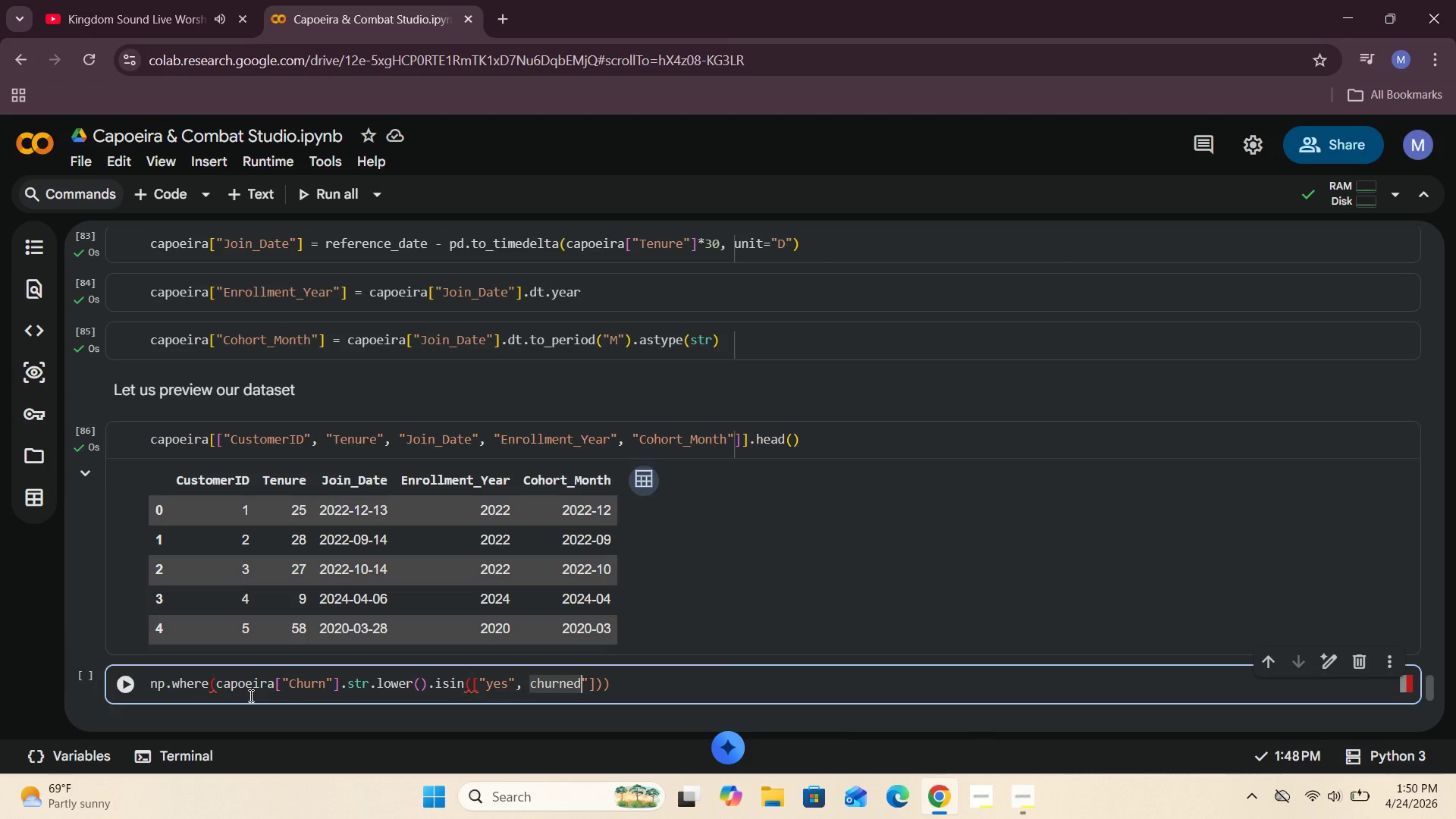 
hold_key(key=ArrowLeft, duration=0.72)
 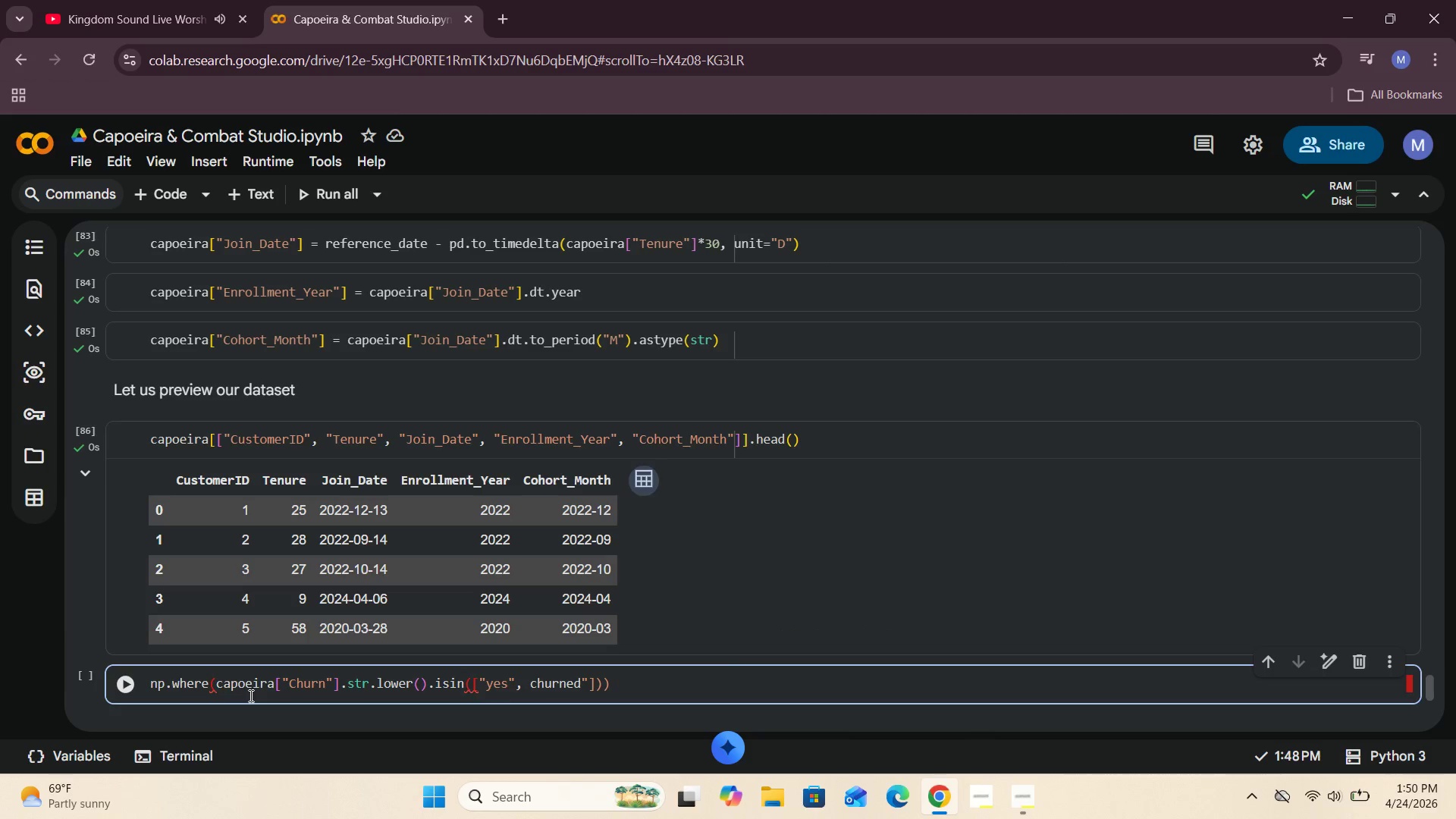 
key(ArrowRight)
 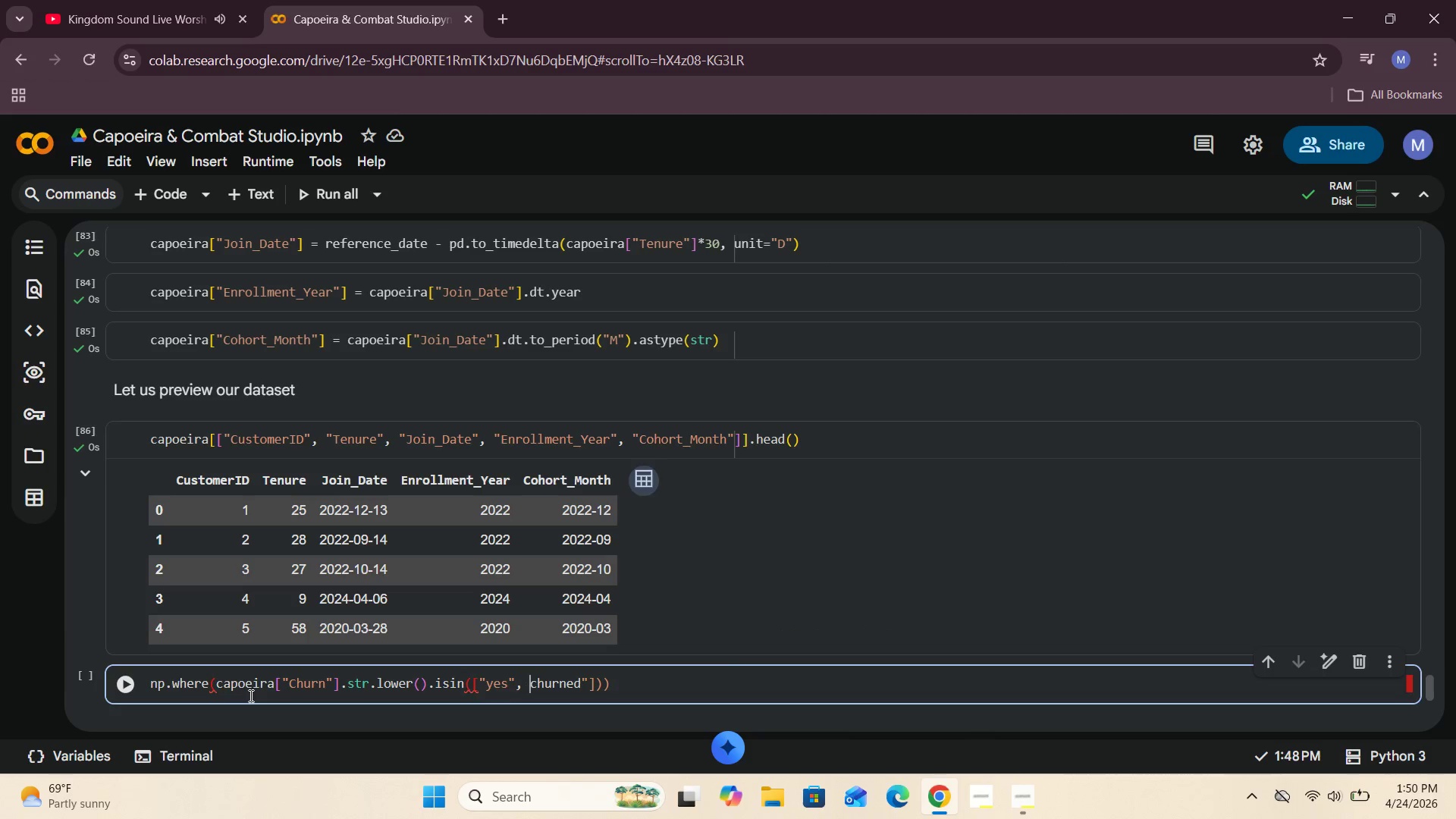 
key(ArrowRight)
 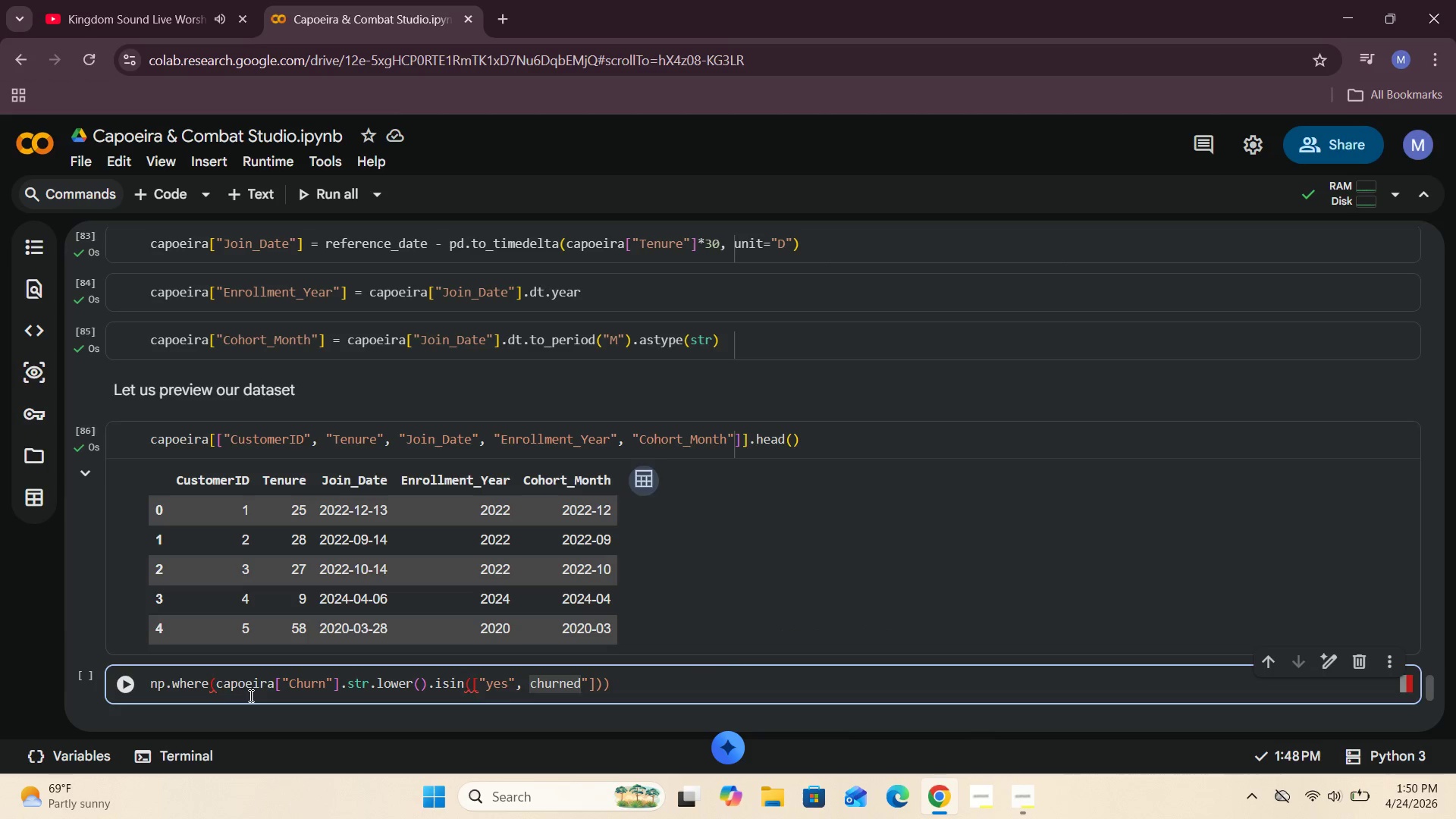 
key(Shift+Quote)
 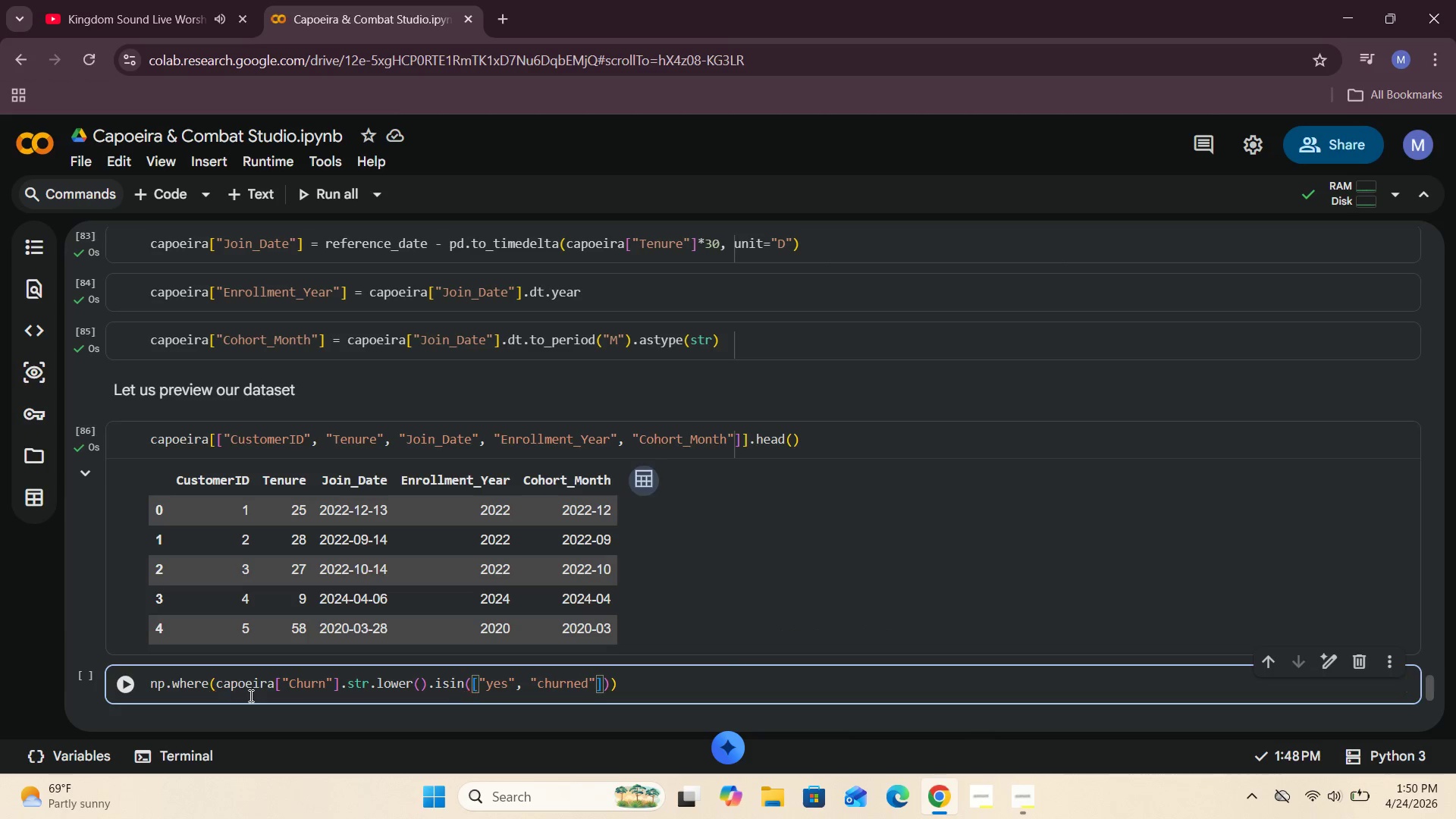 
hold_key(key=ArrowRight, duration=0.75)
 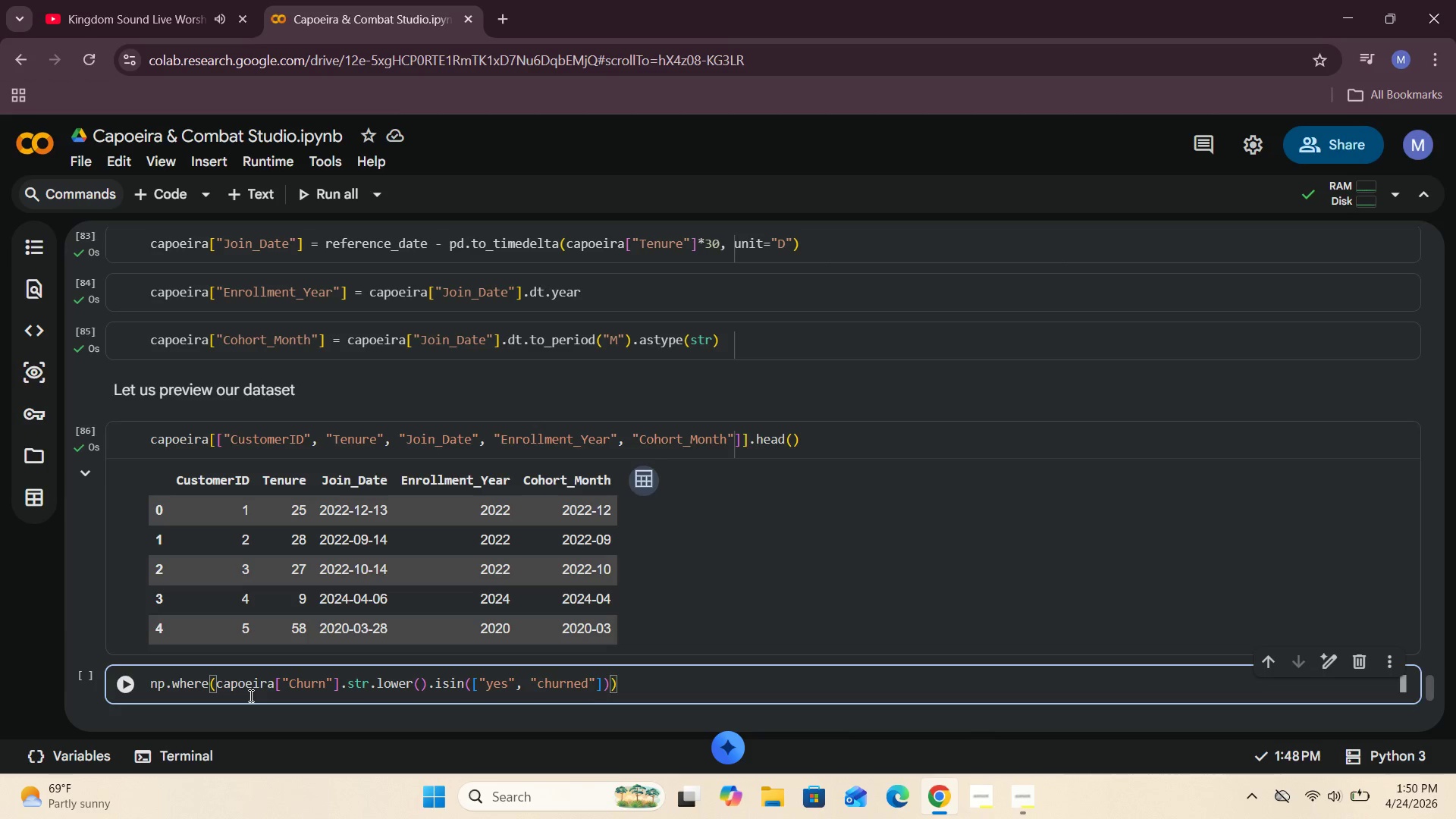 
key(ArrowLeft)
 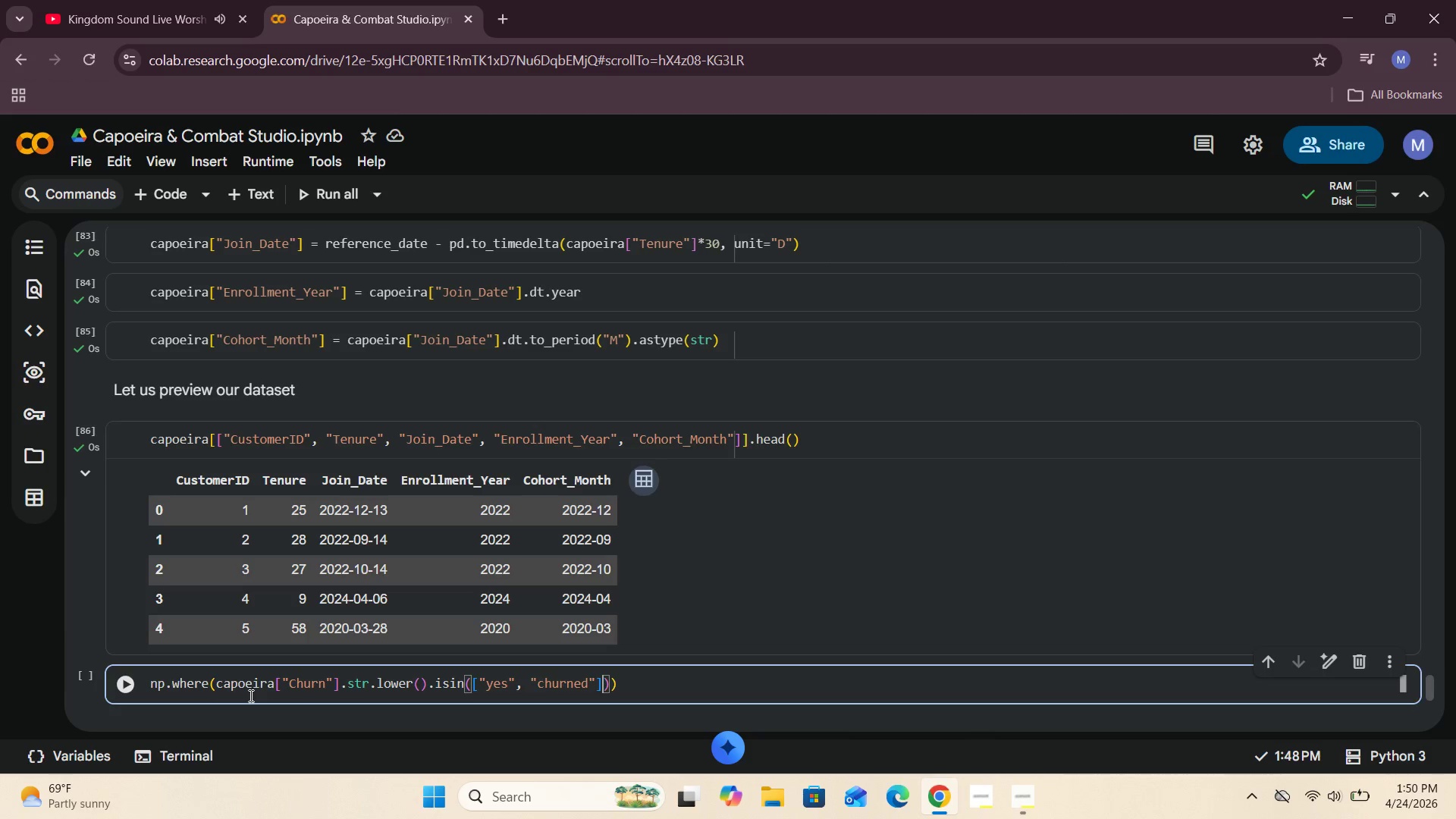 
key(ArrowLeft)
 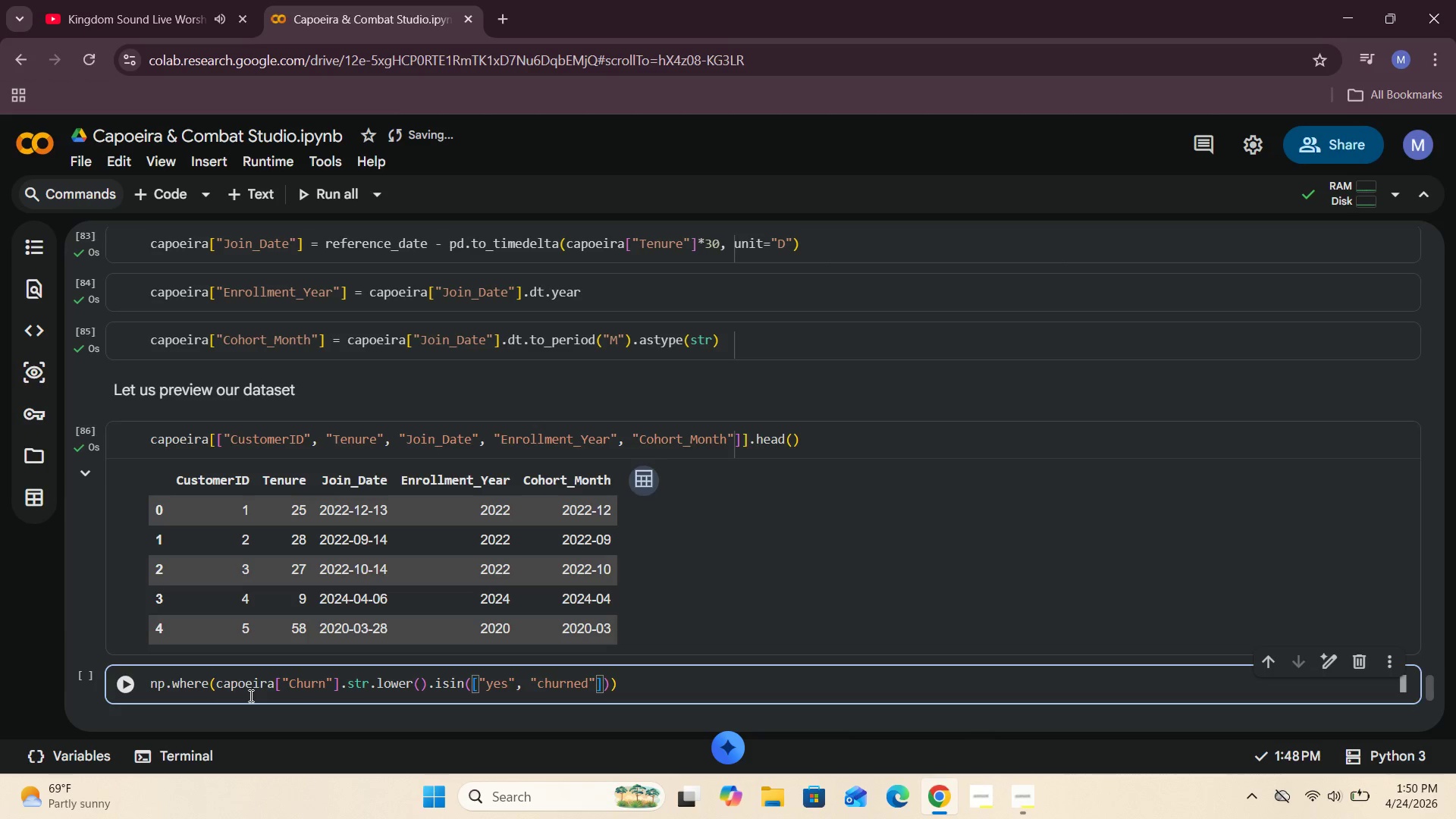 
key(Comma)
 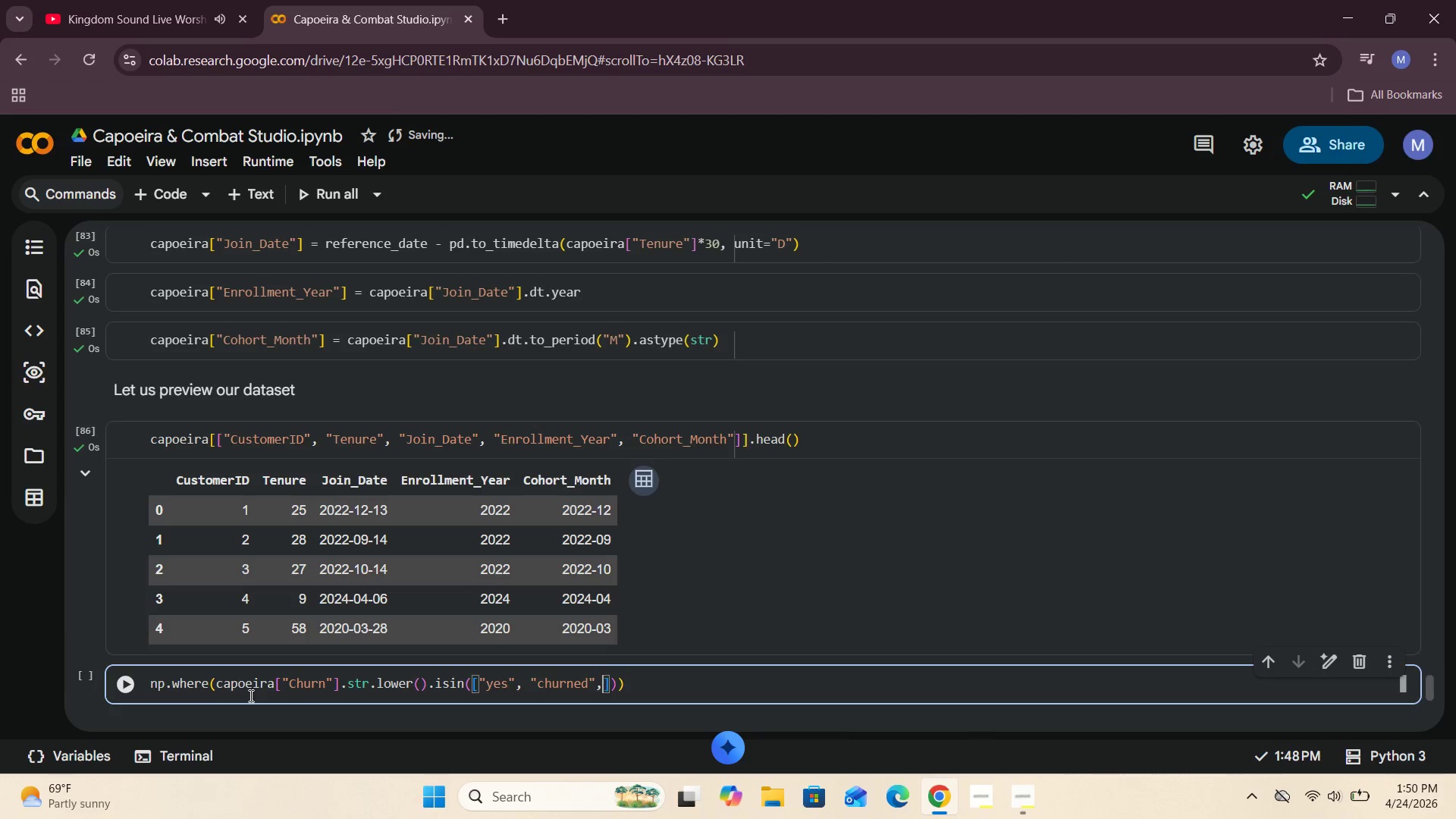 
key(Space)
 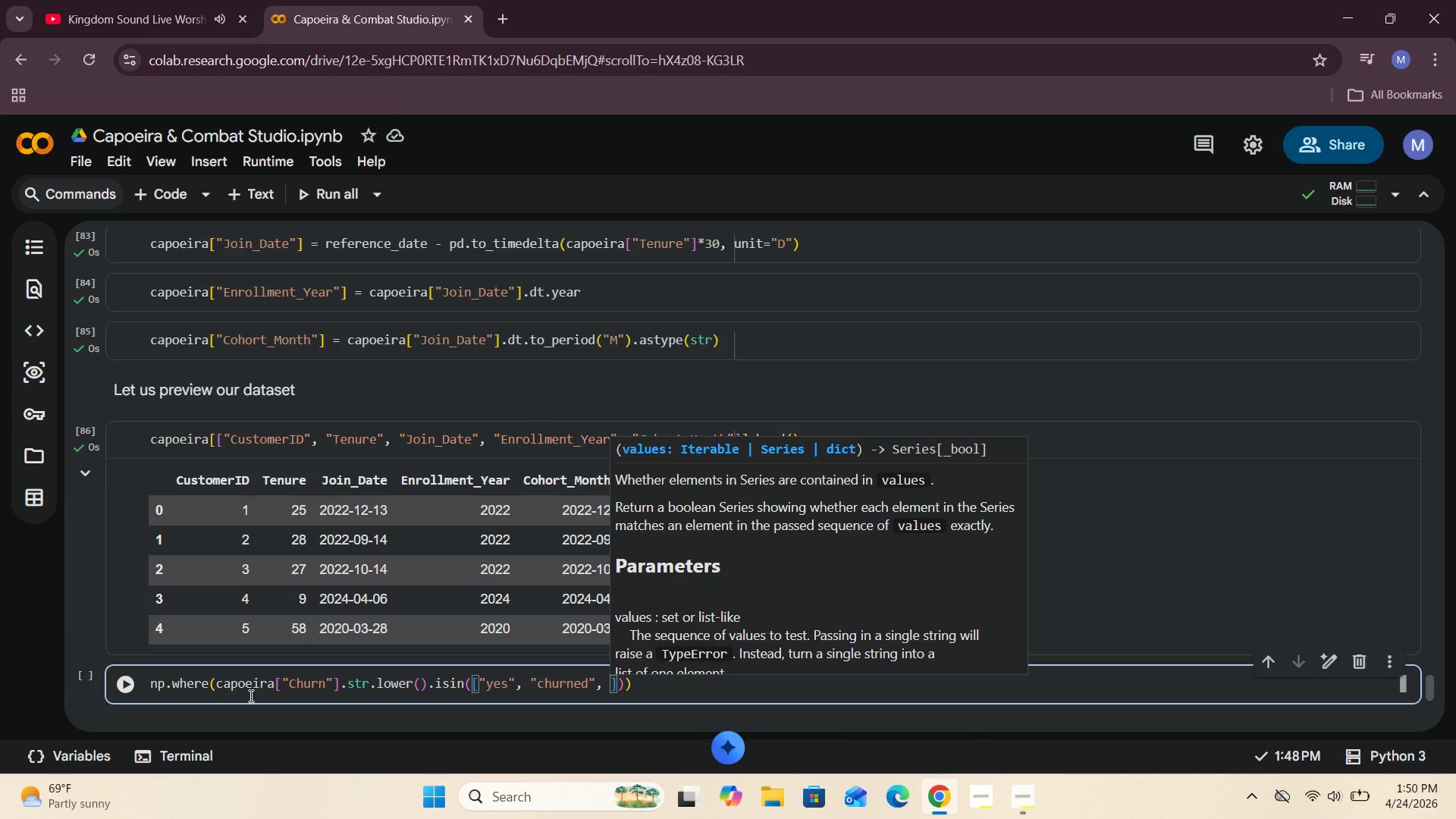 
type("true)
 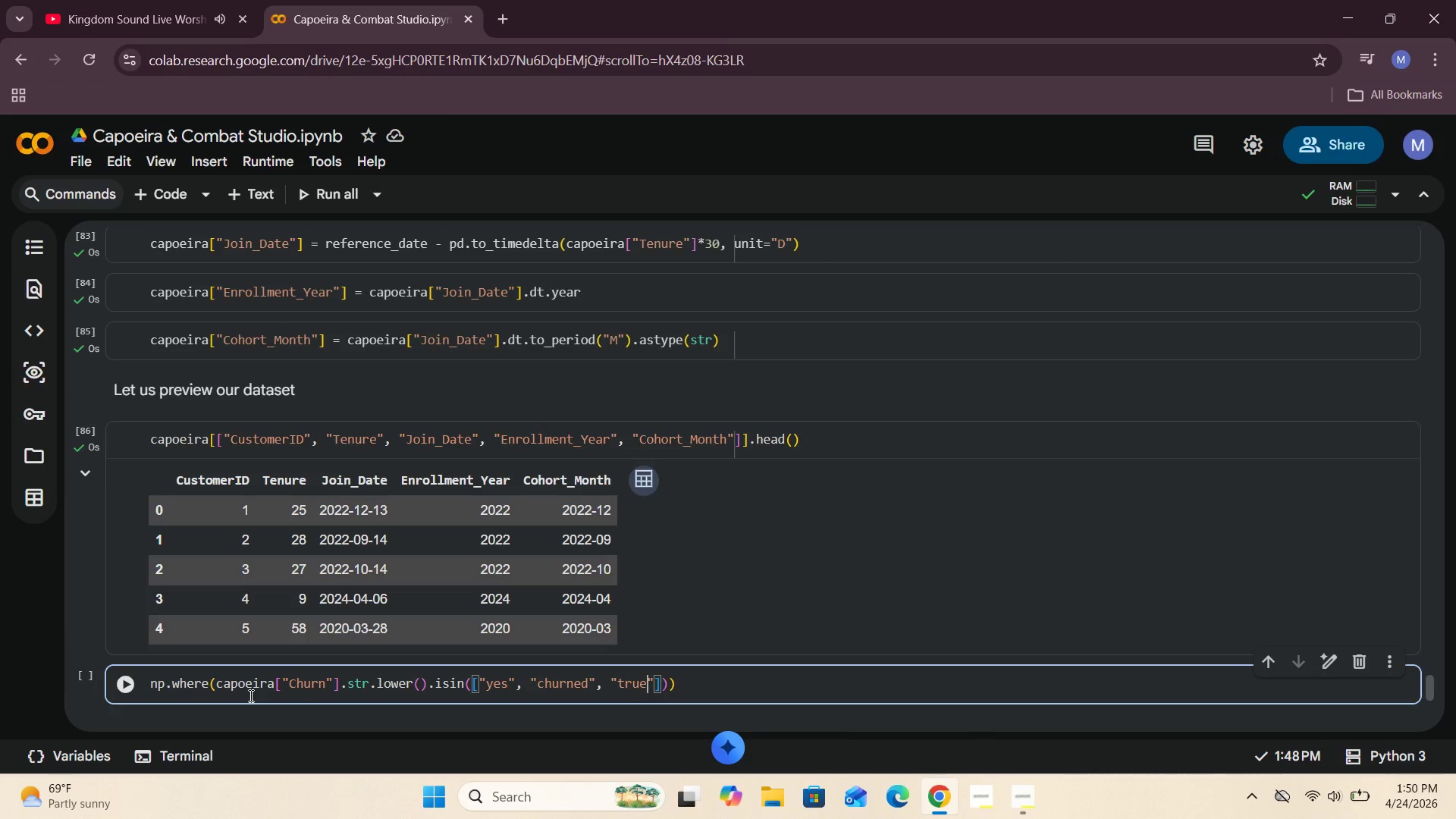 
key(ArrowRight)
 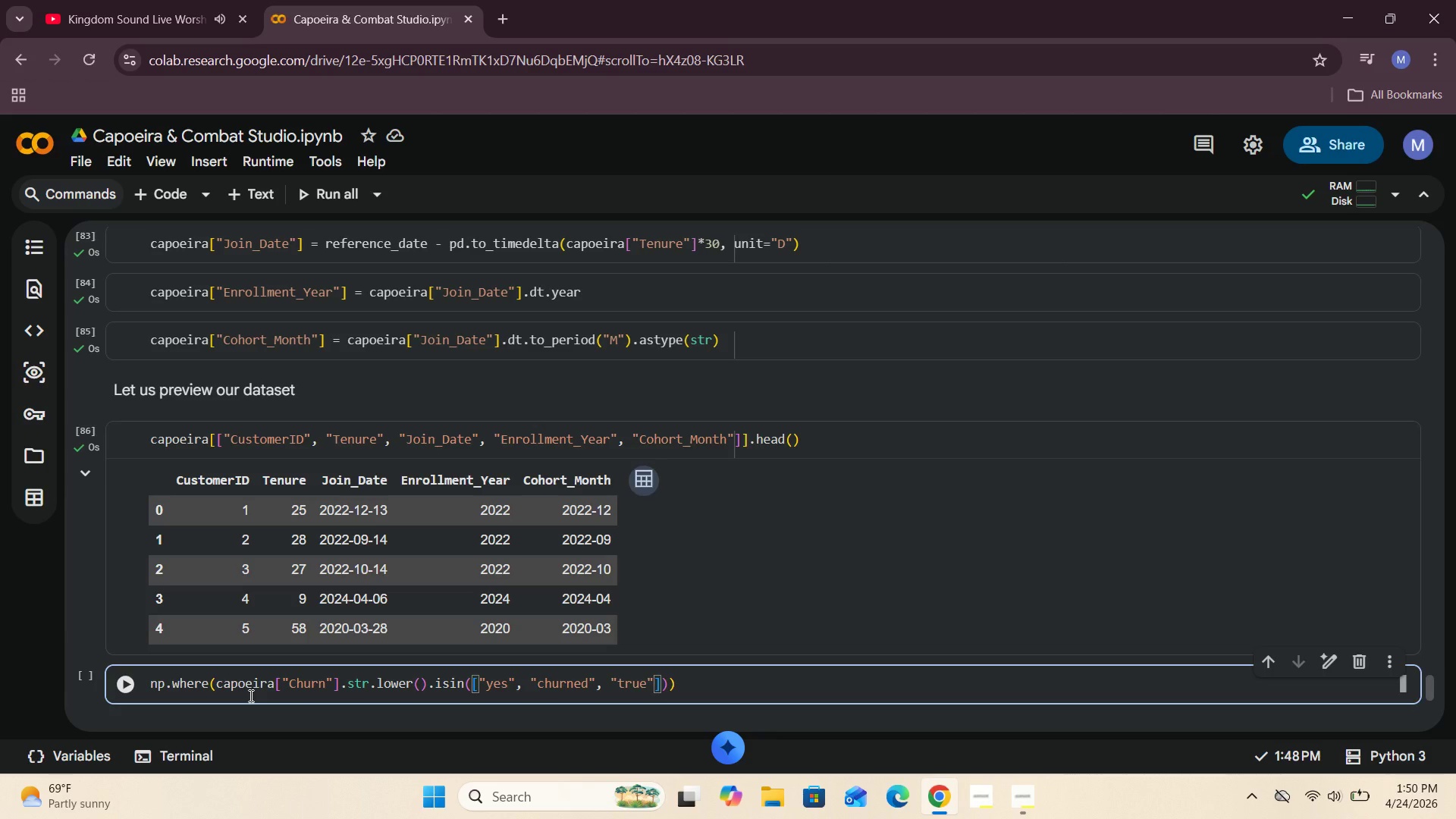 
key(Comma)
 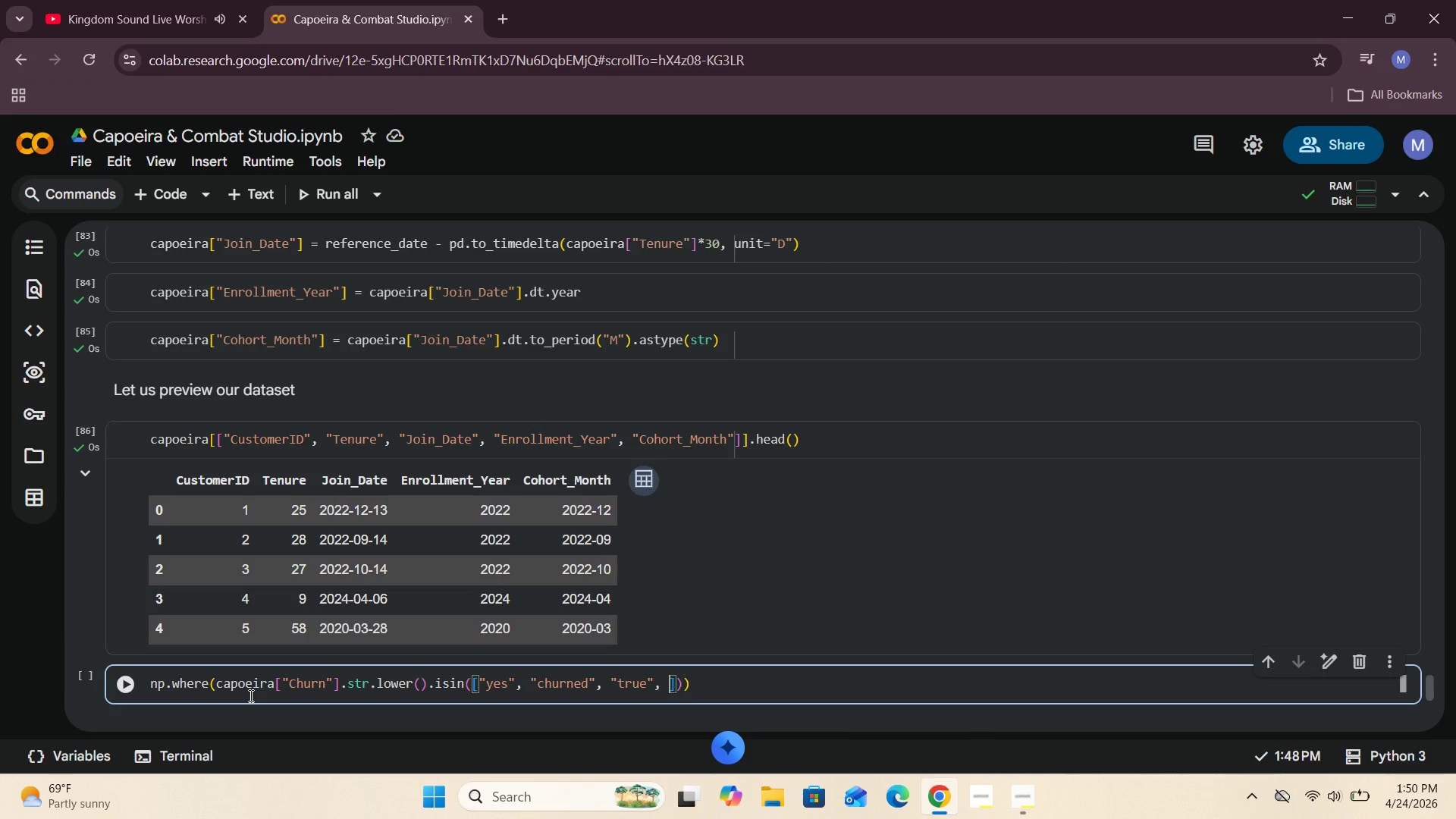 
key(Space)
 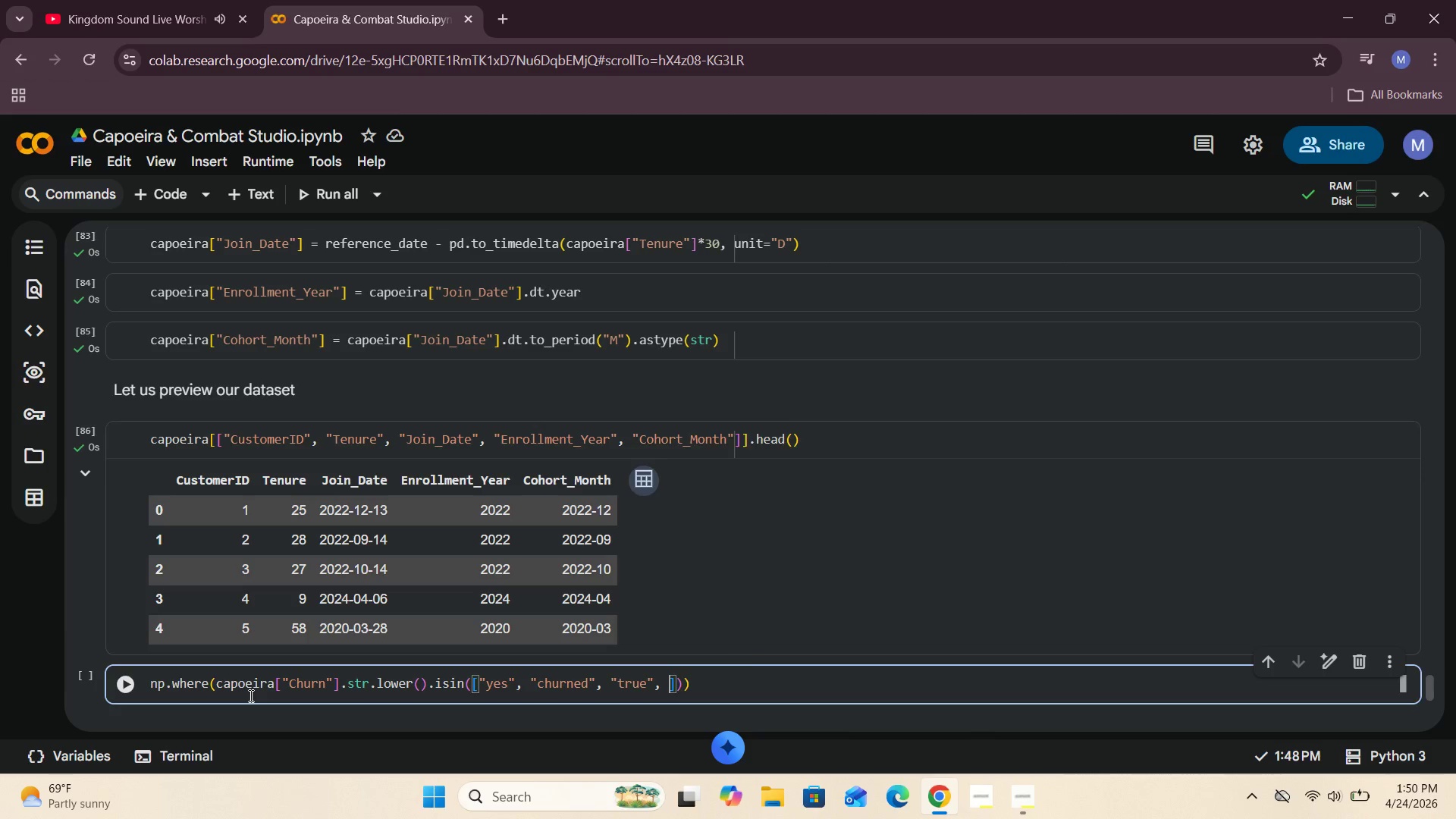 
key(Shift+Quote)
 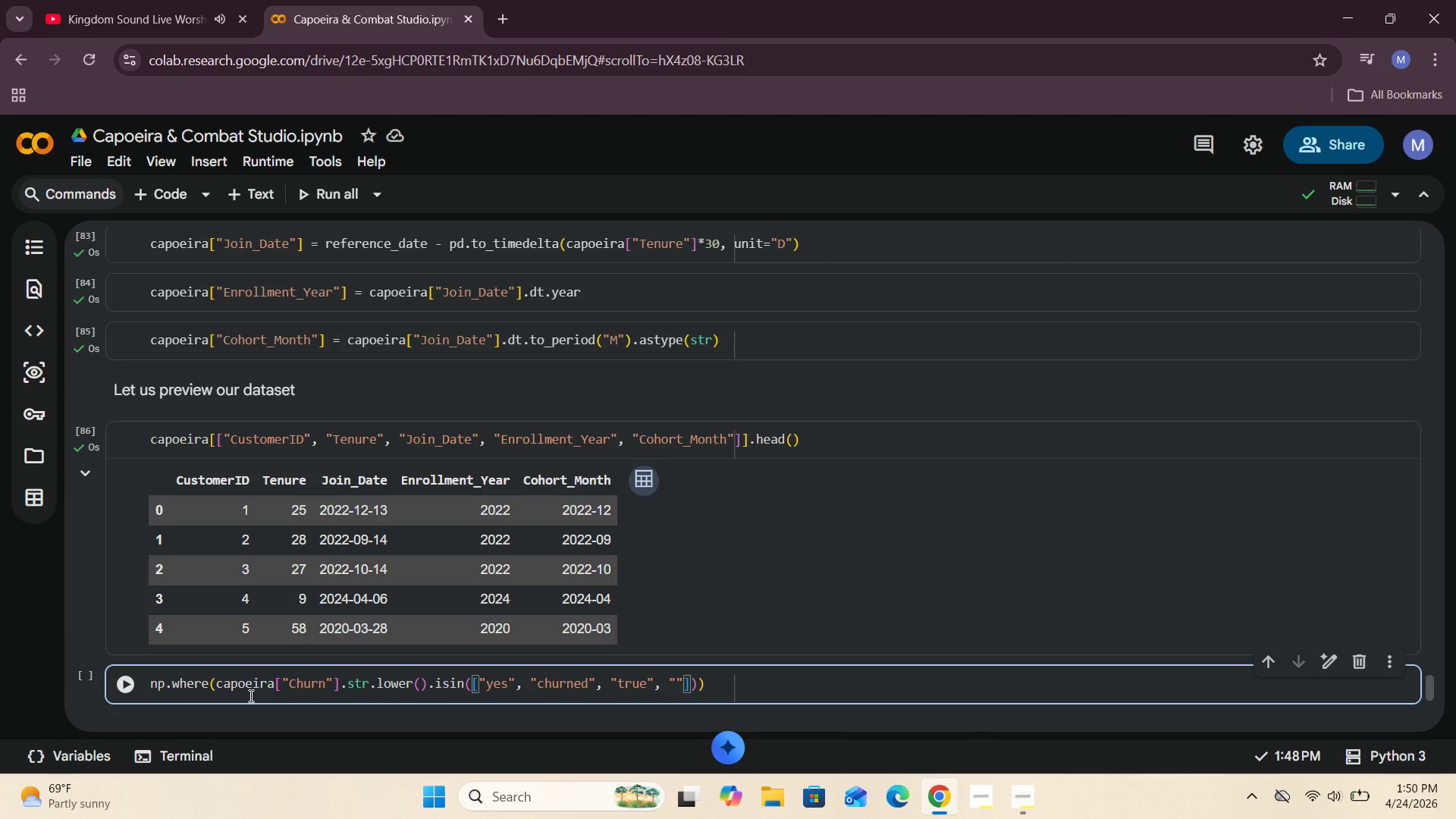 
key(1)
 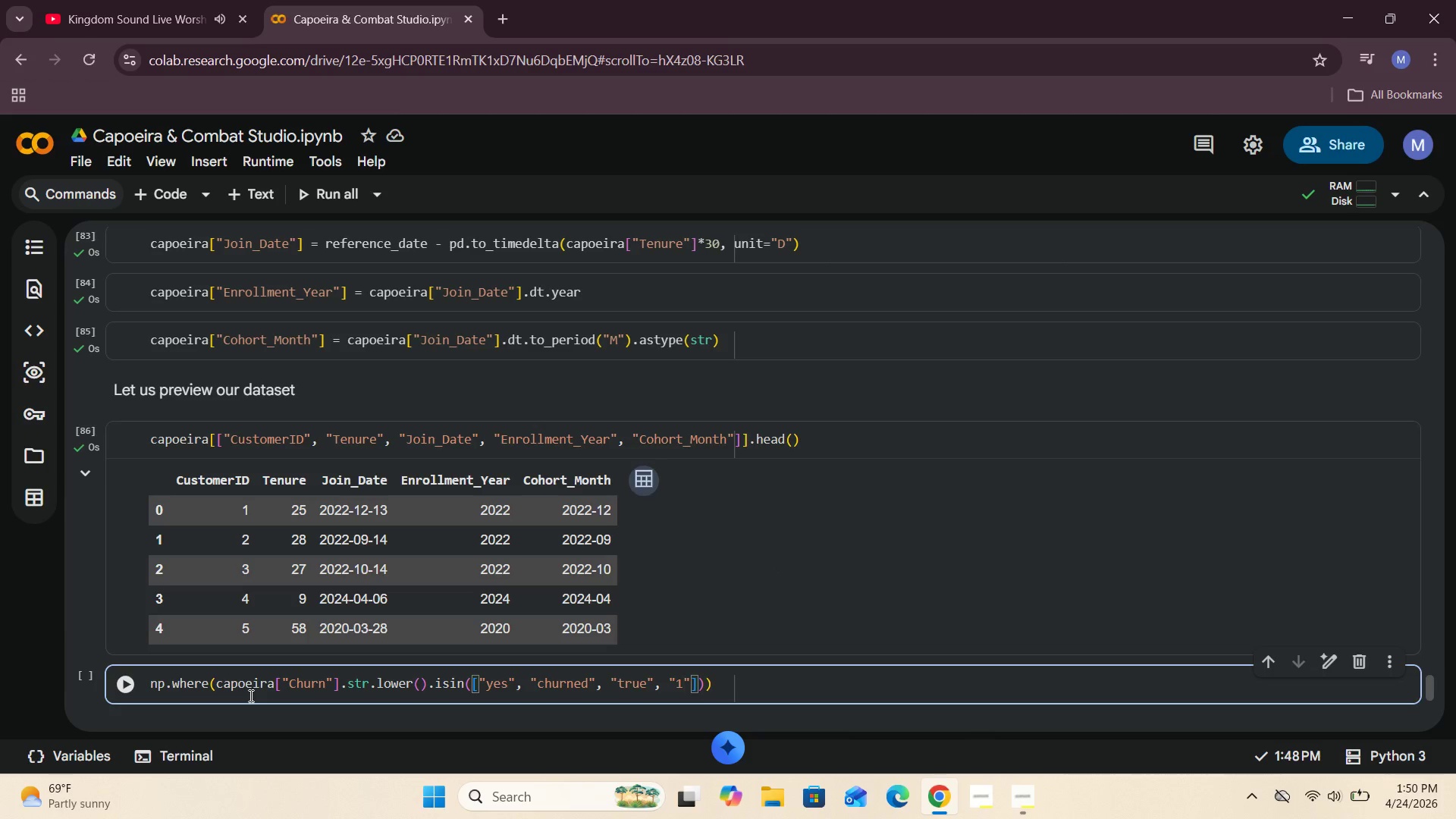 
key(ArrowRight)
 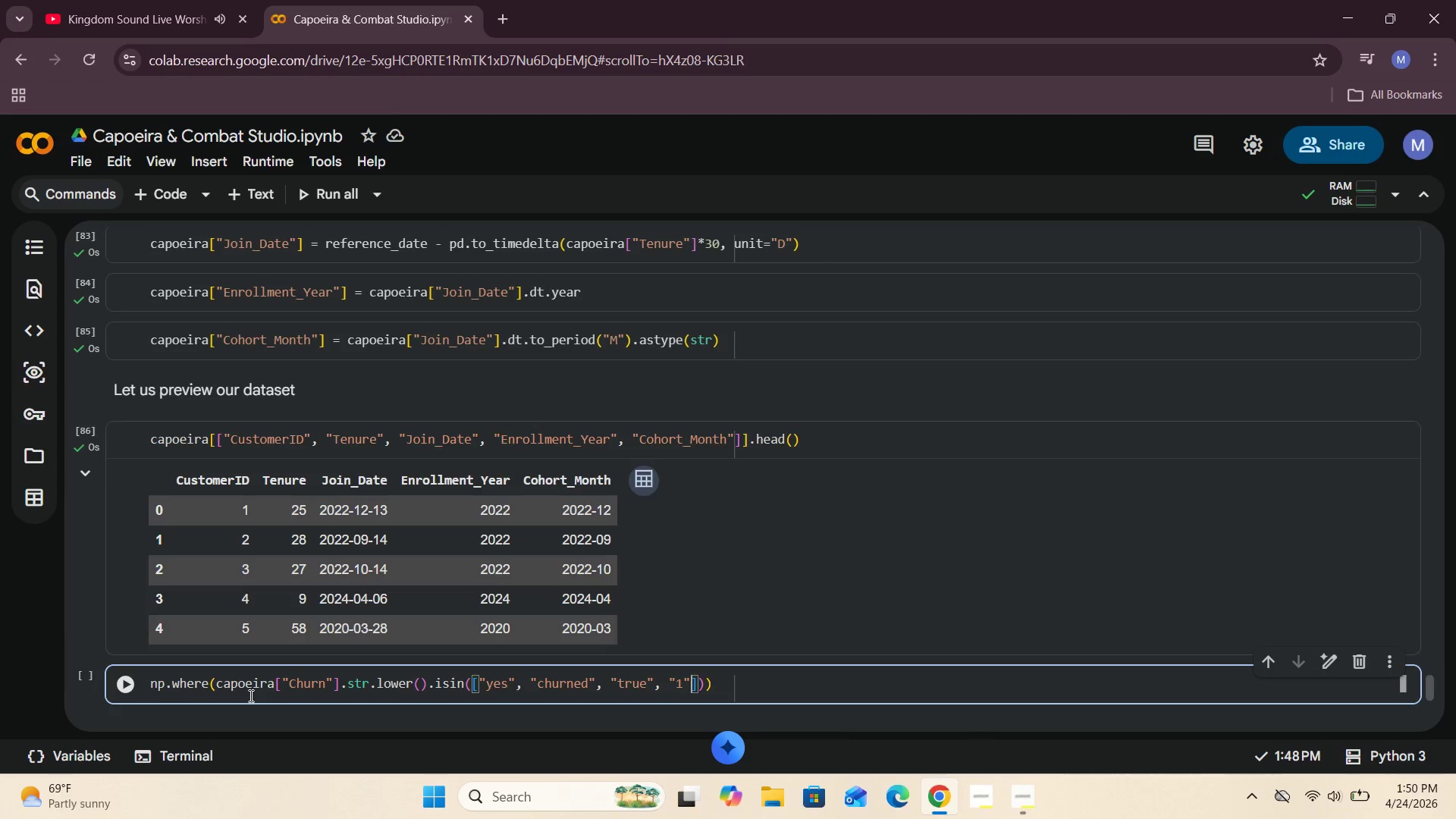 
key(ArrowRight)
 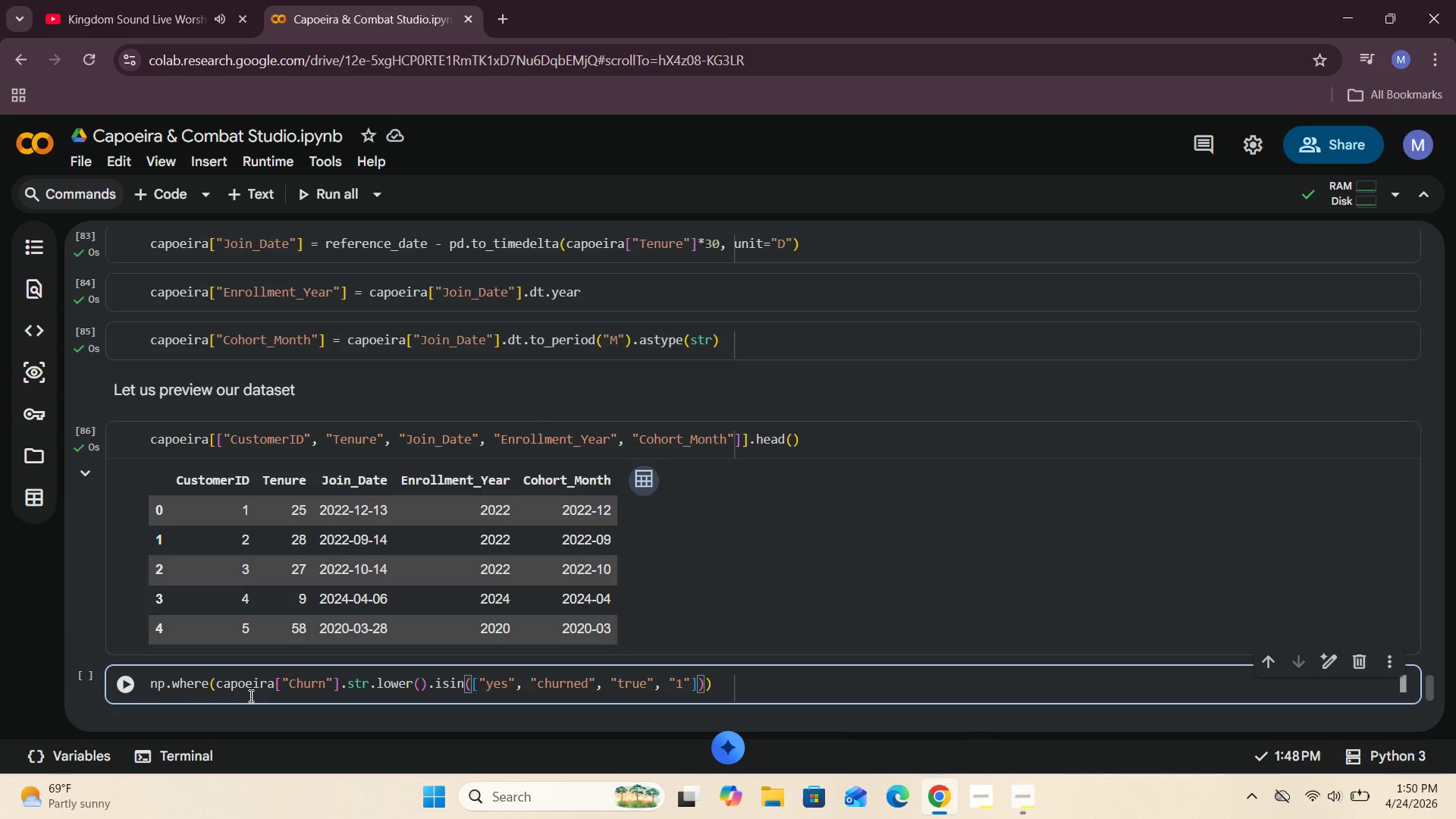 
key(Comma)
 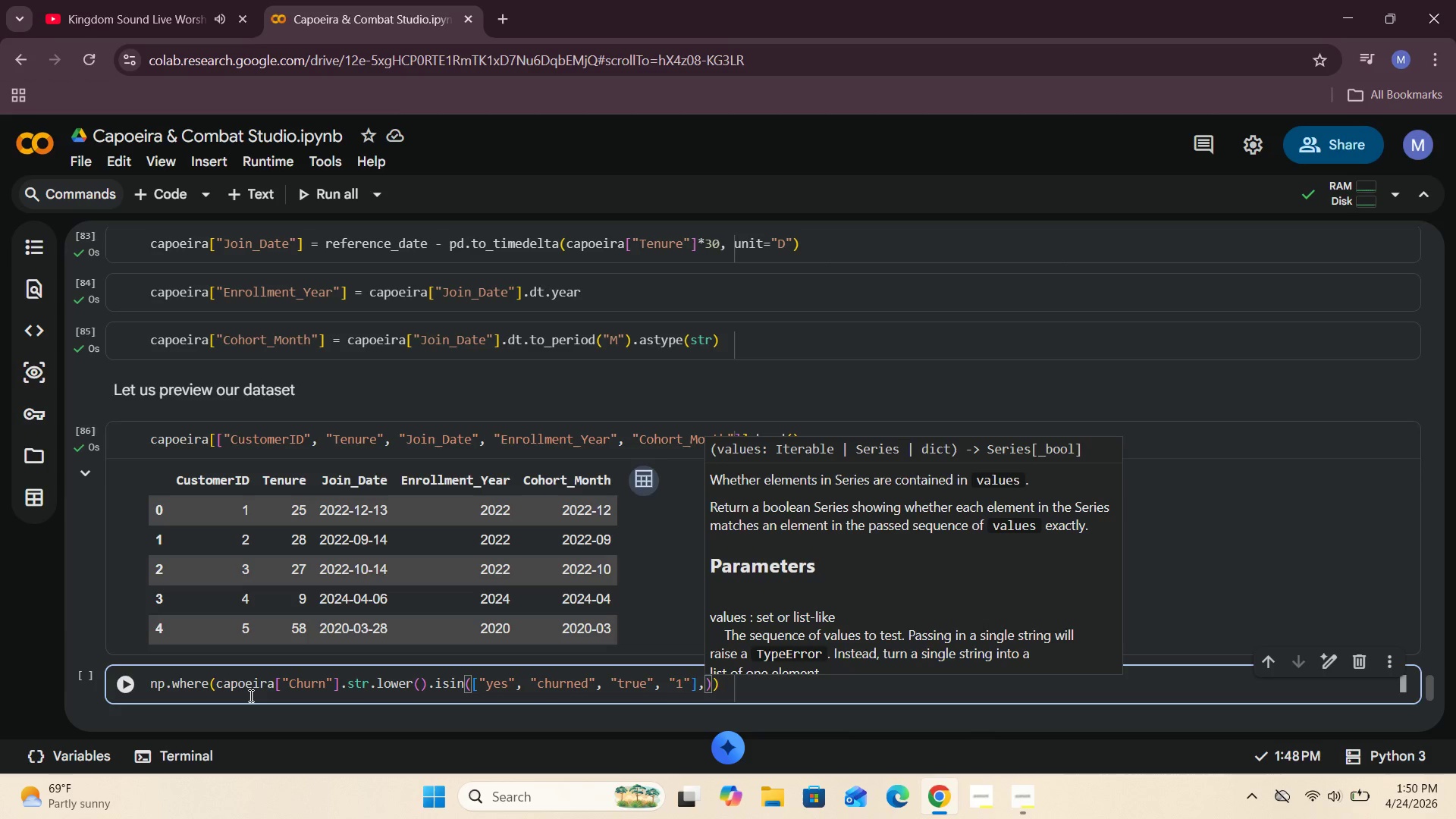 
key(Backspace)
 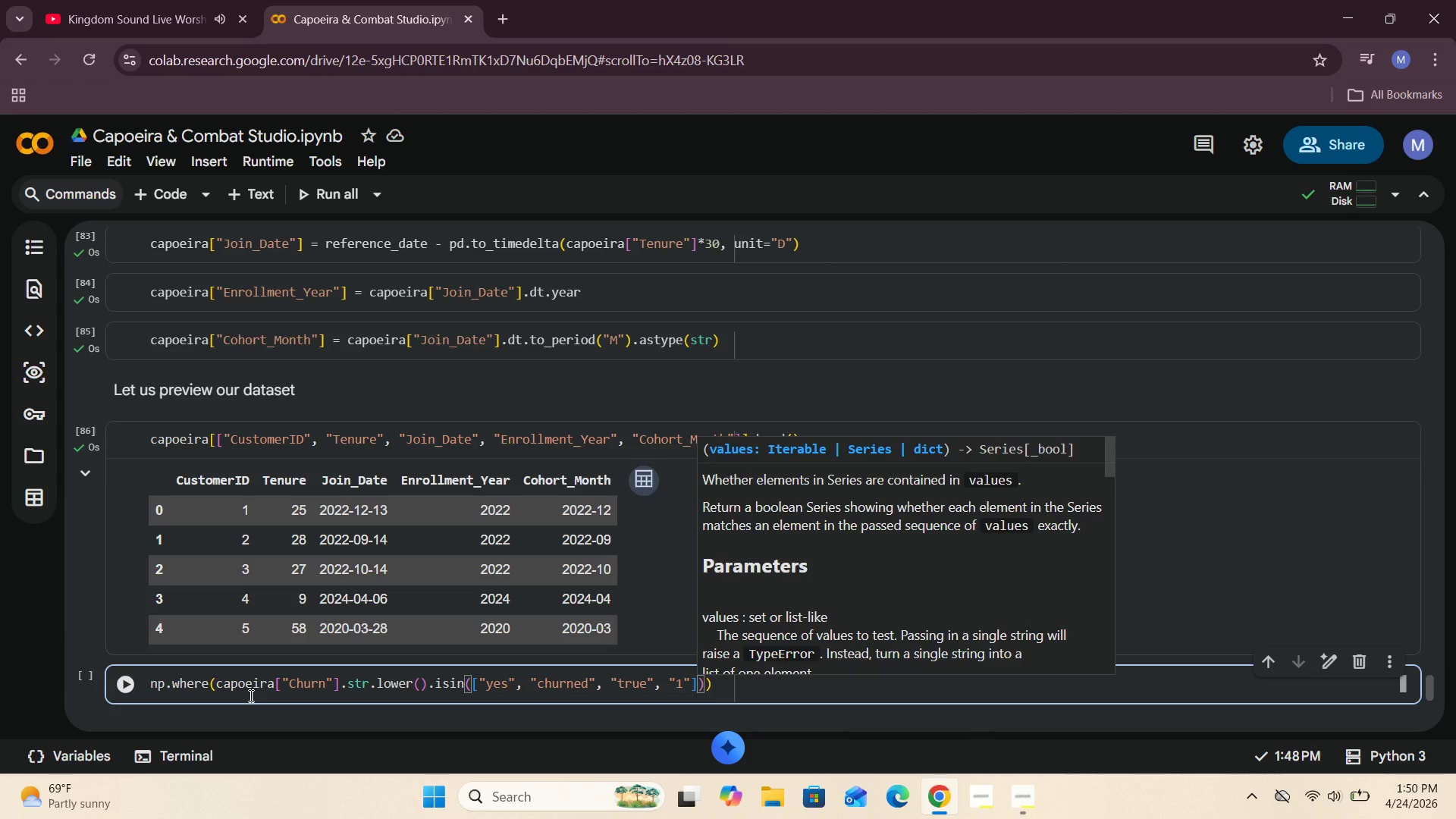 
key(ArrowRight)
 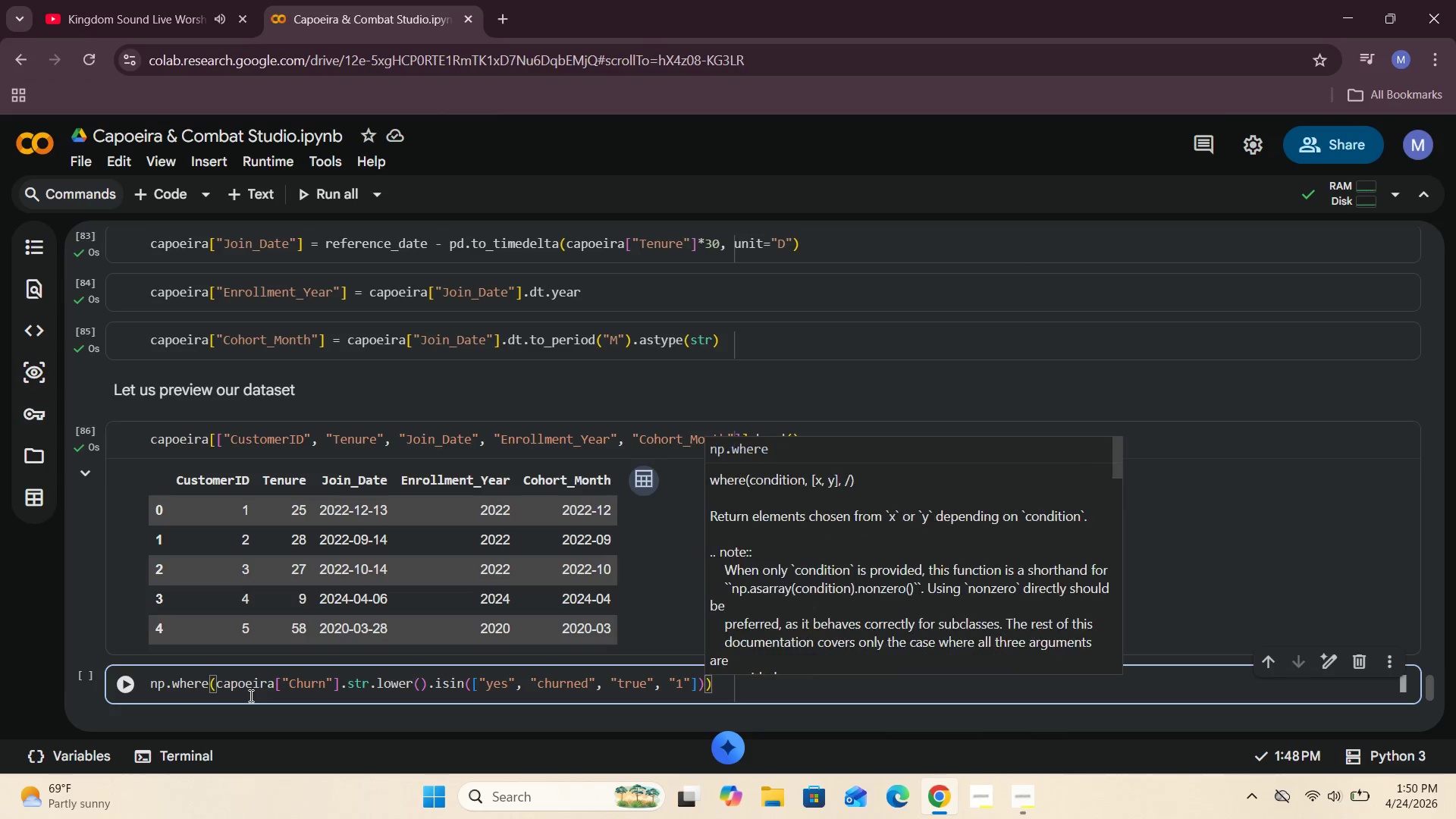 
key(Comma)
 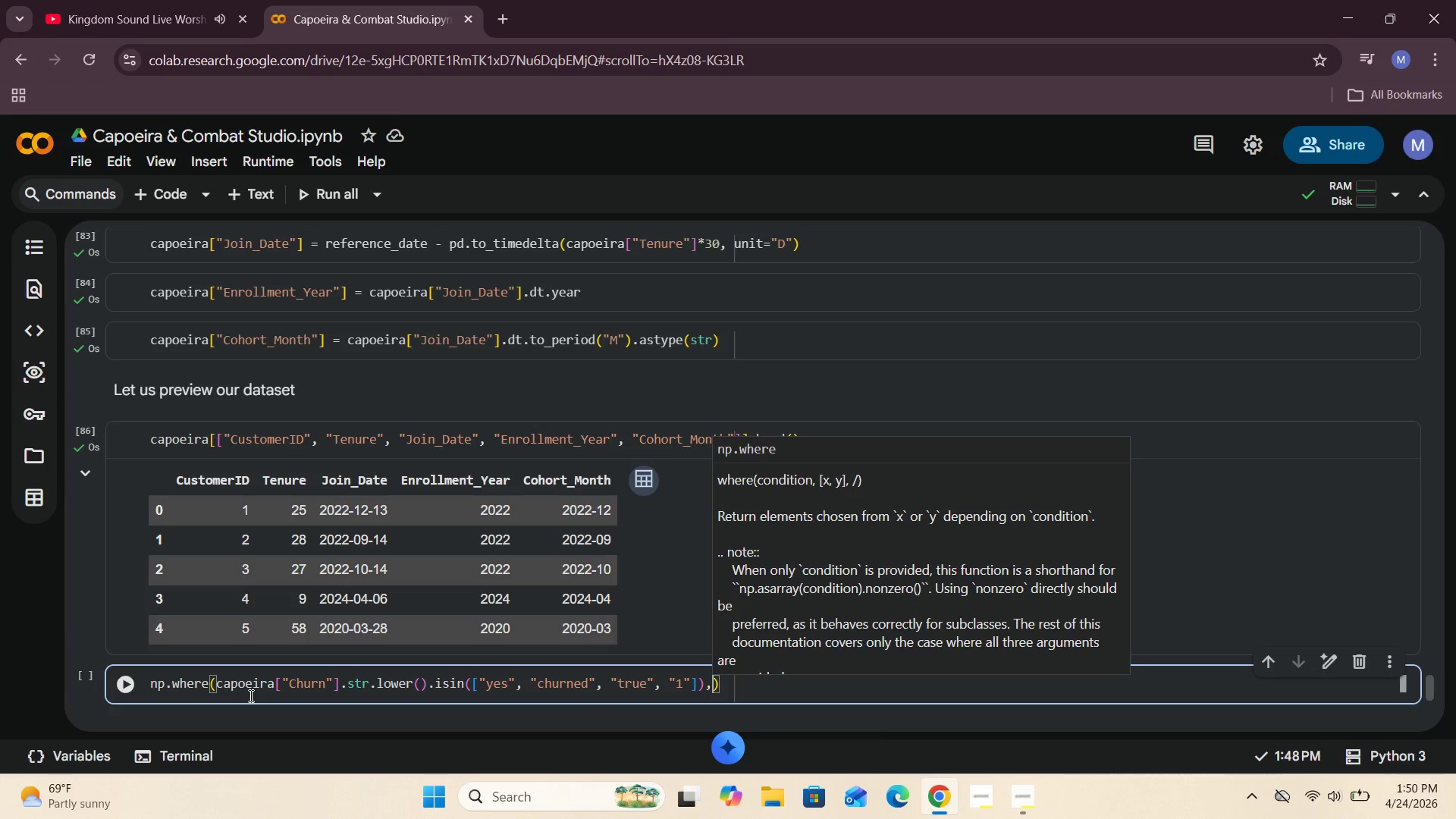 
key(Space)
 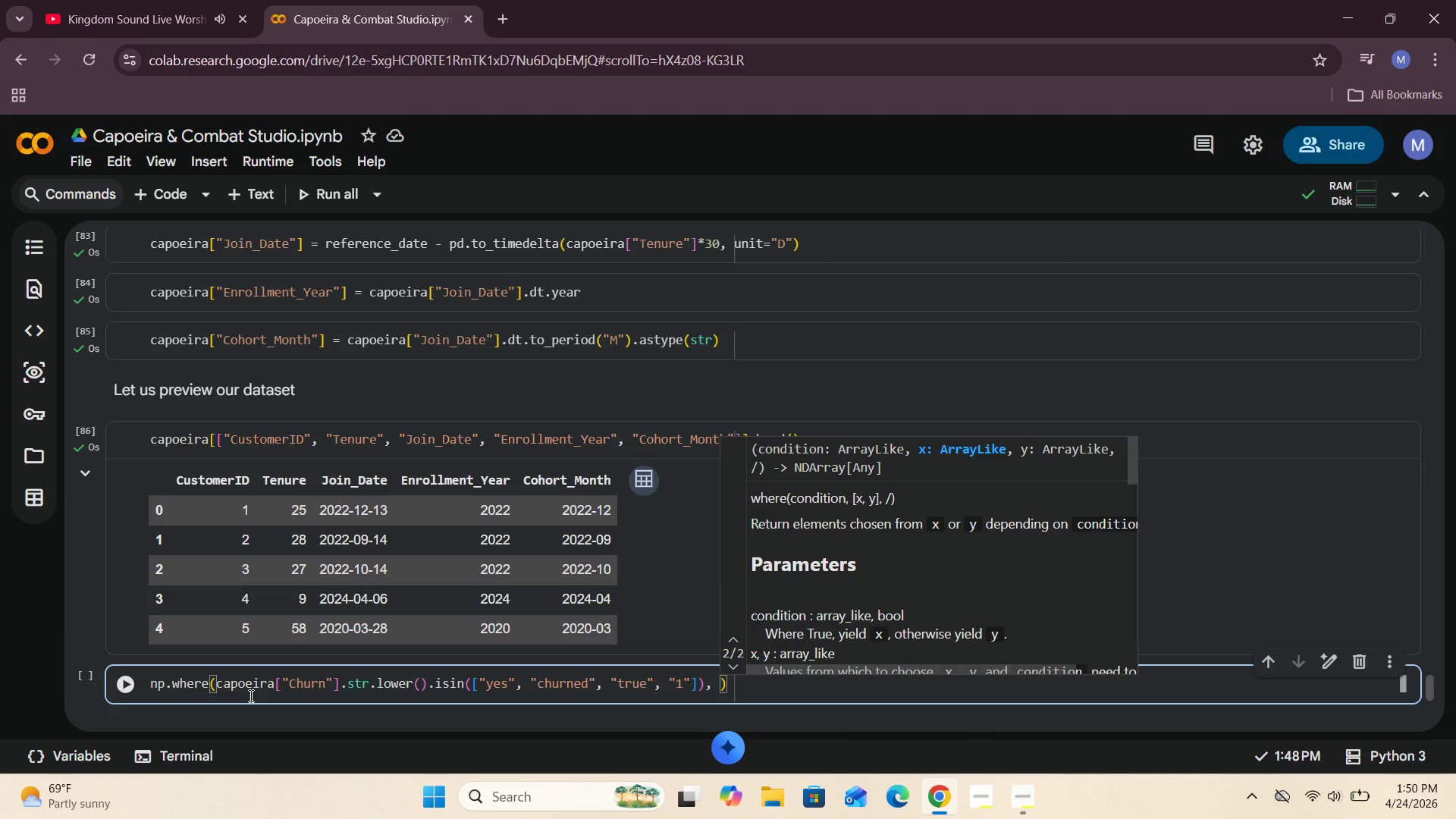 
key(0)
 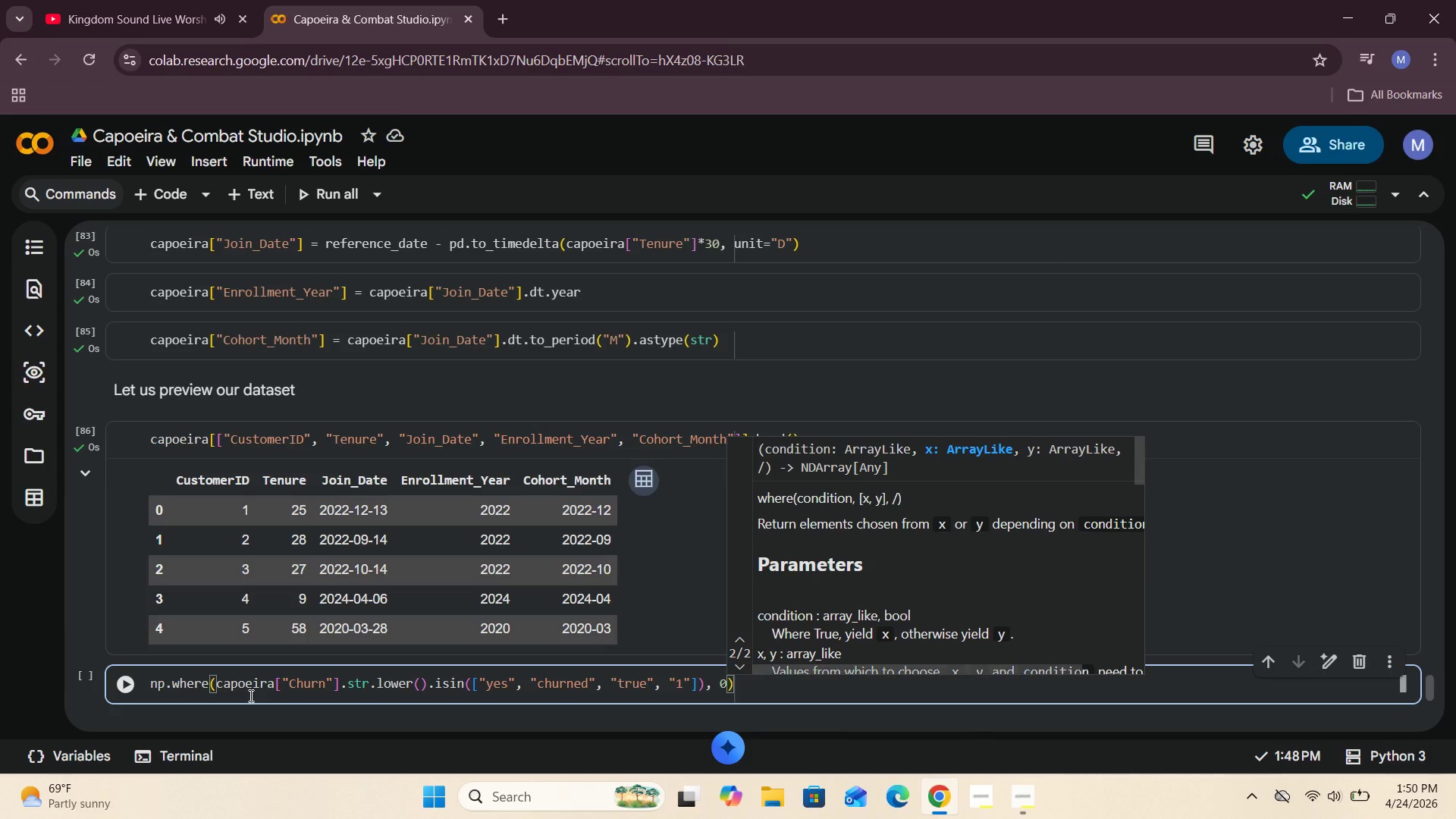 
key(Comma)
 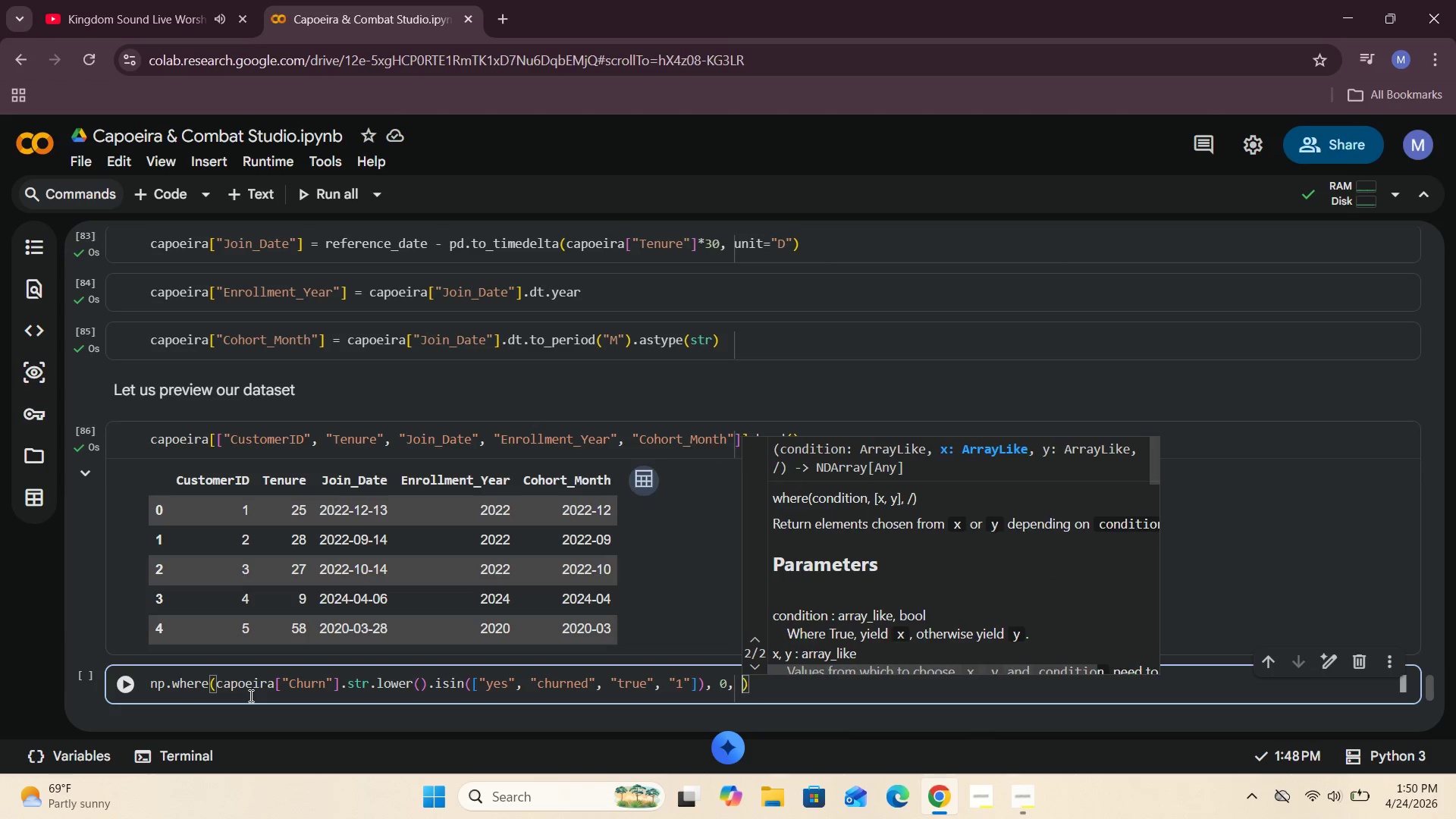 
key(Space)
 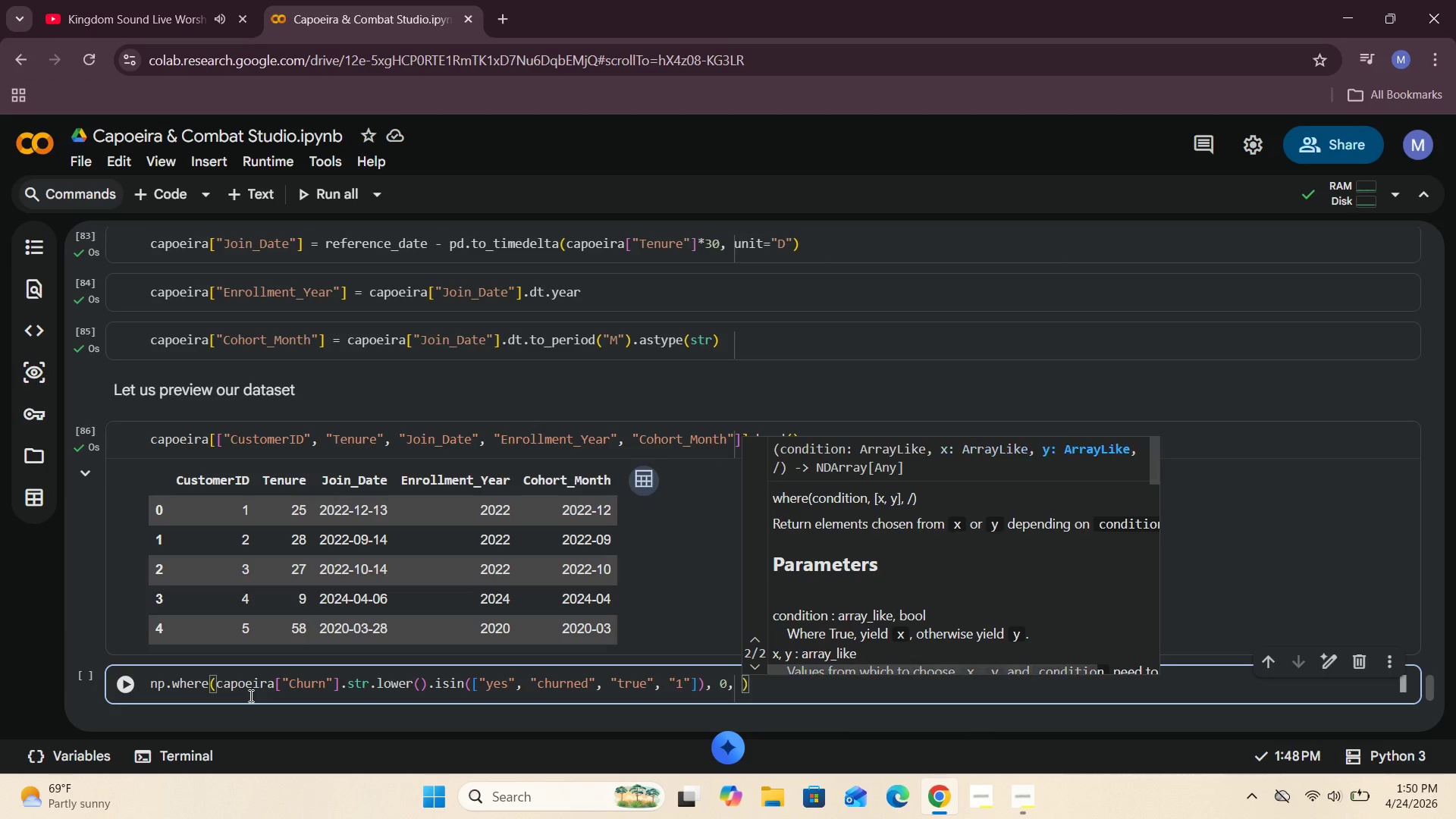 
key(1)
 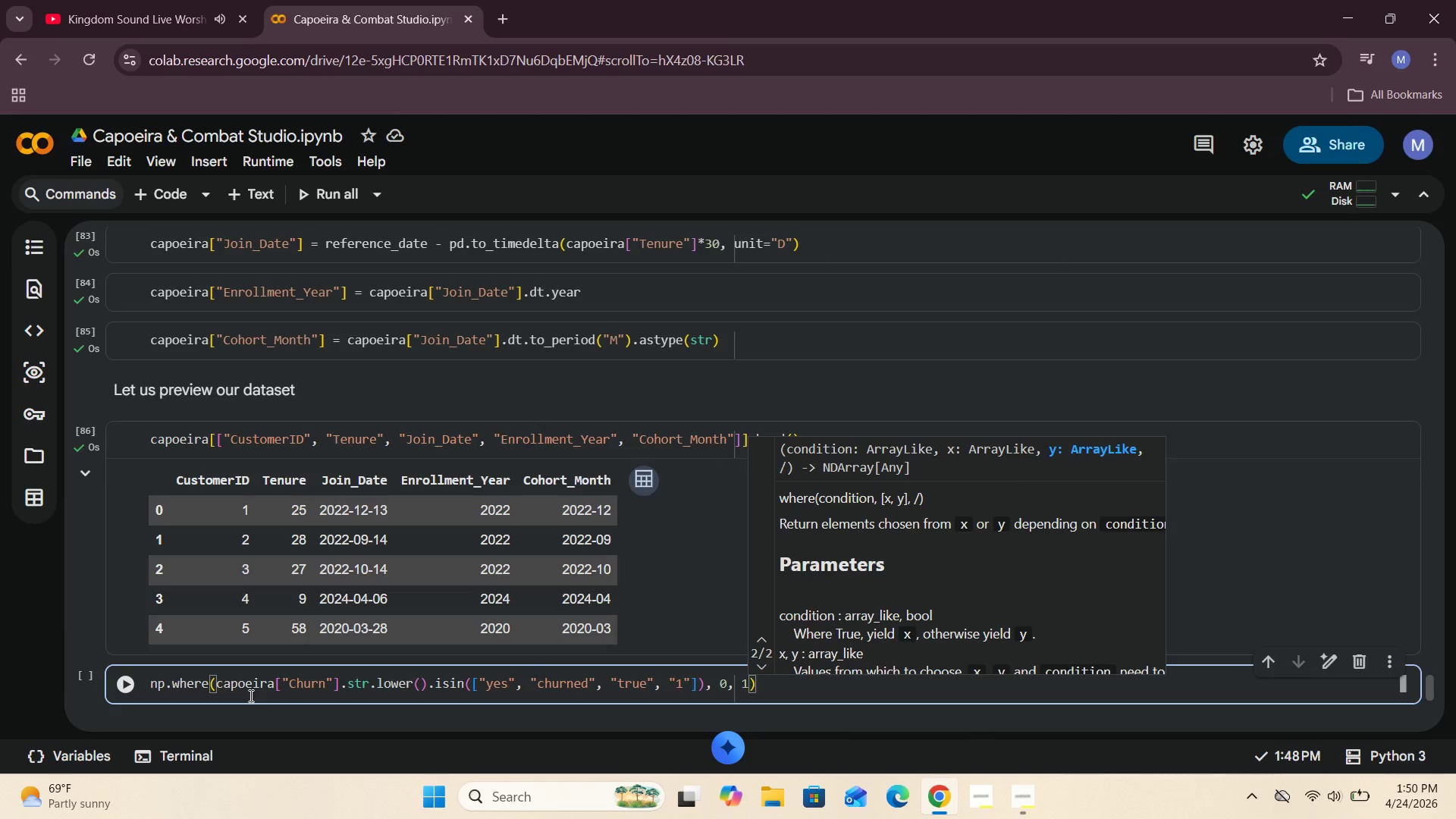 
hold_key(key=ArrowLeft, duration=1.5)
 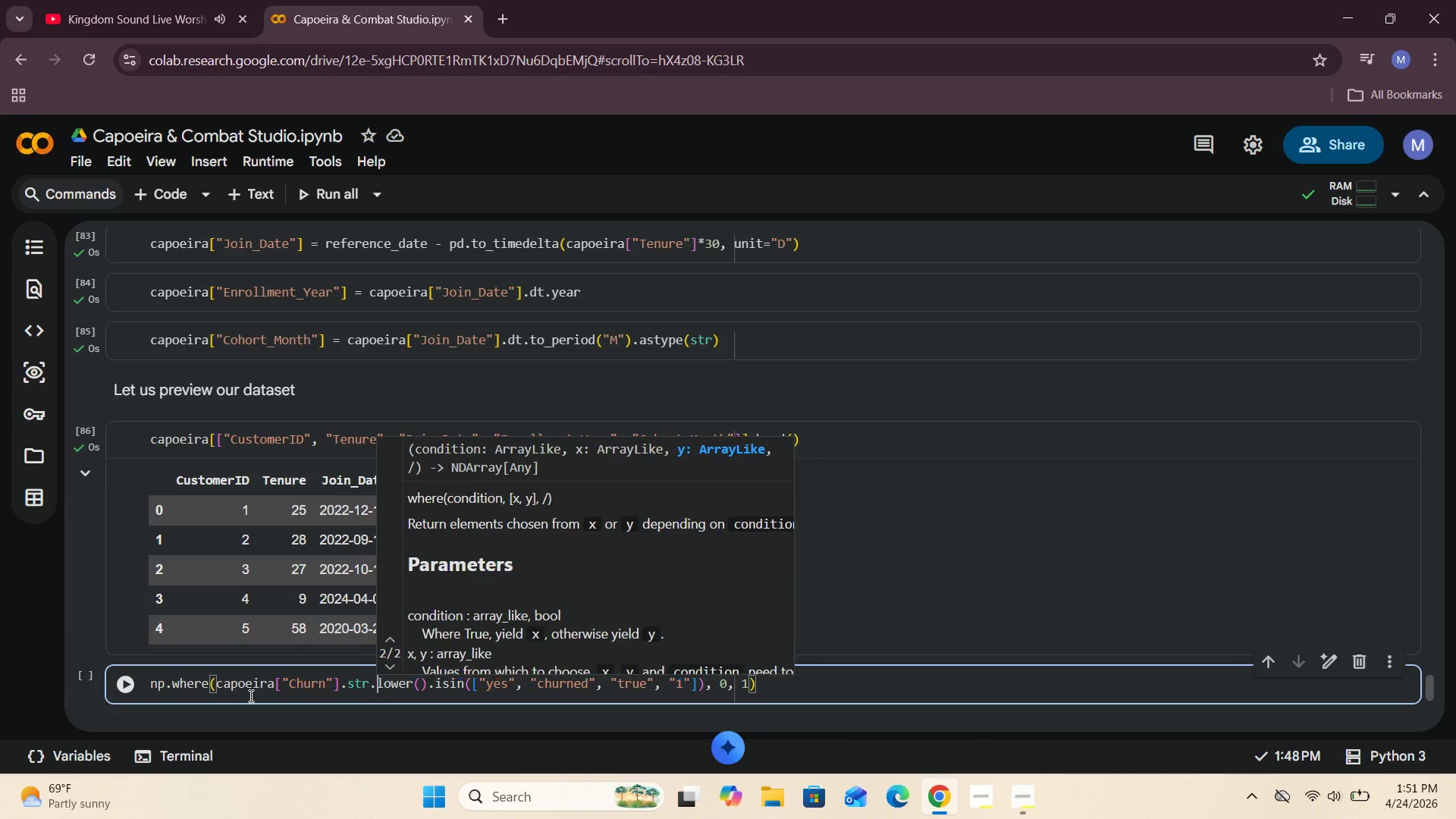 
hold_key(key=ArrowLeft, duration=1.51)
 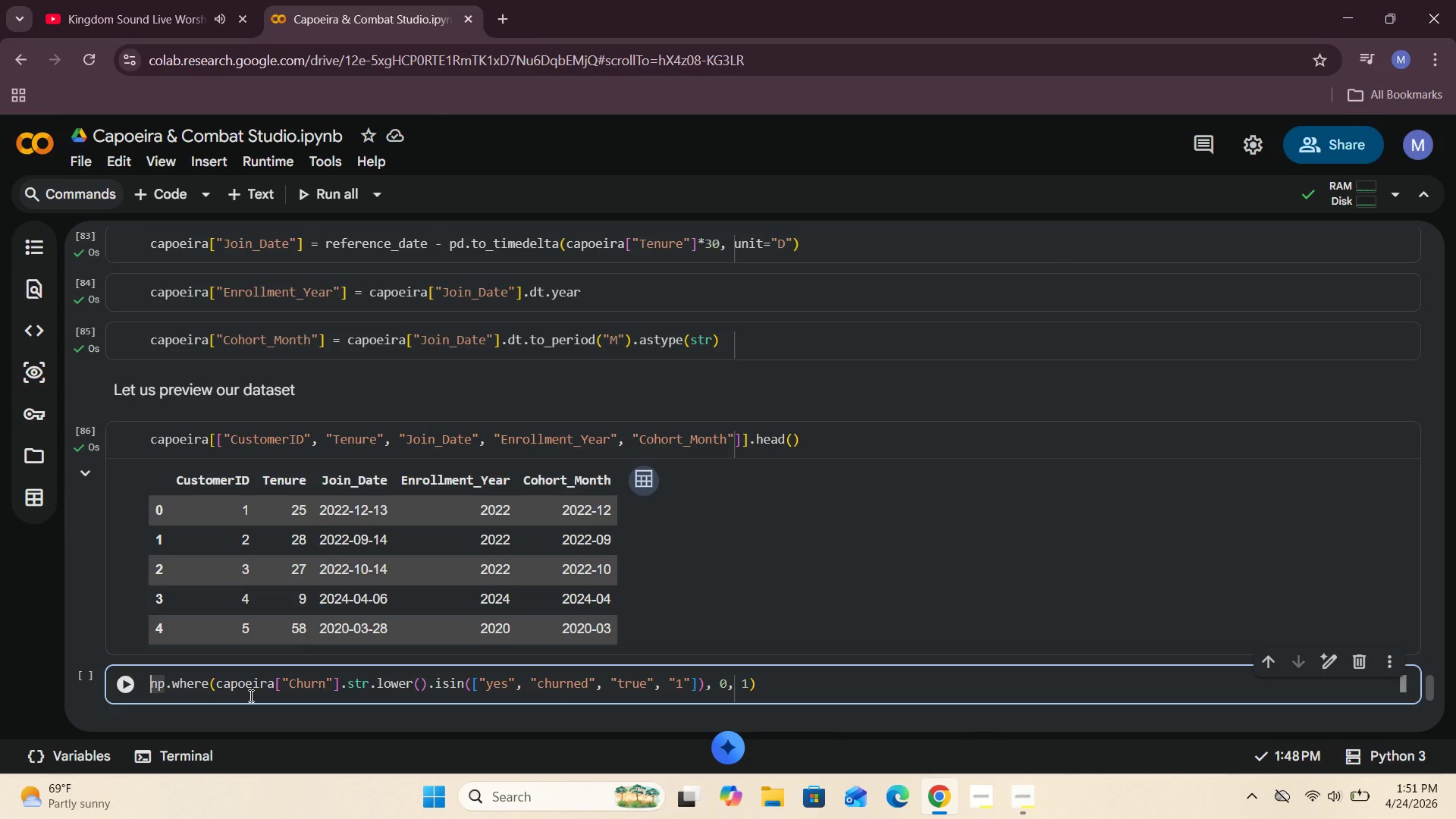 
type(capoeira = )
 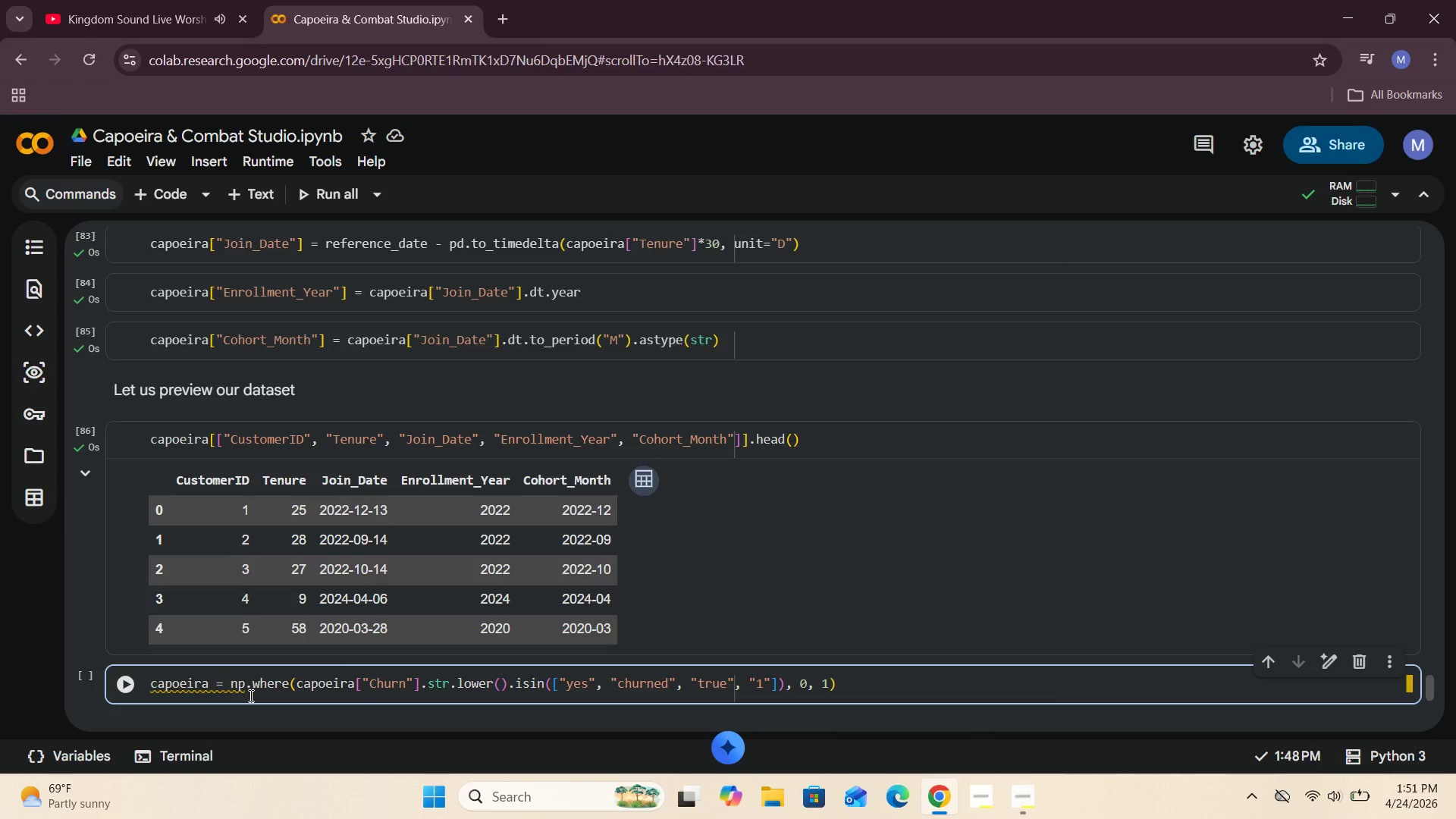 
key(ArrowLeft)
 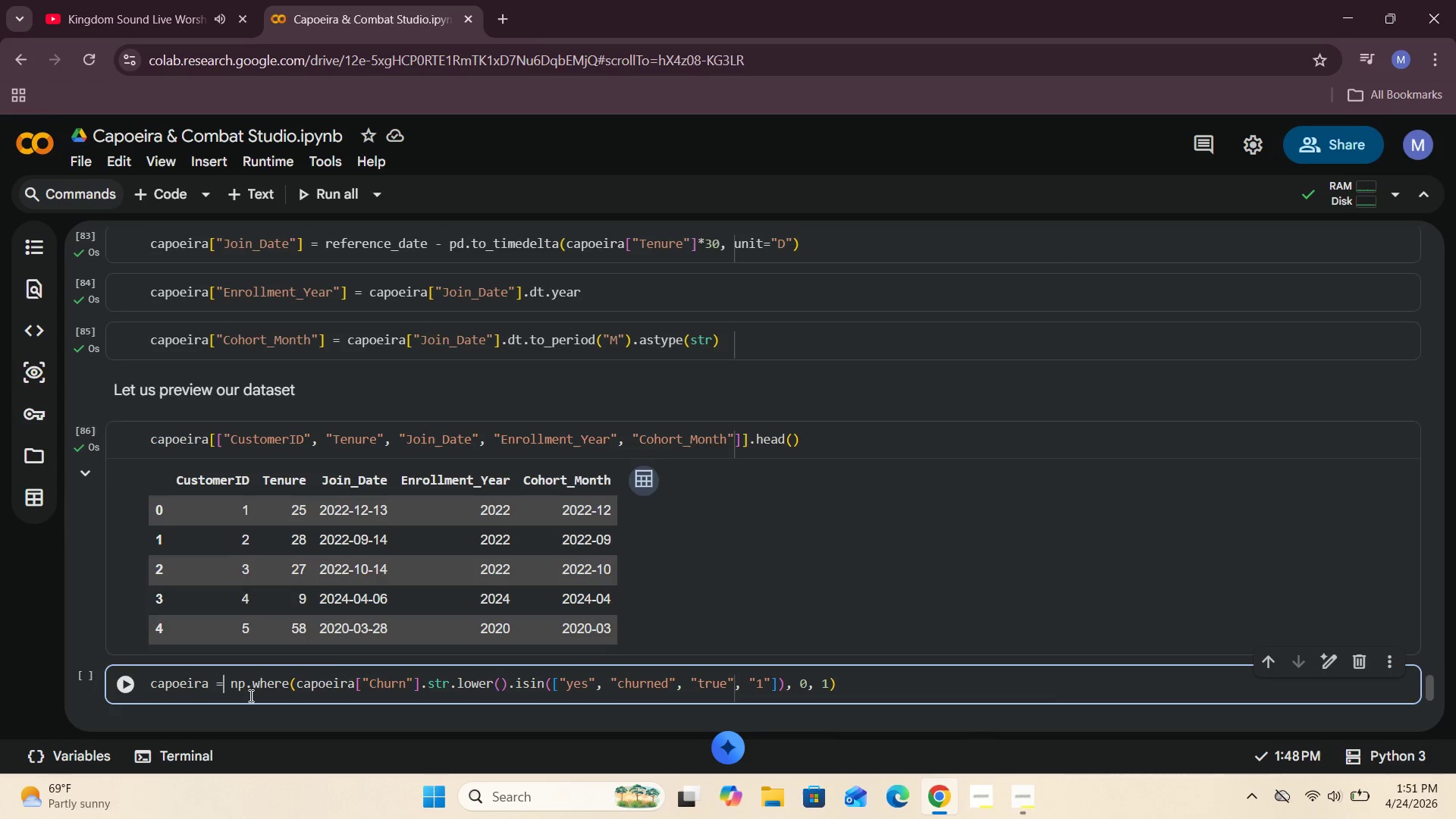 
key(ArrowLeft)
 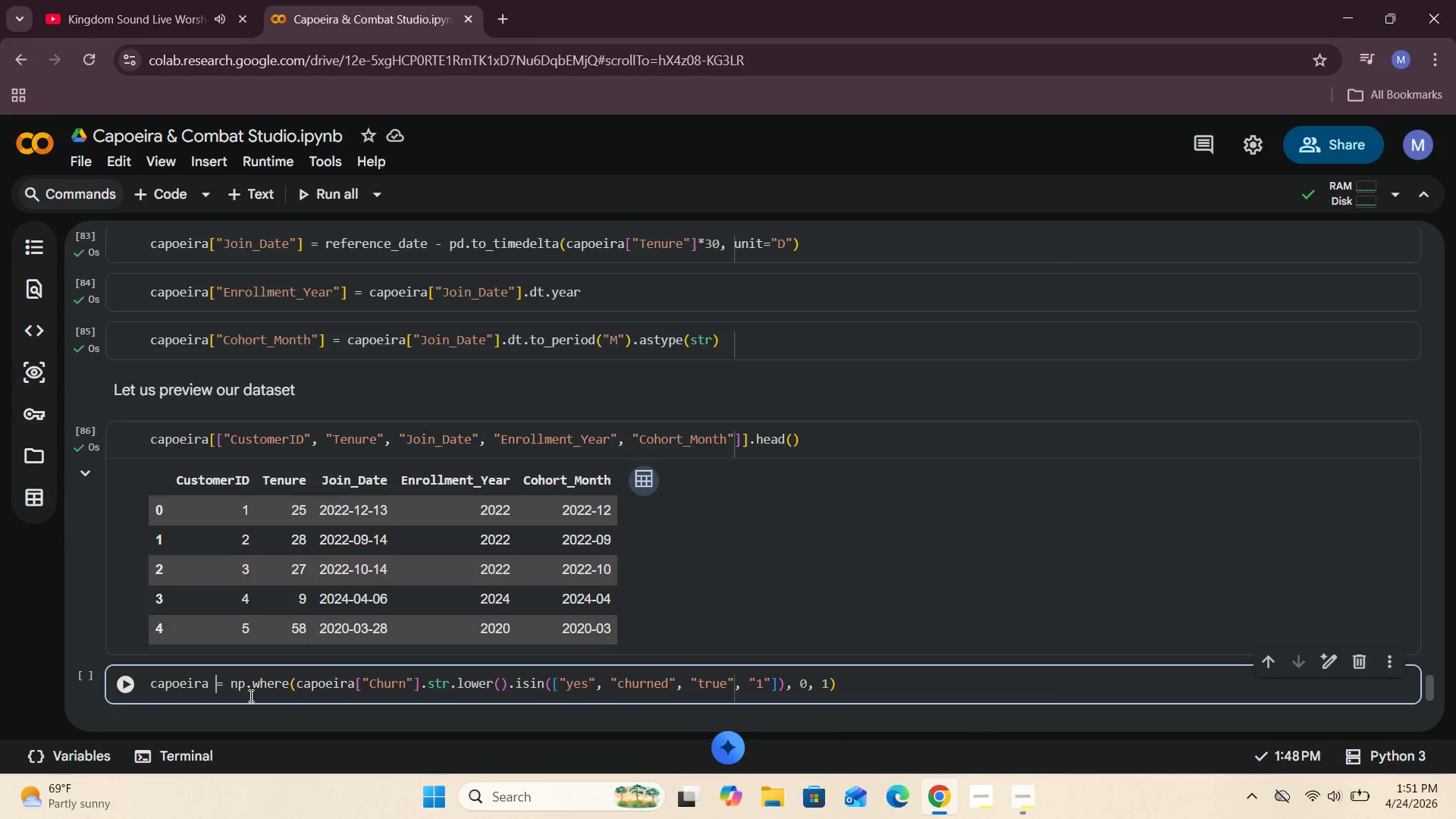 
key(ArrowLeft)
 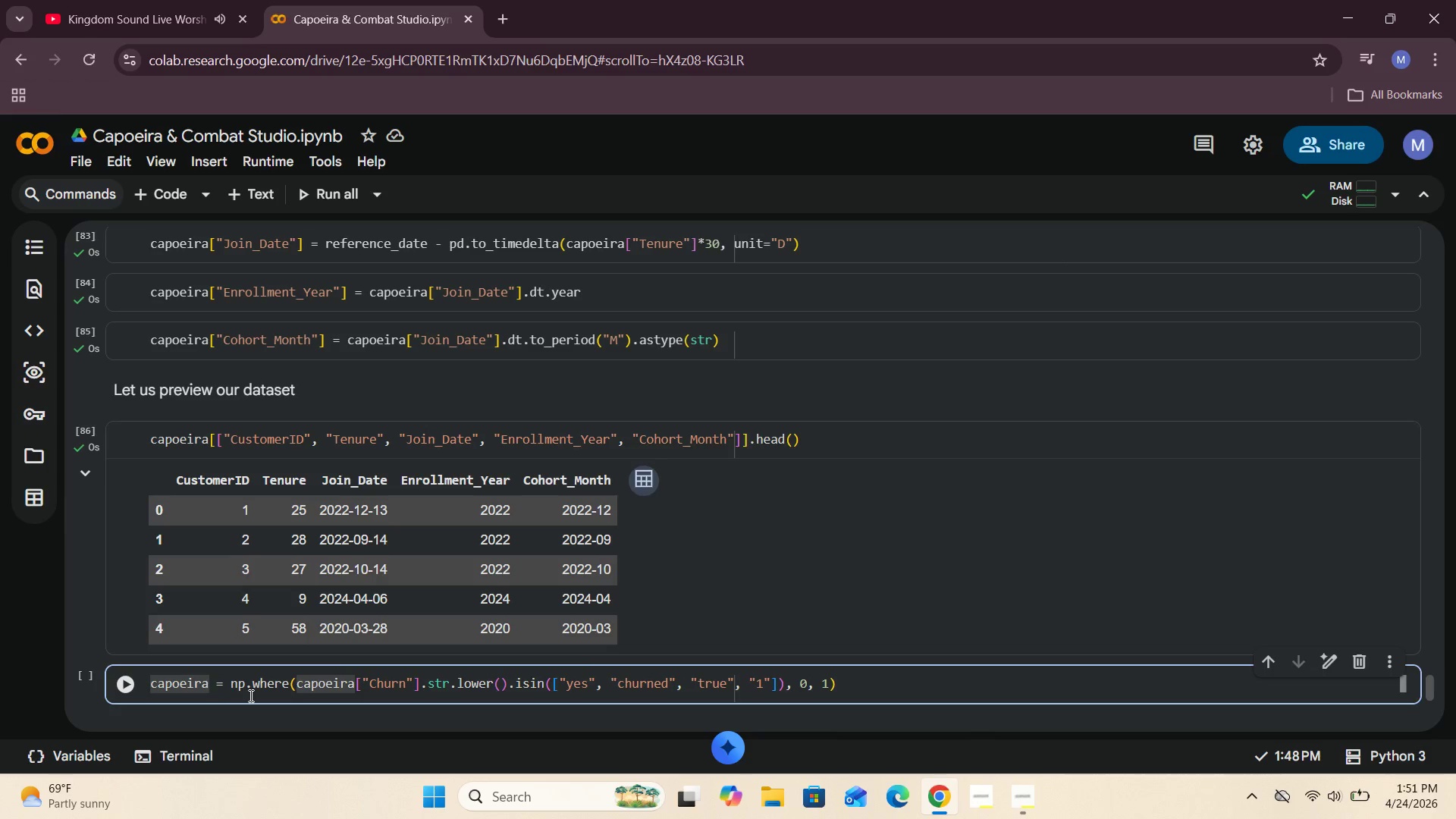 
type(["Retained_Flag)
 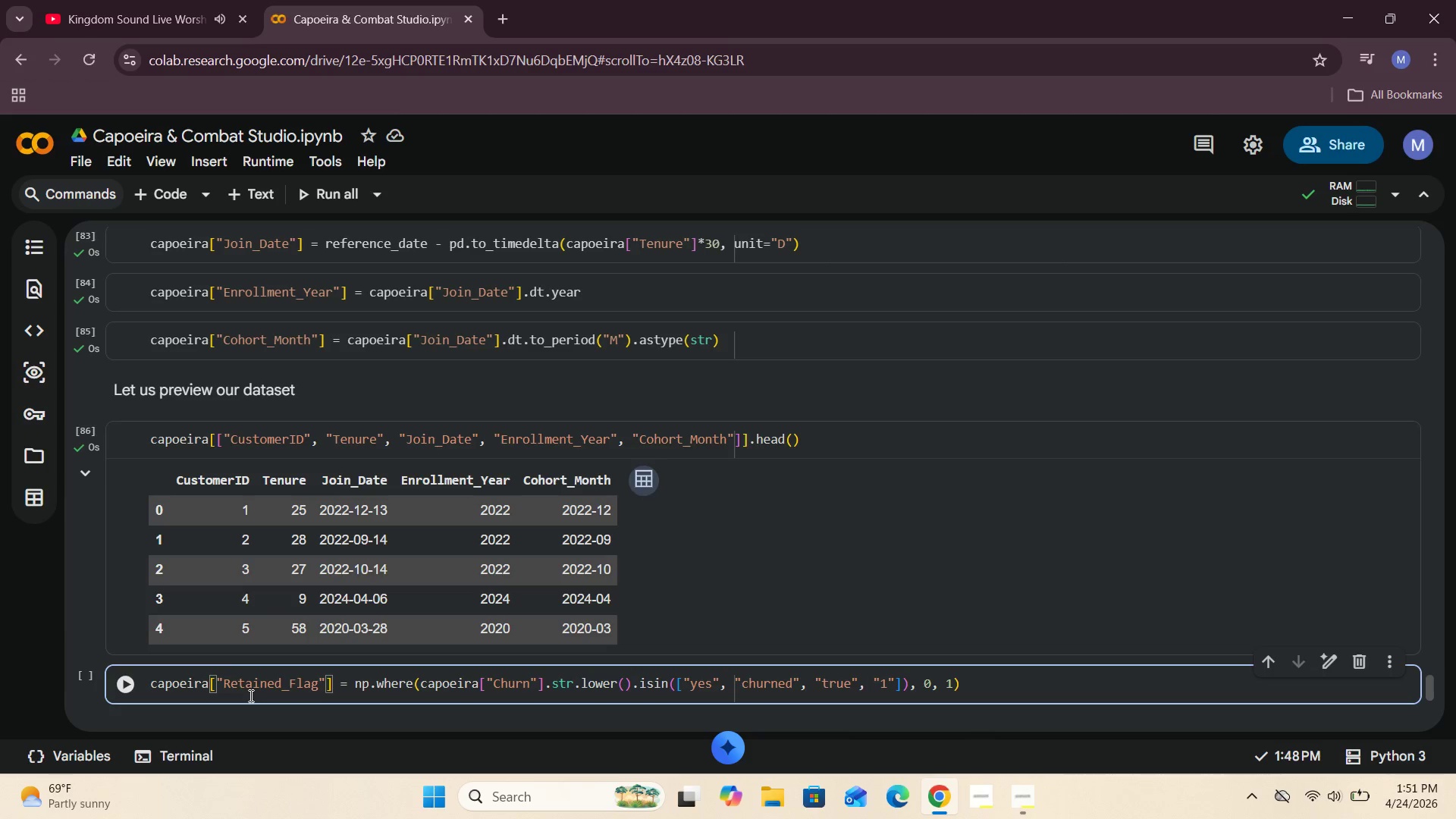 
left_click([120, 696])
 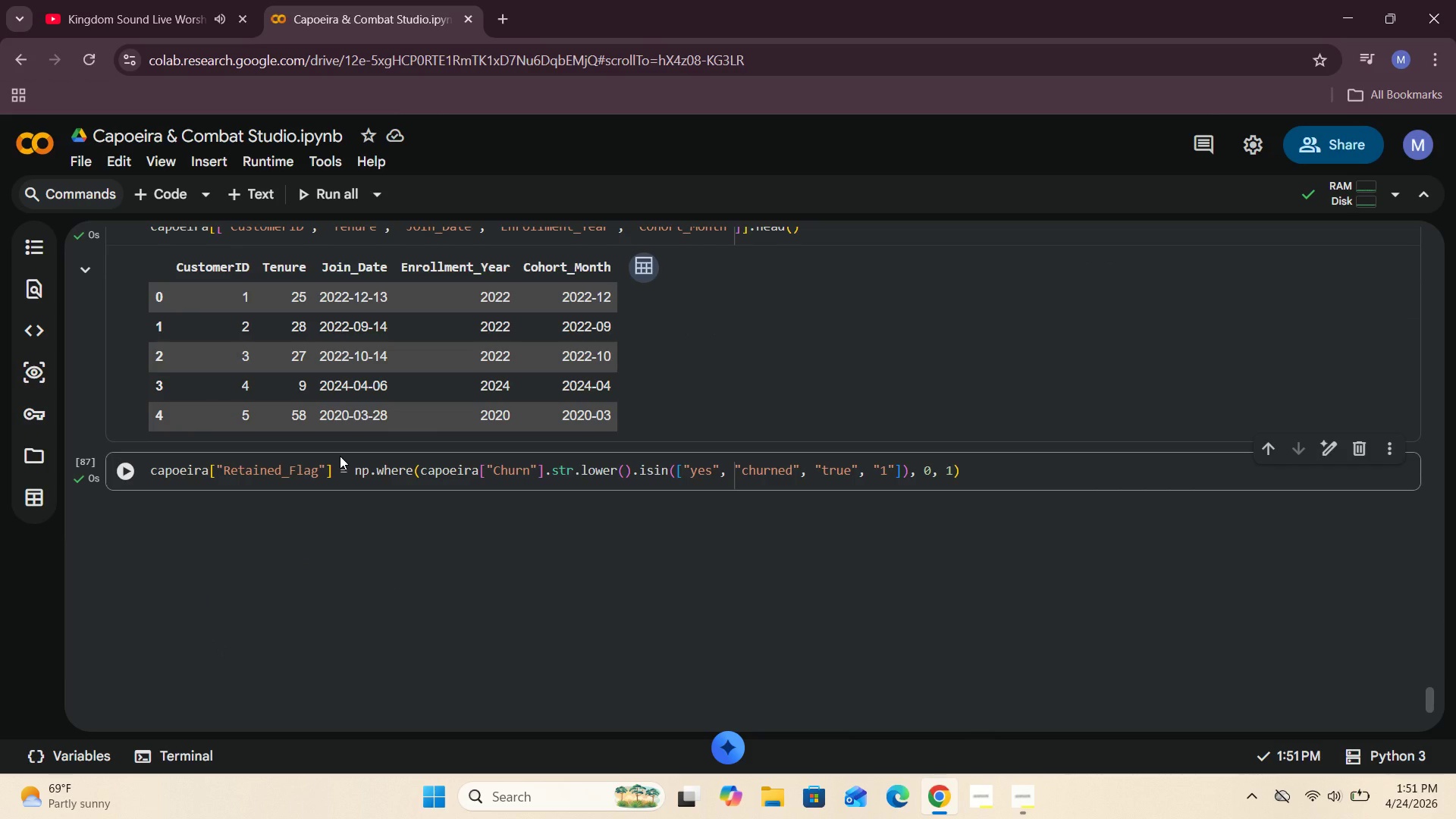 
left_click([152, 183])
 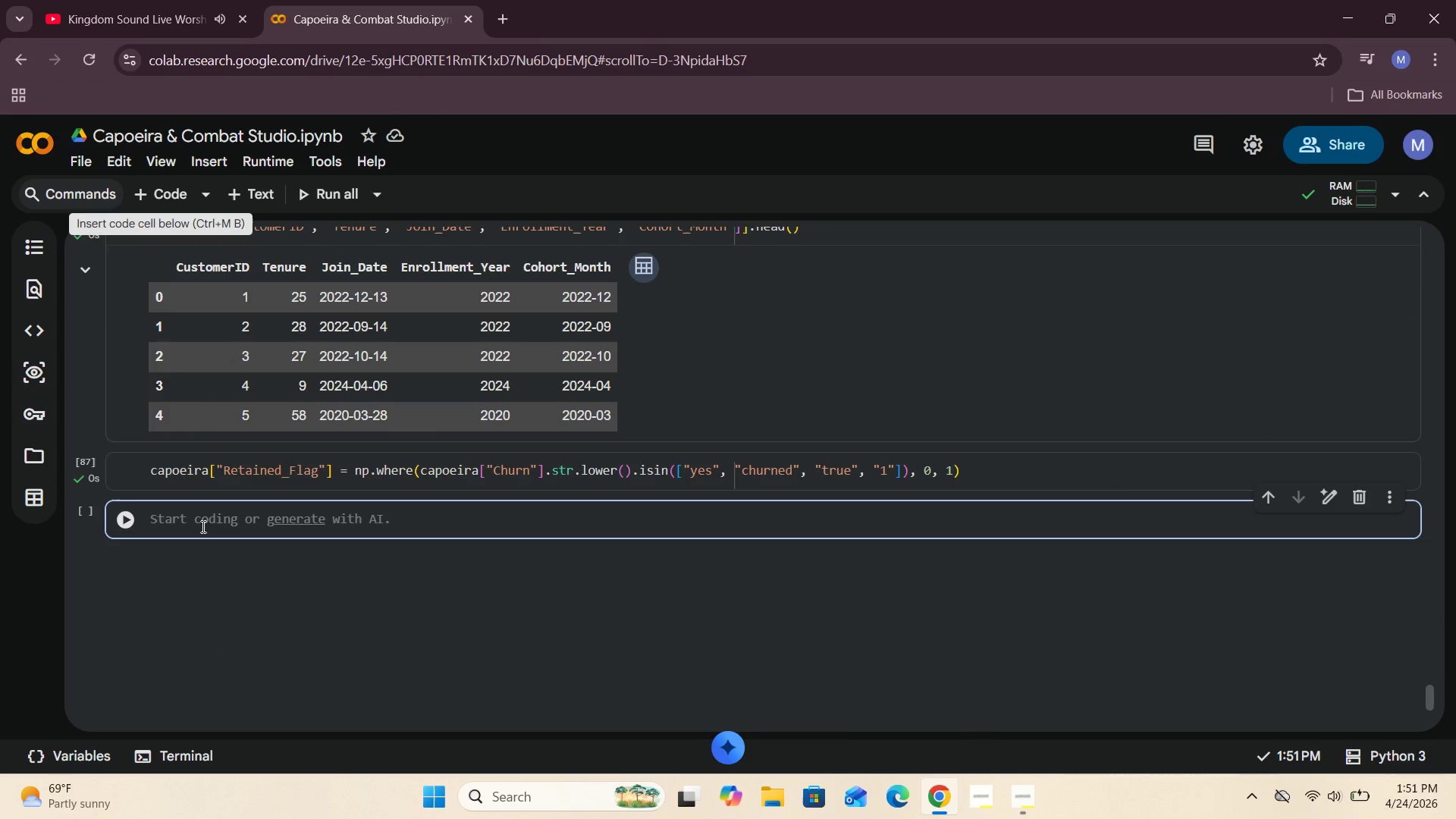 
left_click([202, 526])
 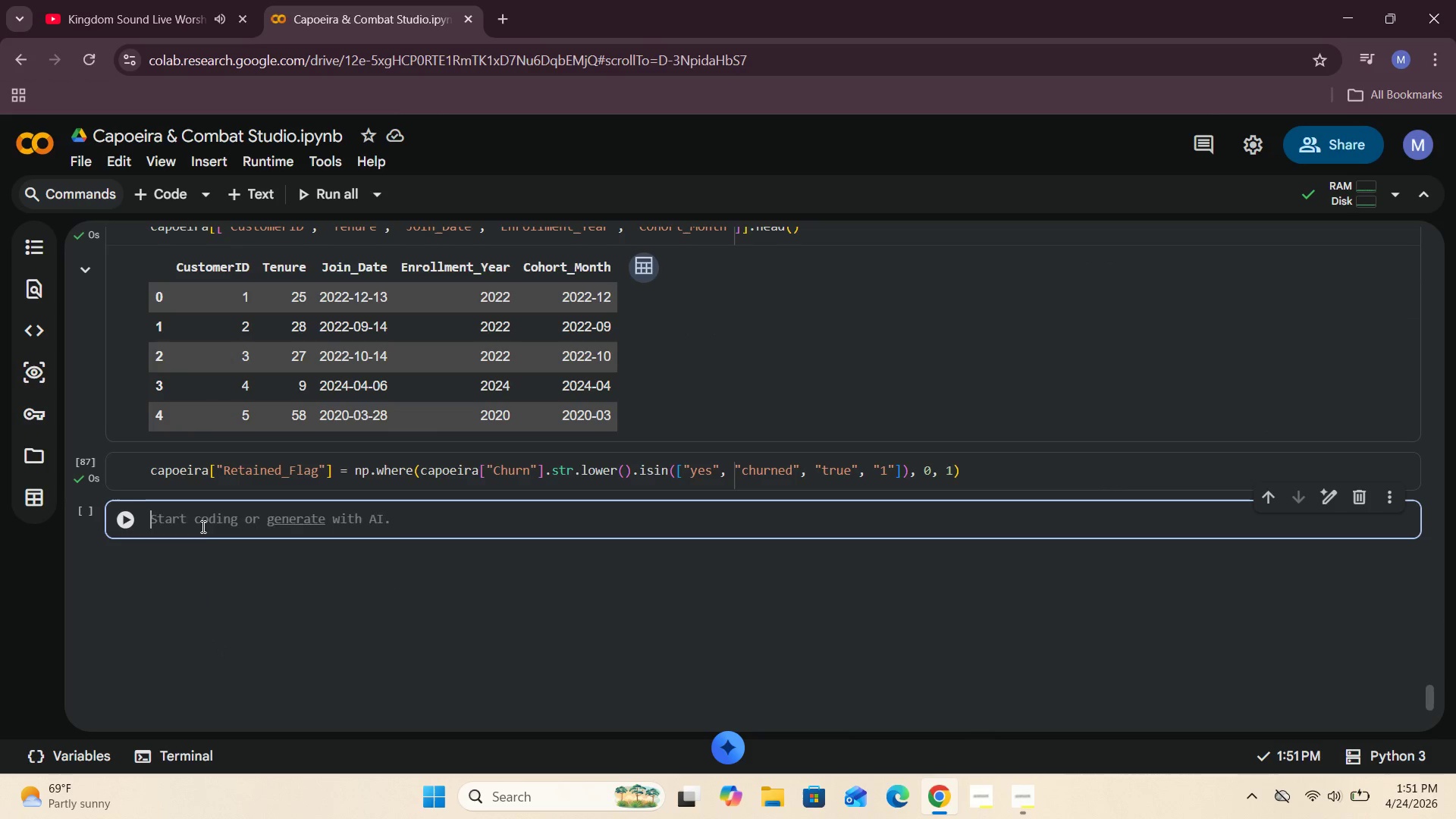 
type(ca)
 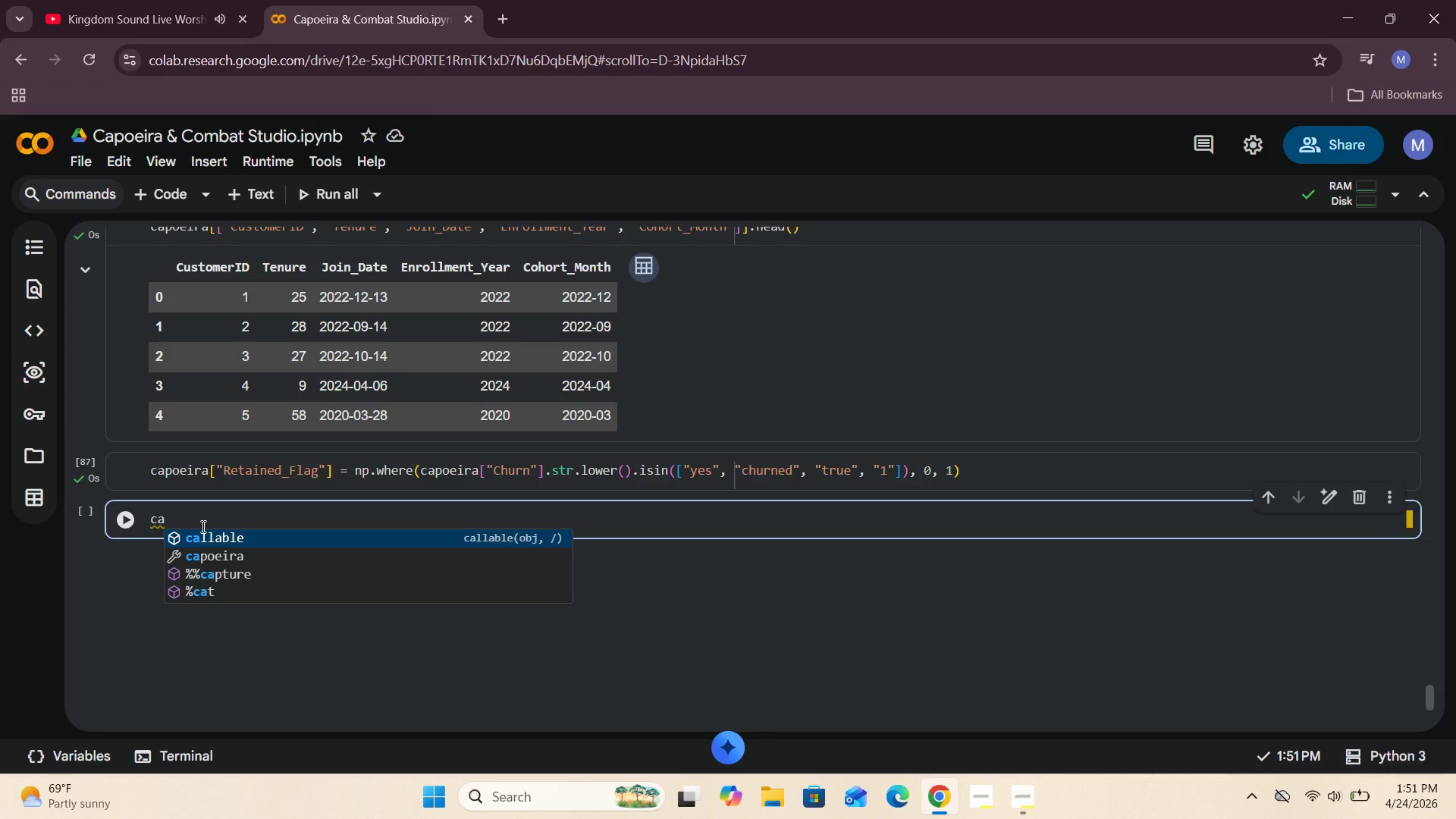 
type(poeira)
 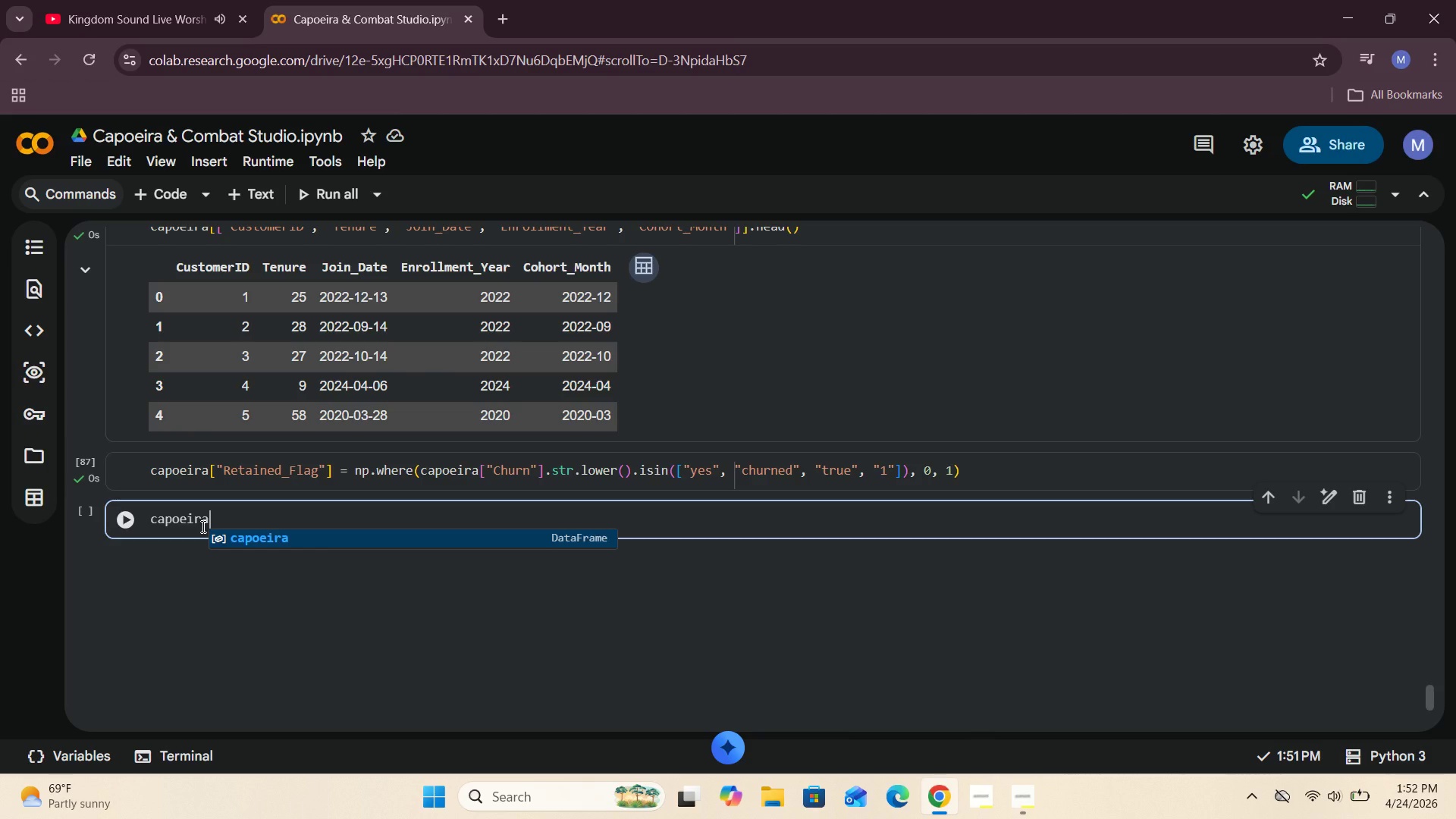 
wait(31.24)
 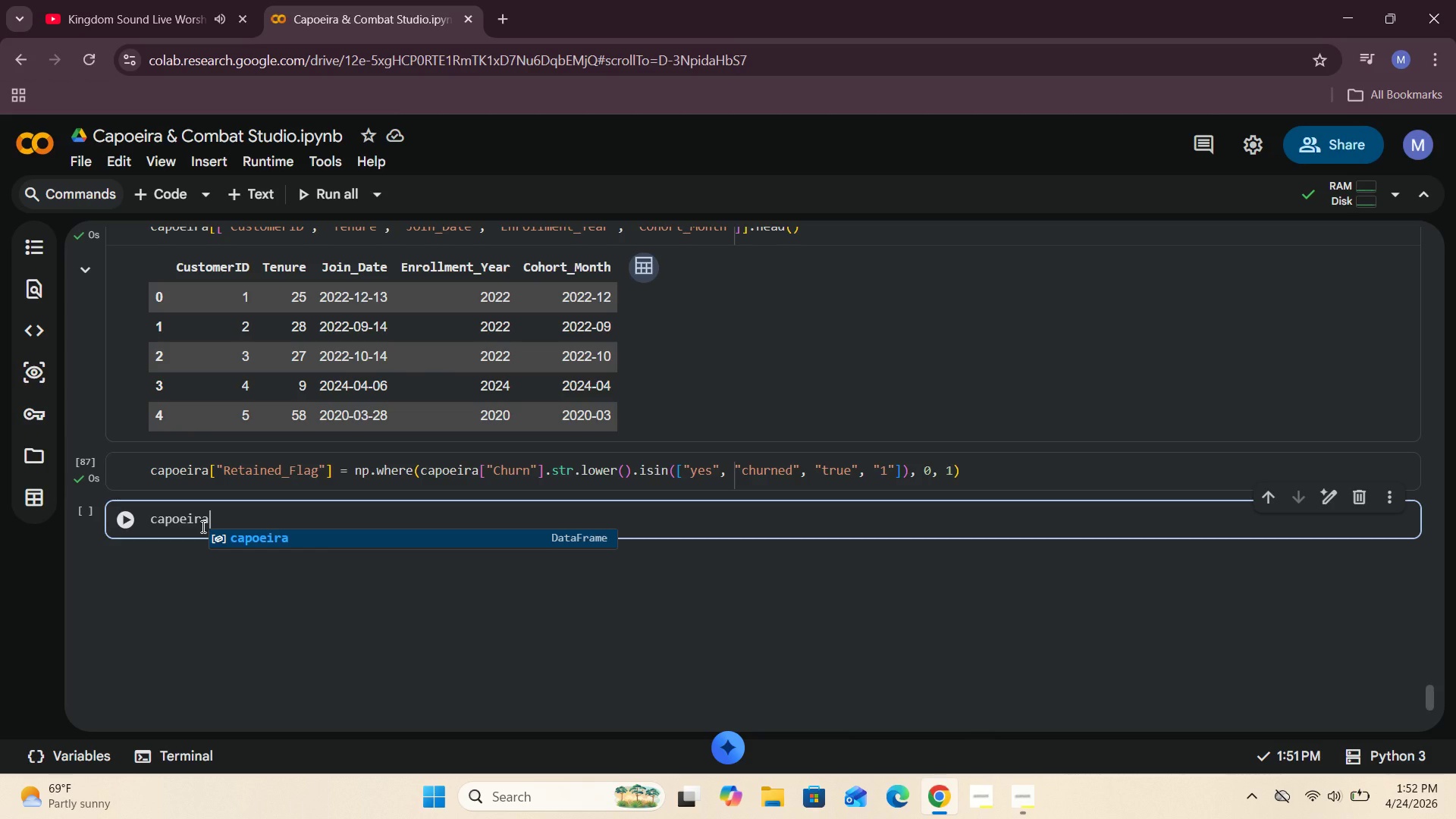 
type([["Churn)
 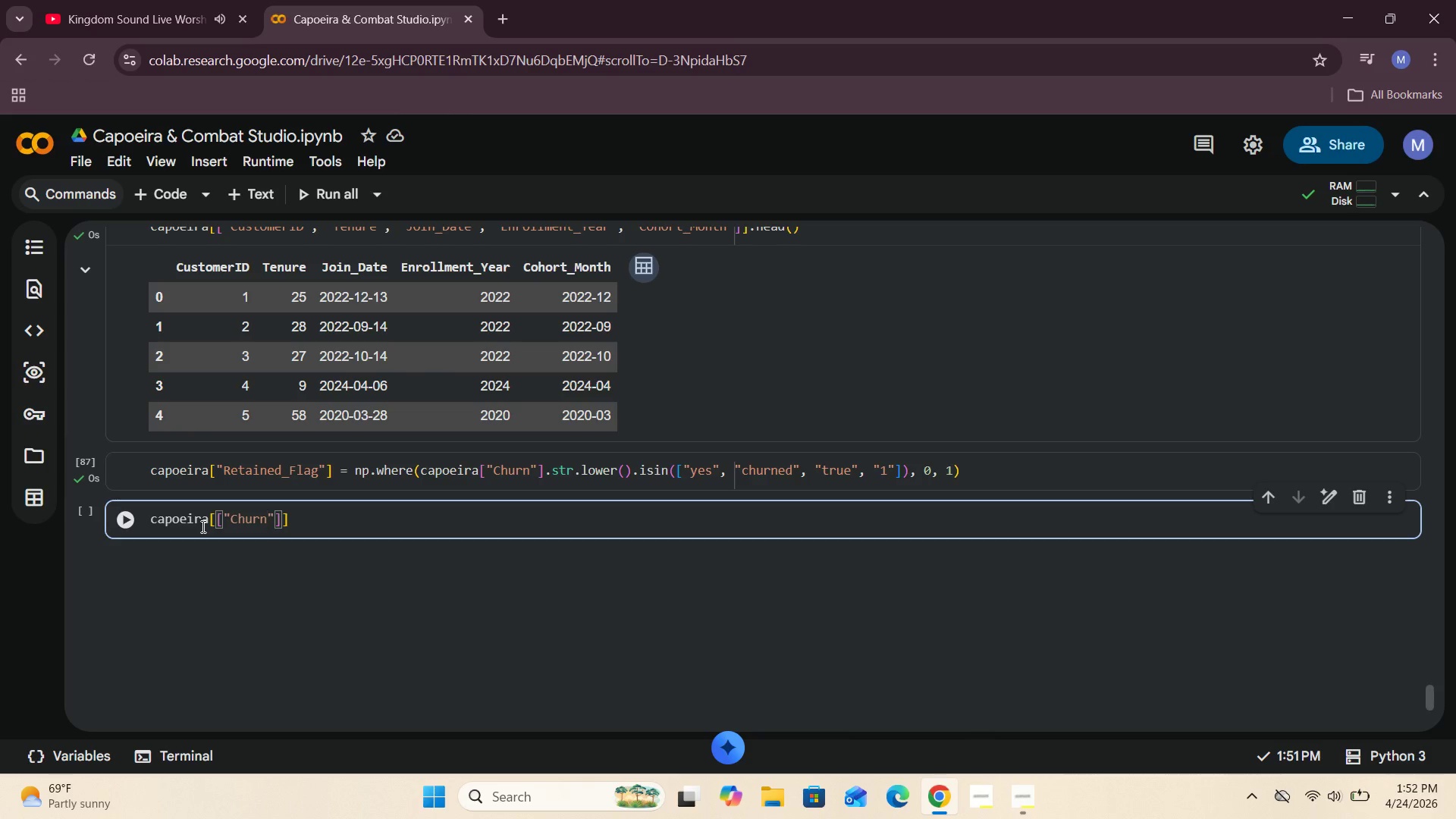 
key(ArrowRight)
 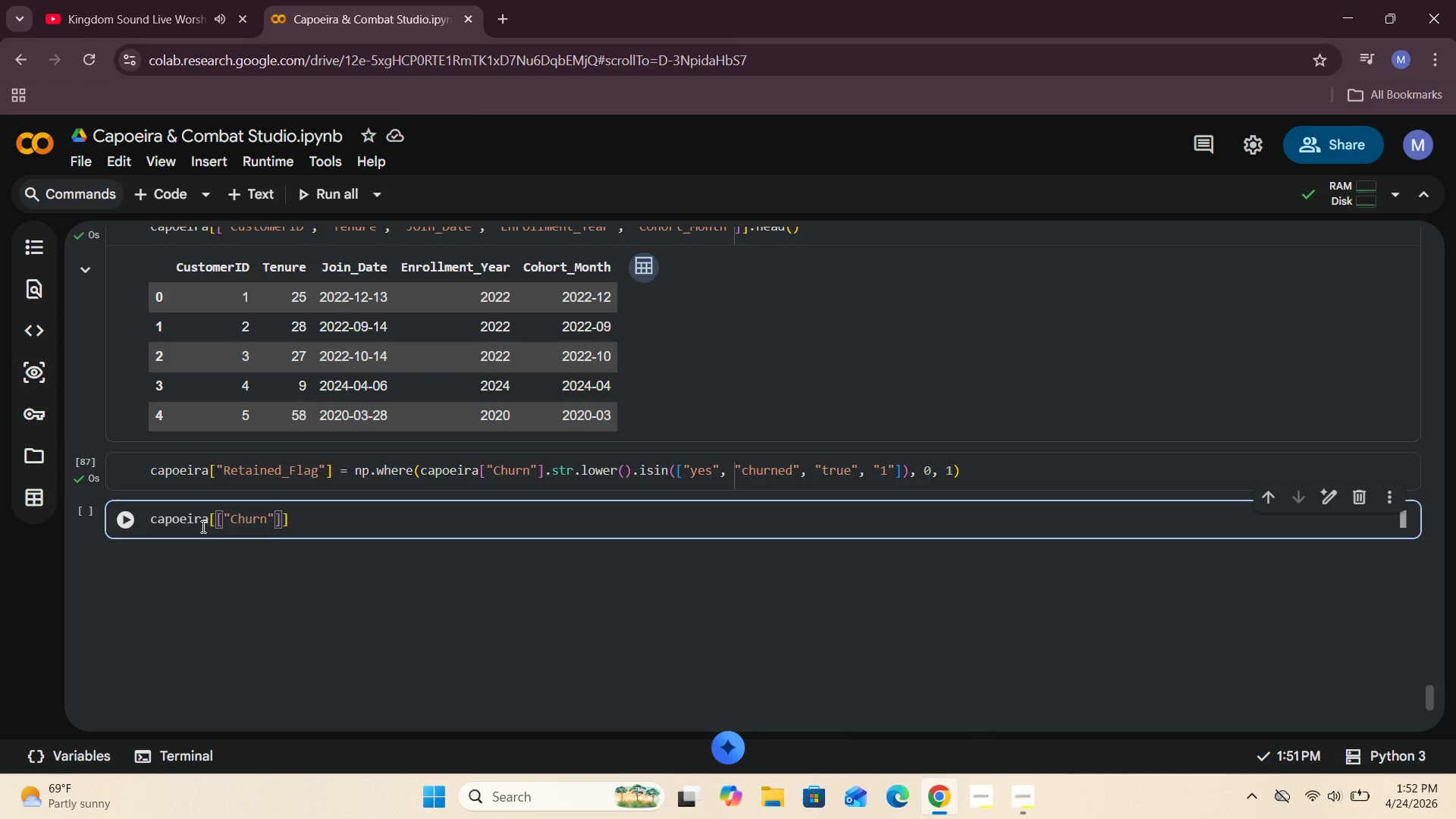 
type(, "reta)
 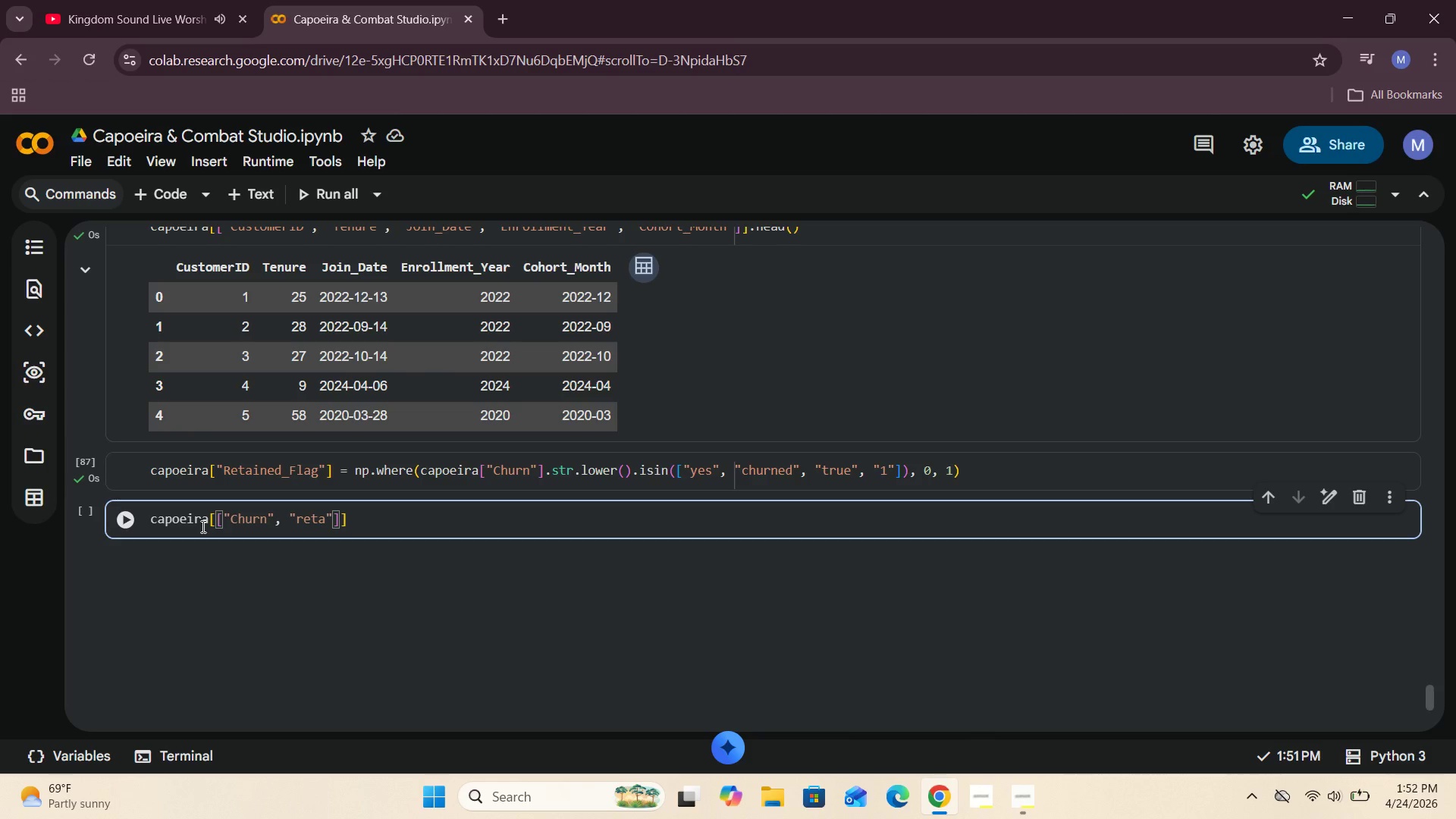 
key(ArrowLeft)
 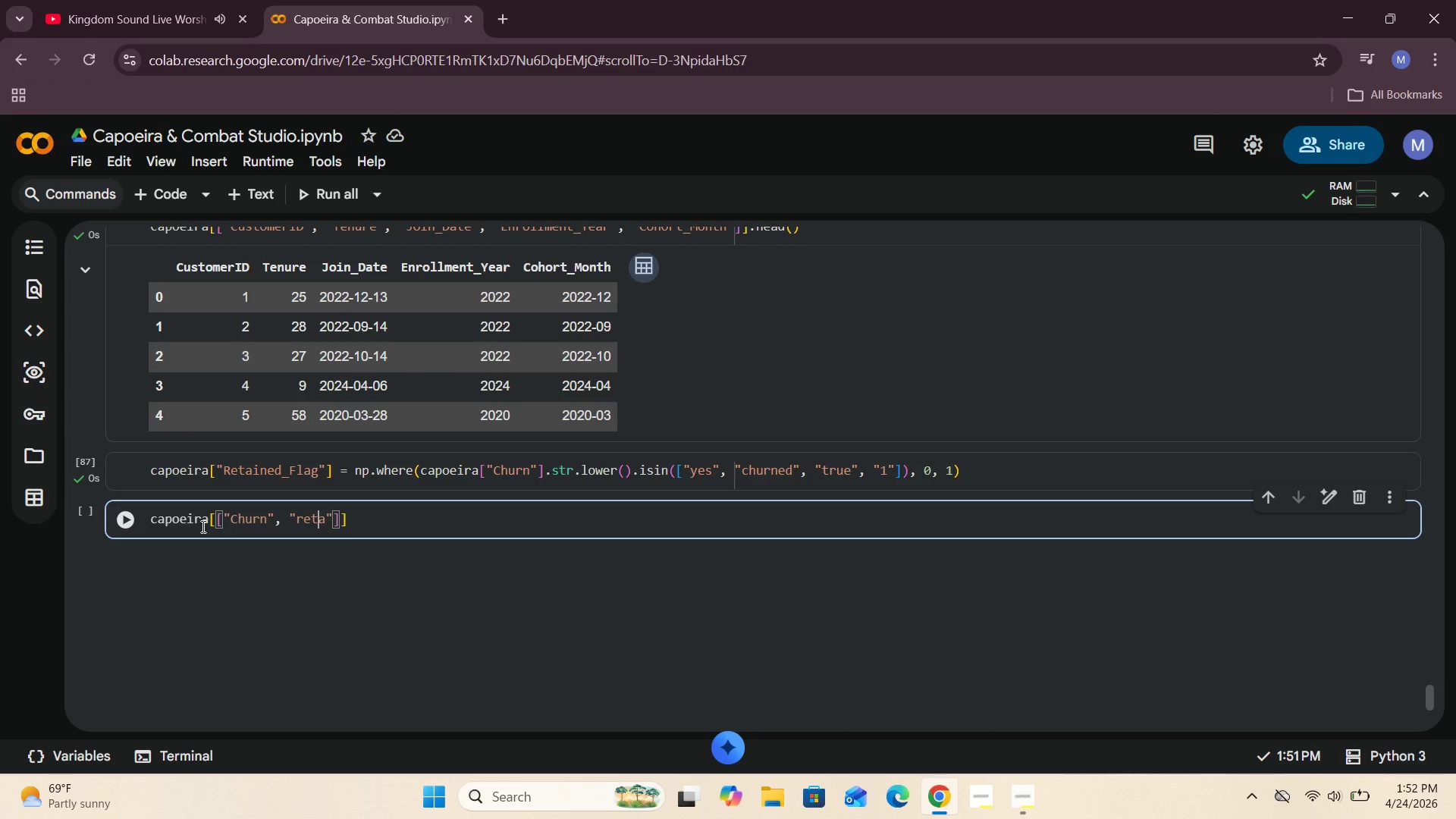 
key(ArrowLeft)
 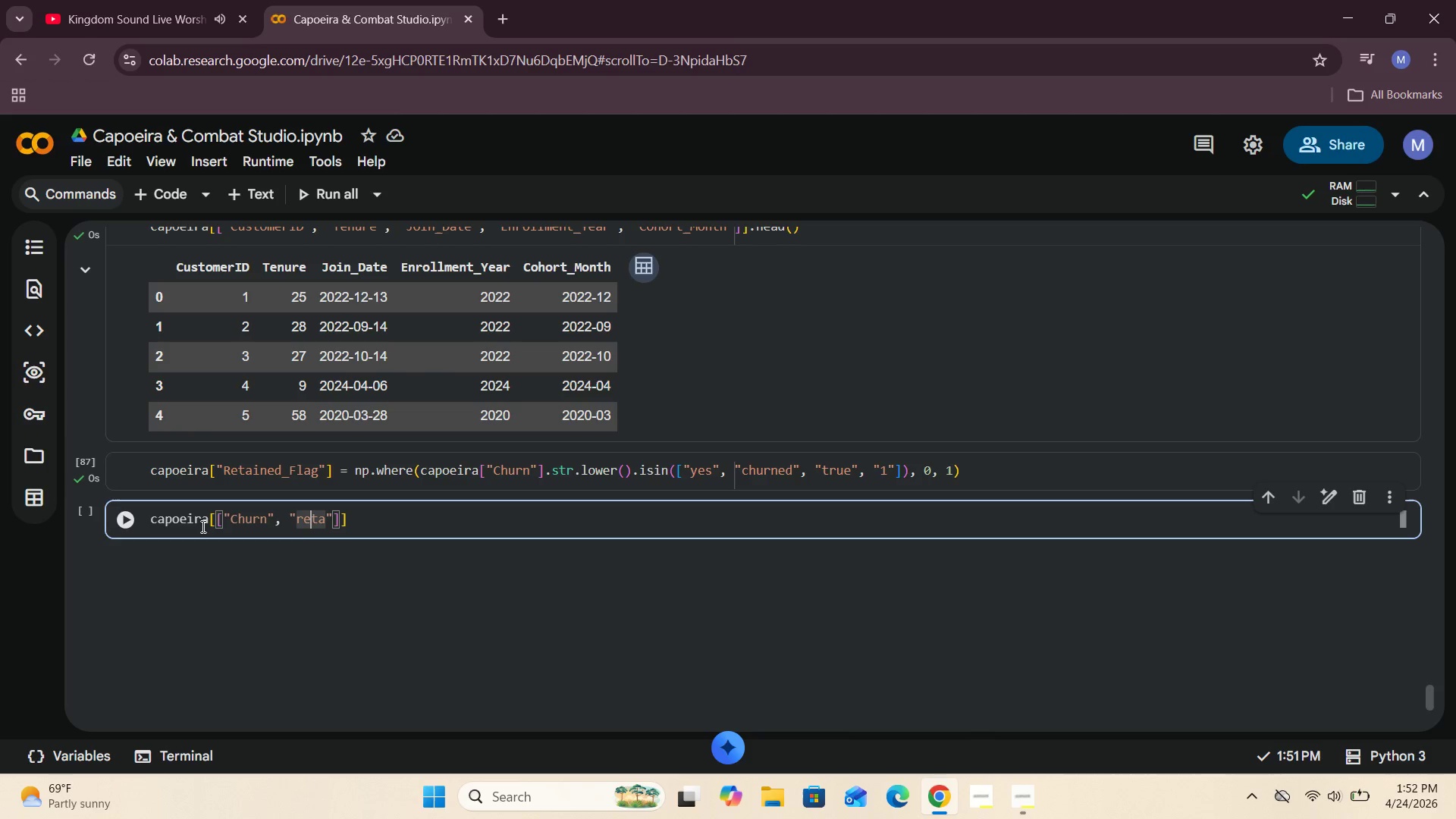 
key(ArrowLeft)
 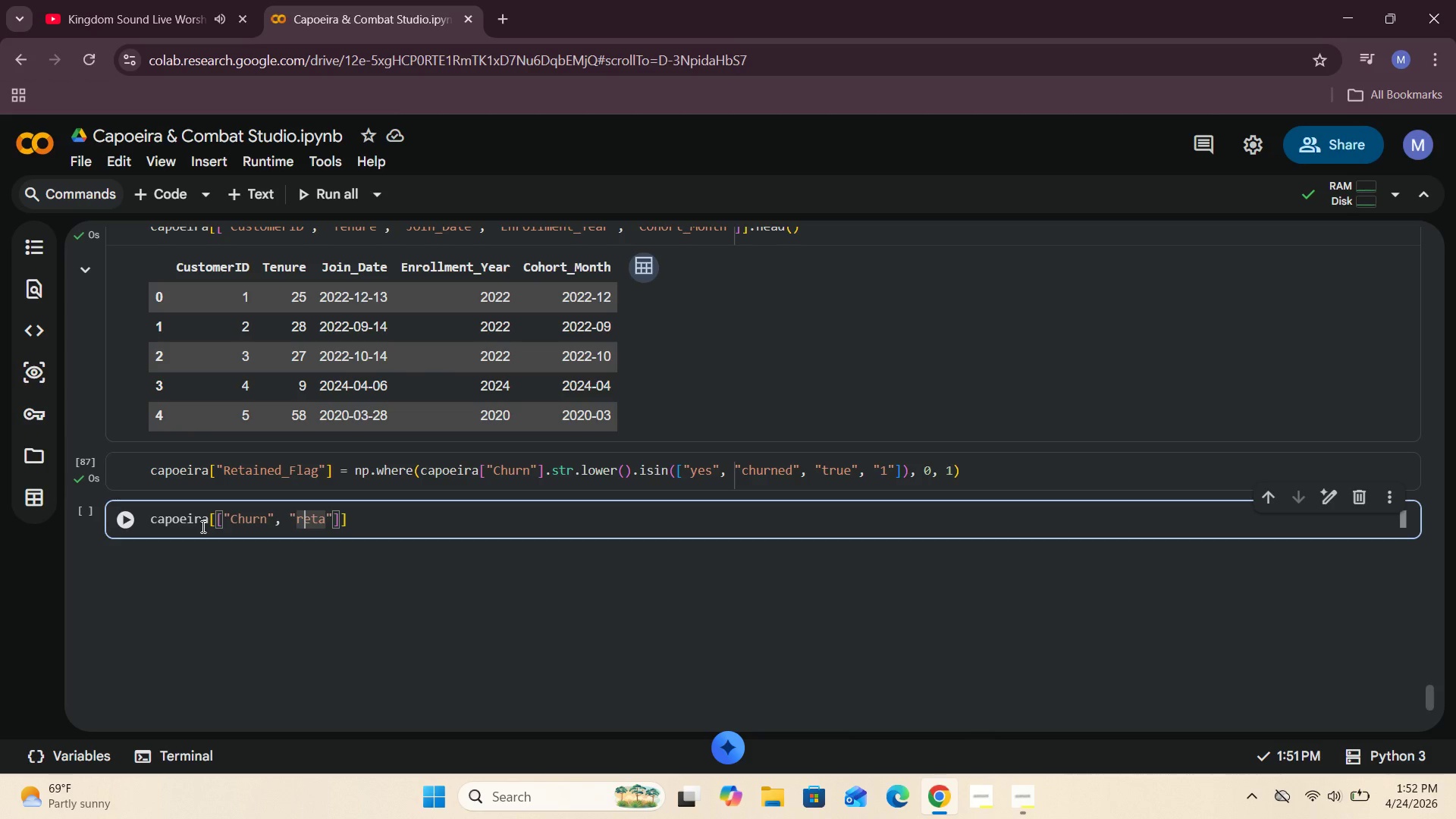 
key(Backspace)
 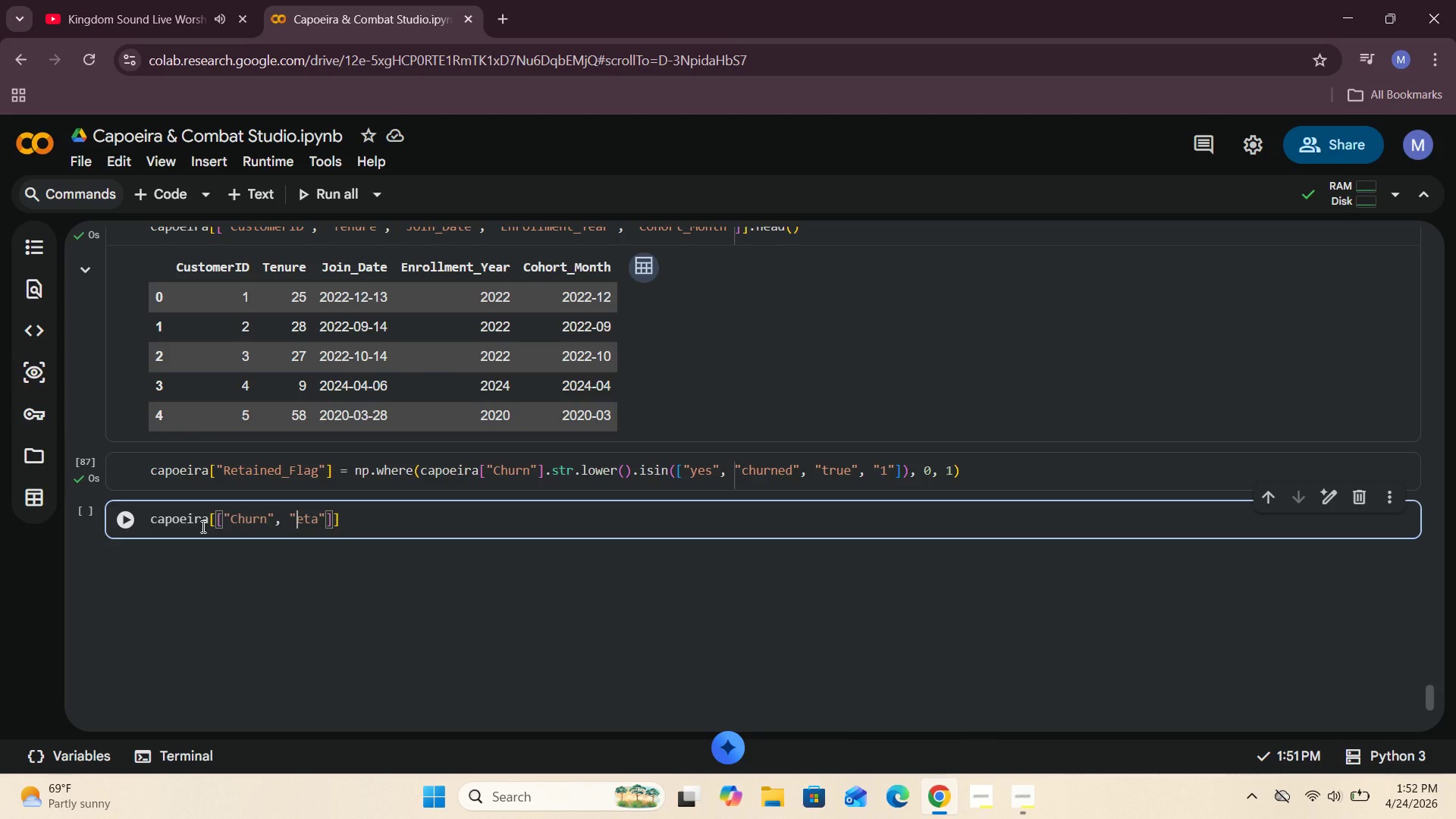 
key(CapsLock)
 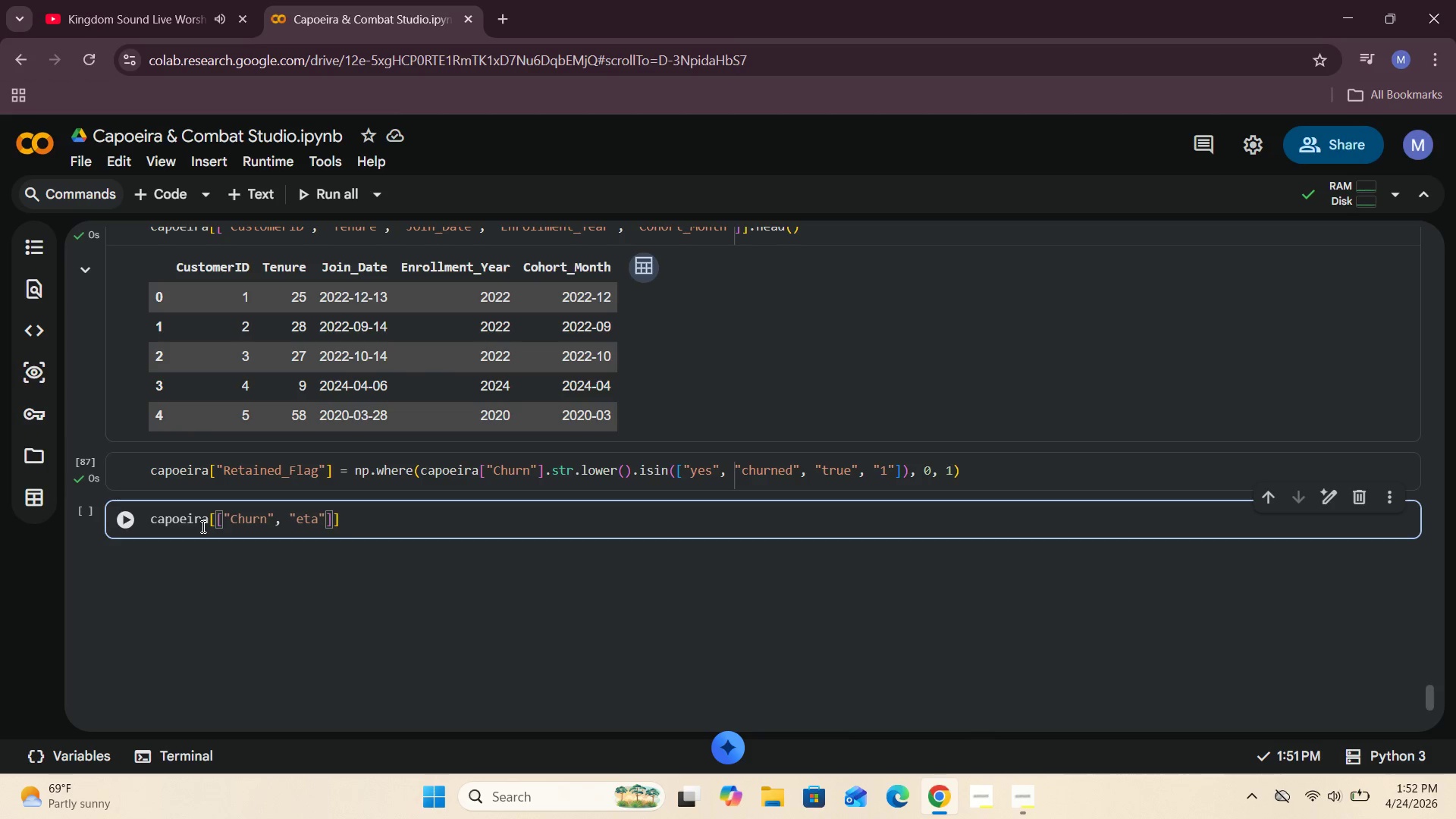 
key(R)
 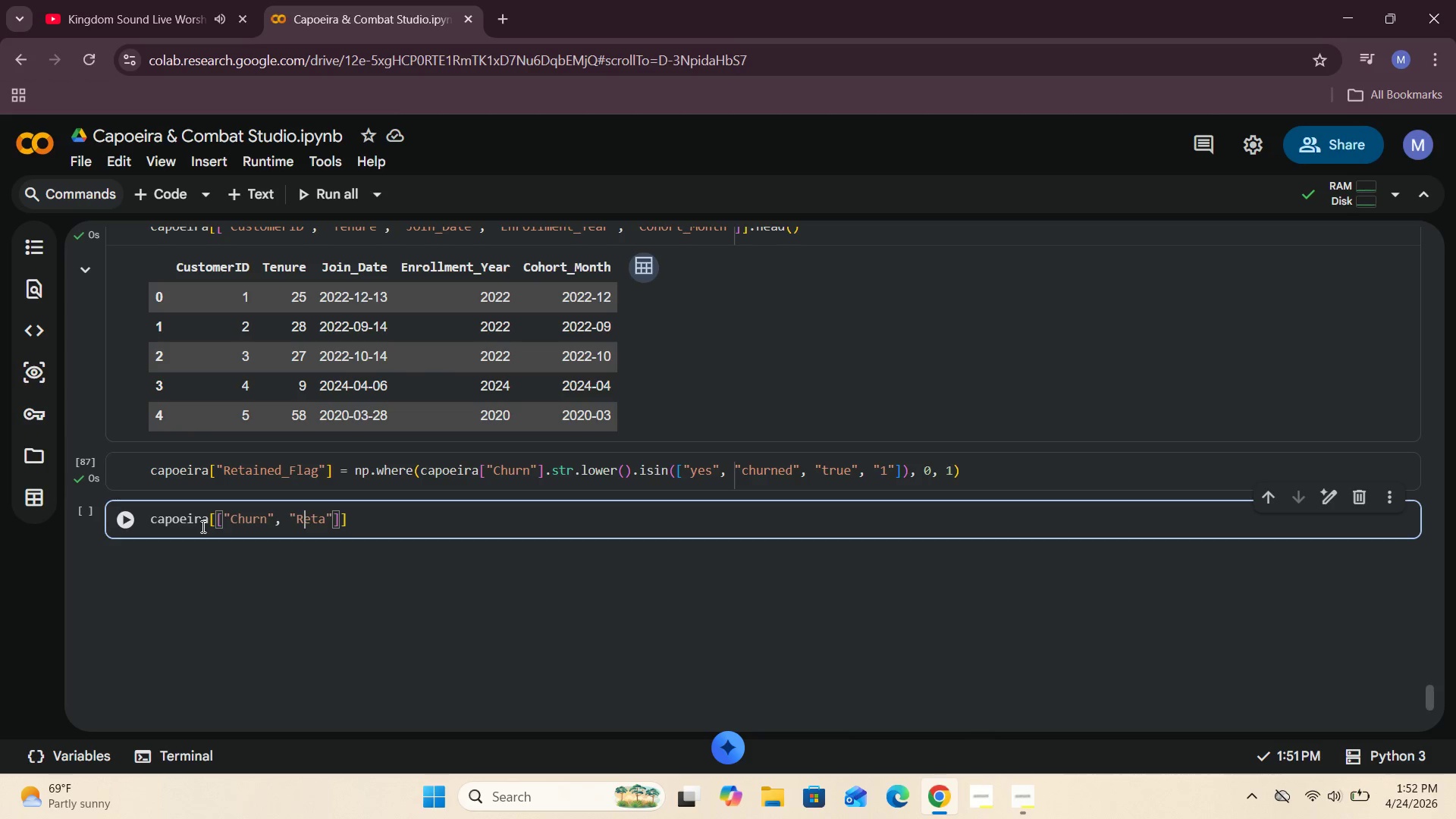 
key(CapsLock)
 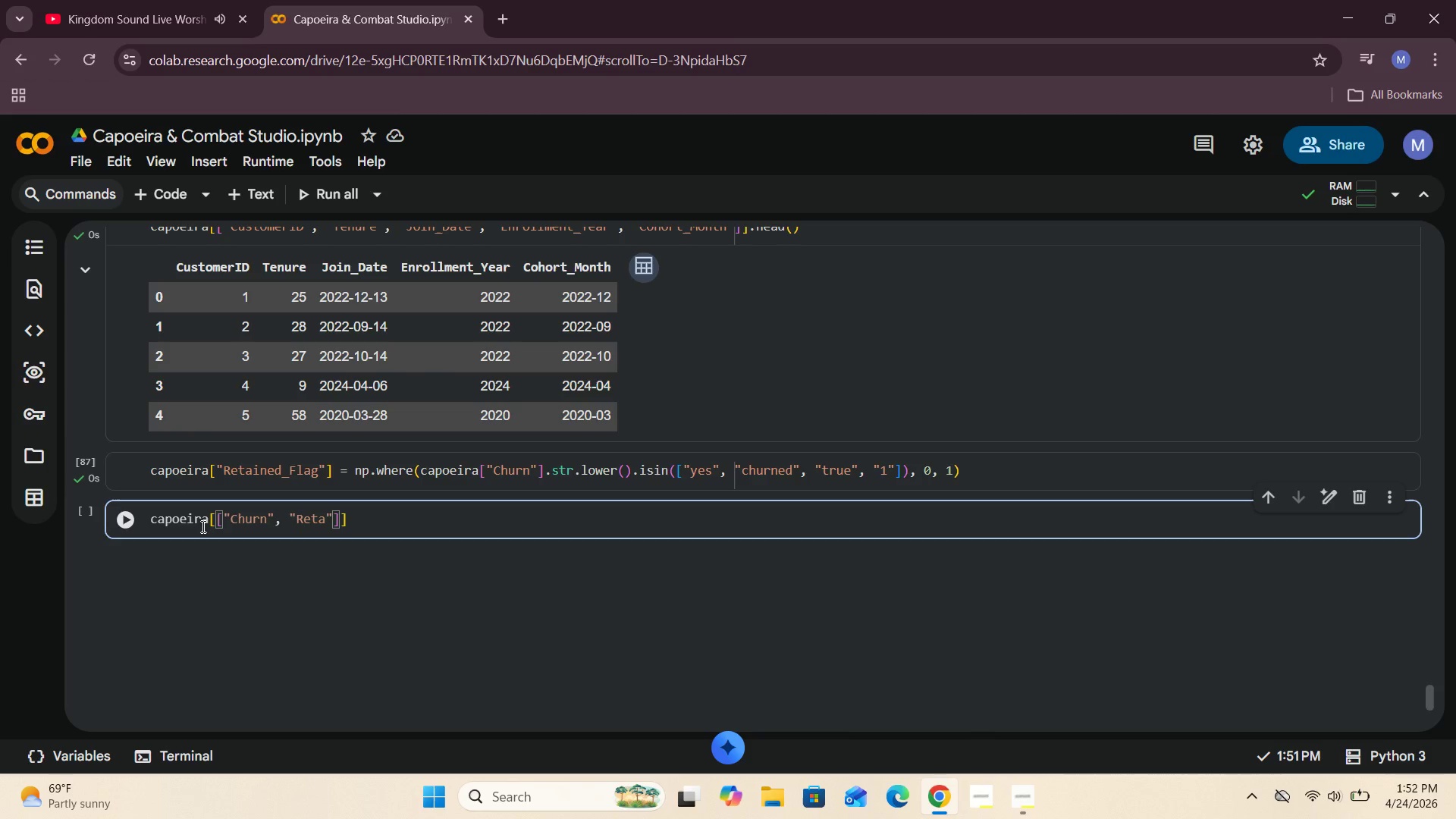 
key(ArrowRight)
 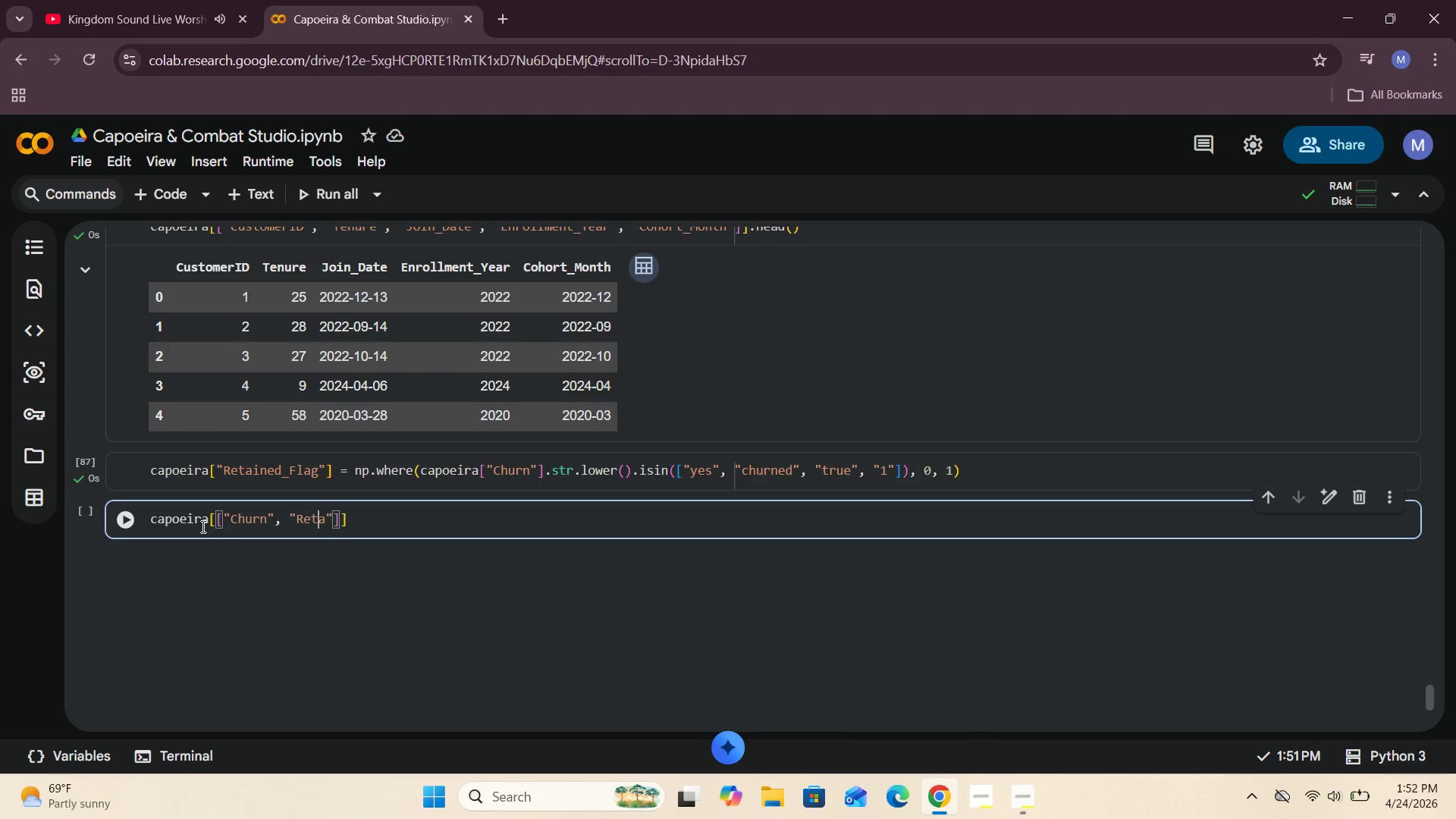 
key(ArrowRight)
 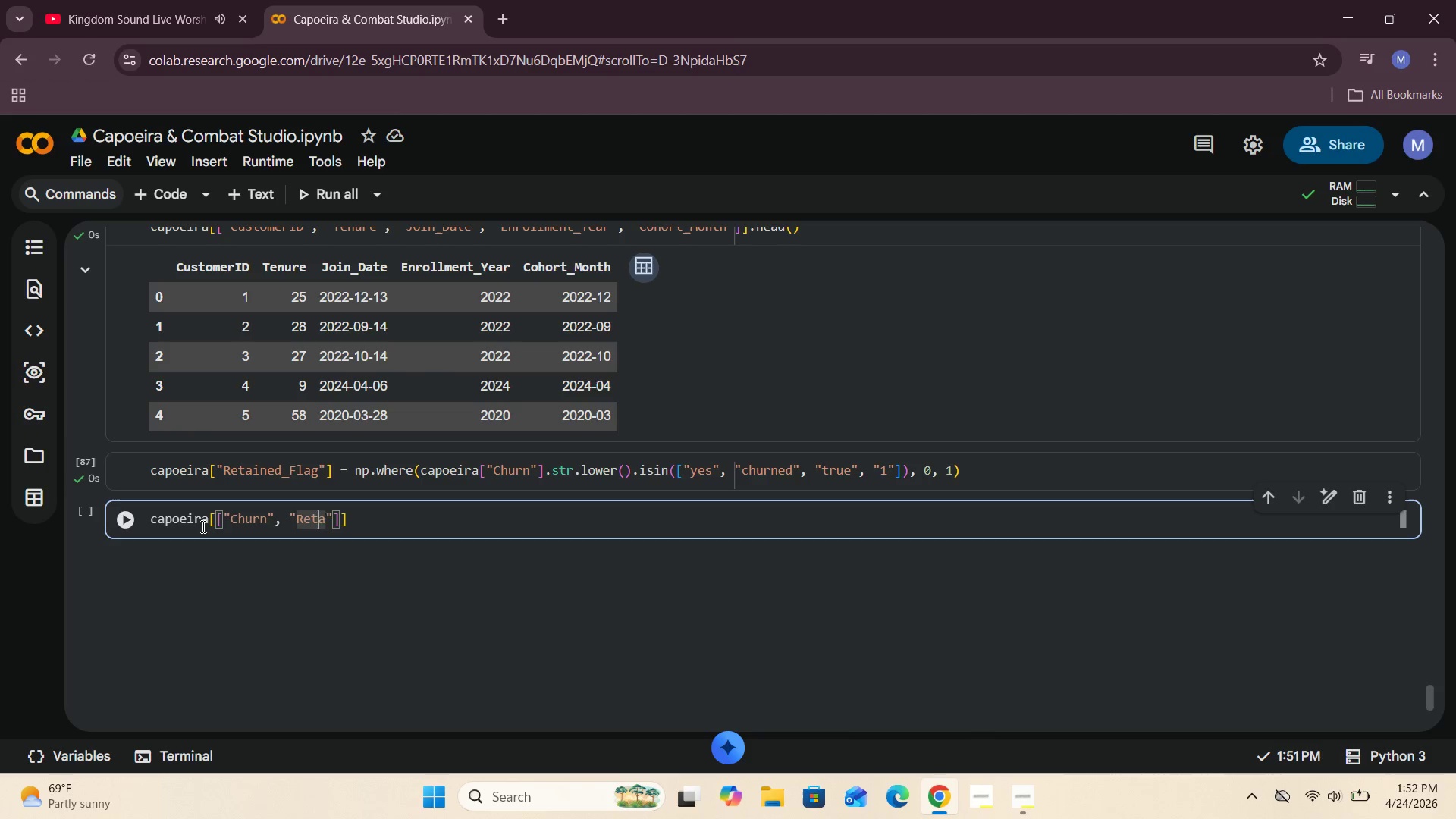 
key(ArrowRight)
 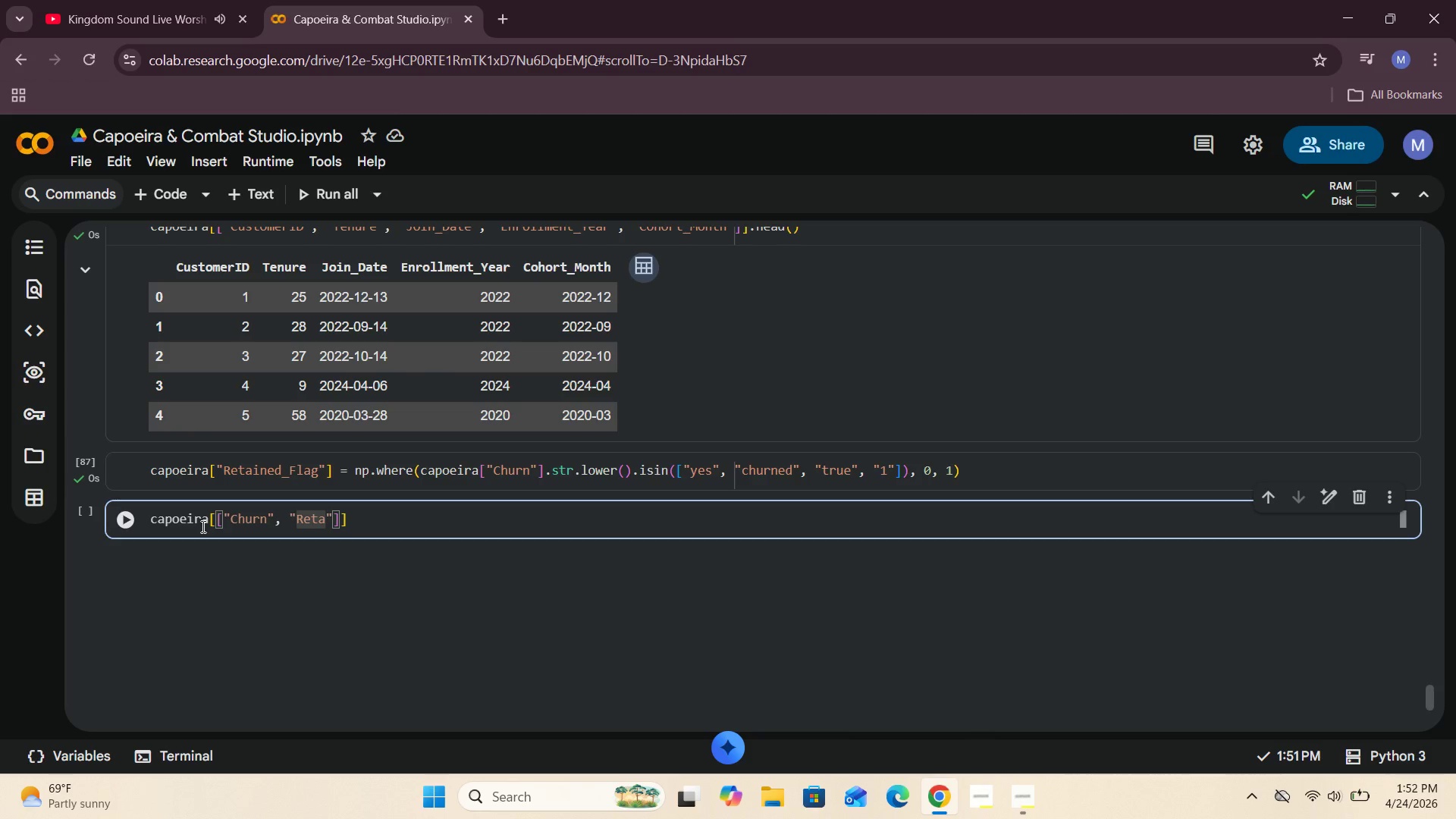 
type(ianed)
key(Backspace)
key(Backspace)
key(Backspace)
key(Backspace)
key(Backspace)
key(Backspace)
type(ained_Flag)
 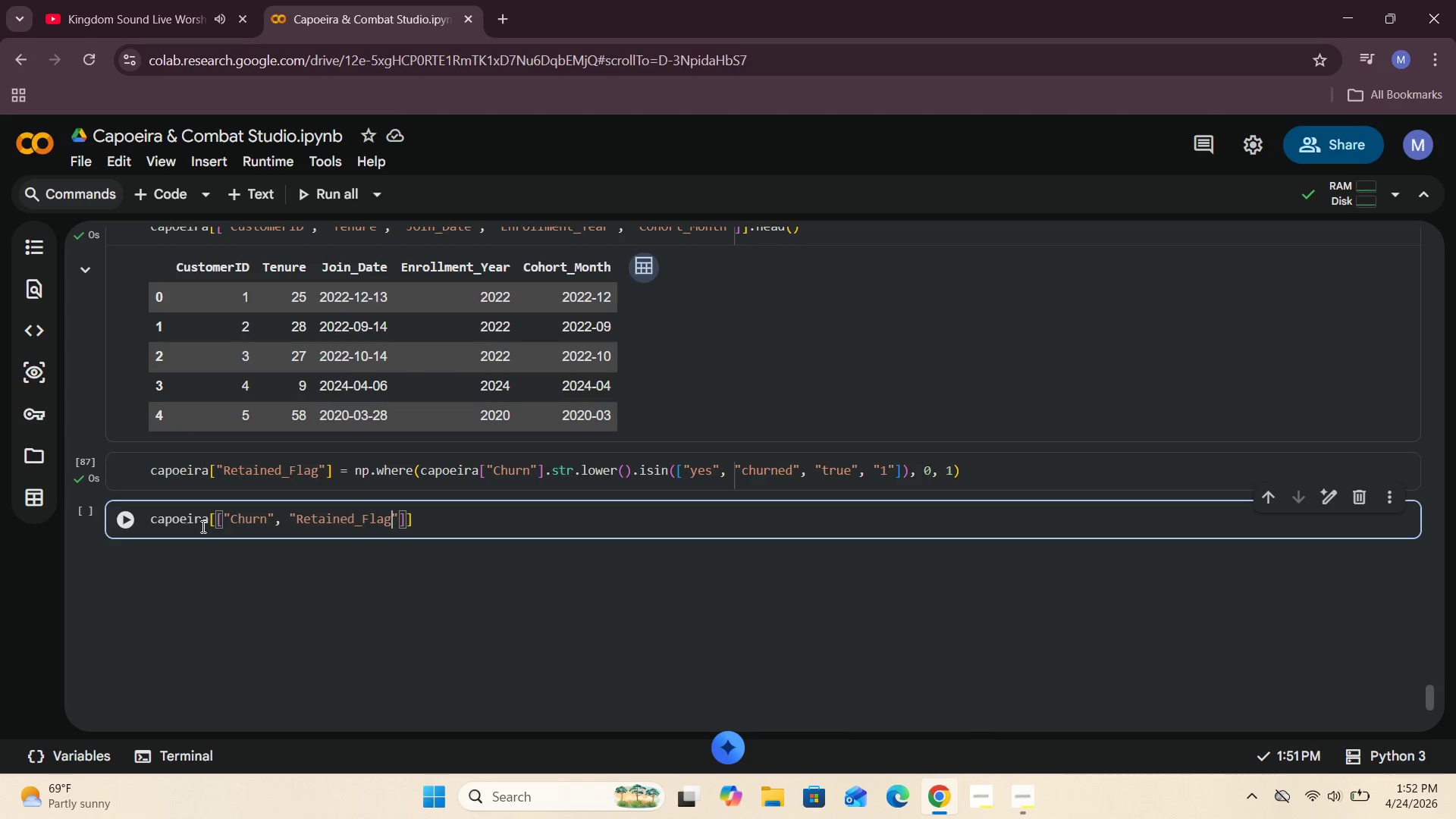 
key(ArrowRight)
 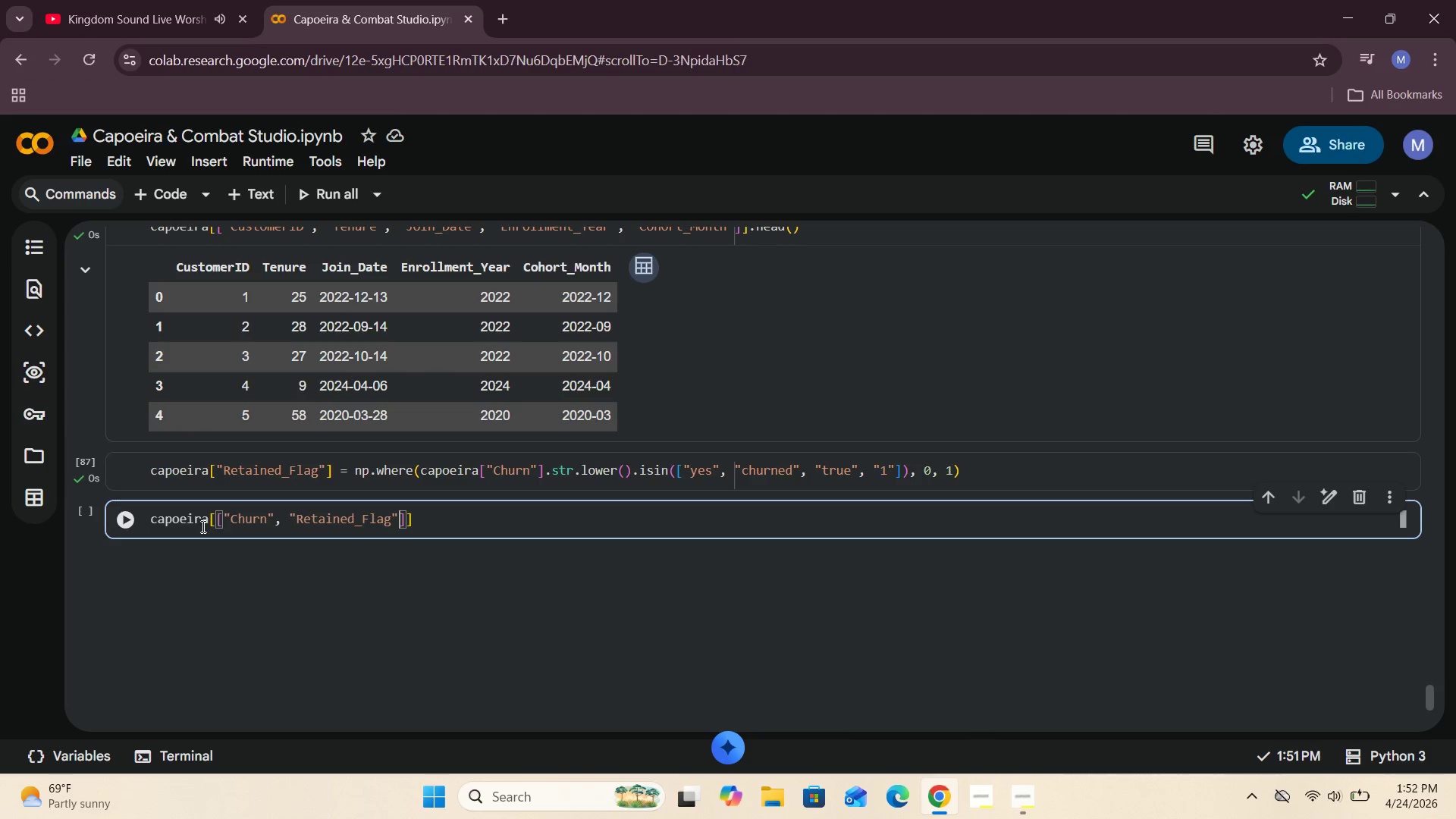 
key(ArrowRight)
 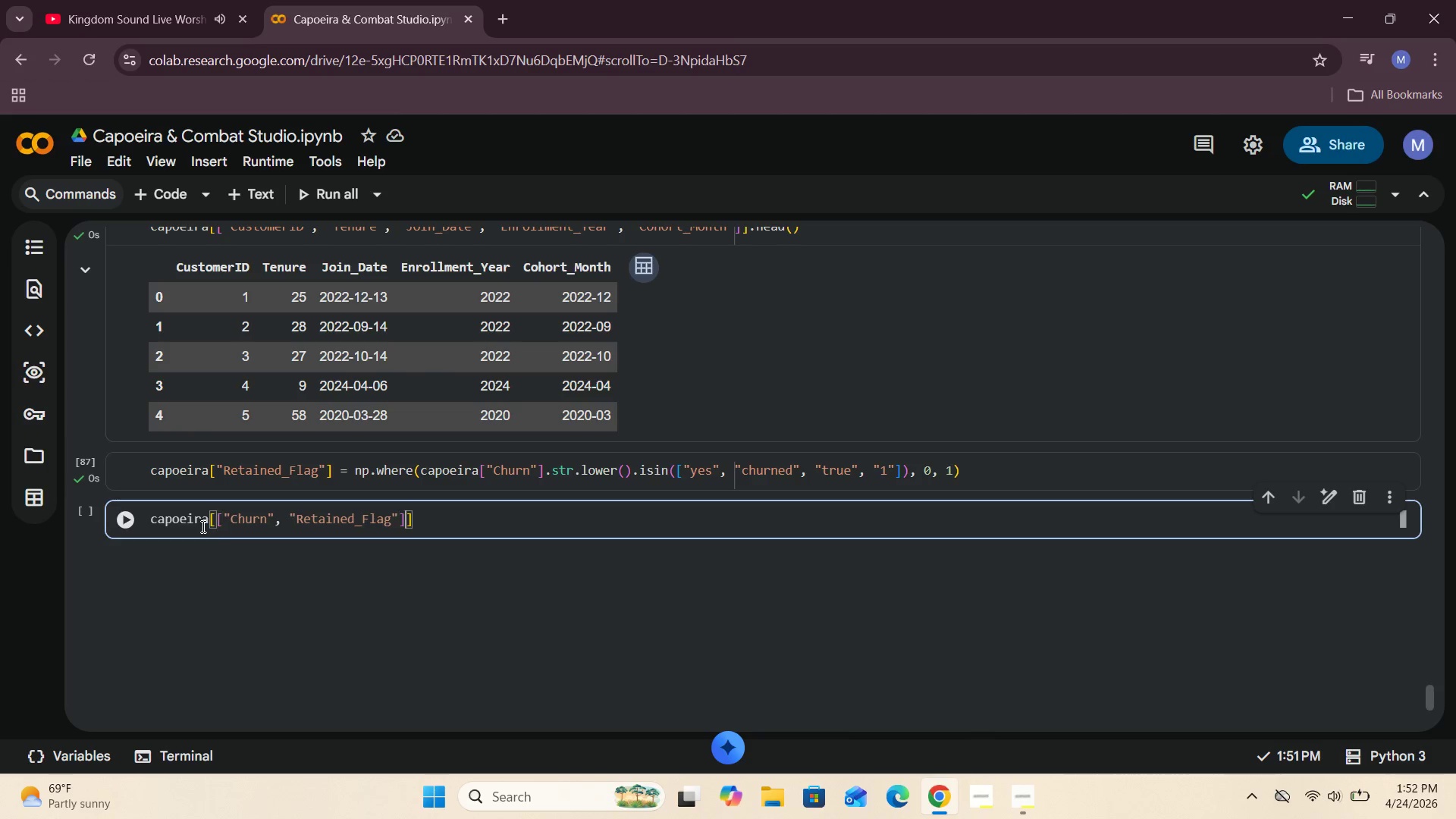 
key(ArrowRight)
 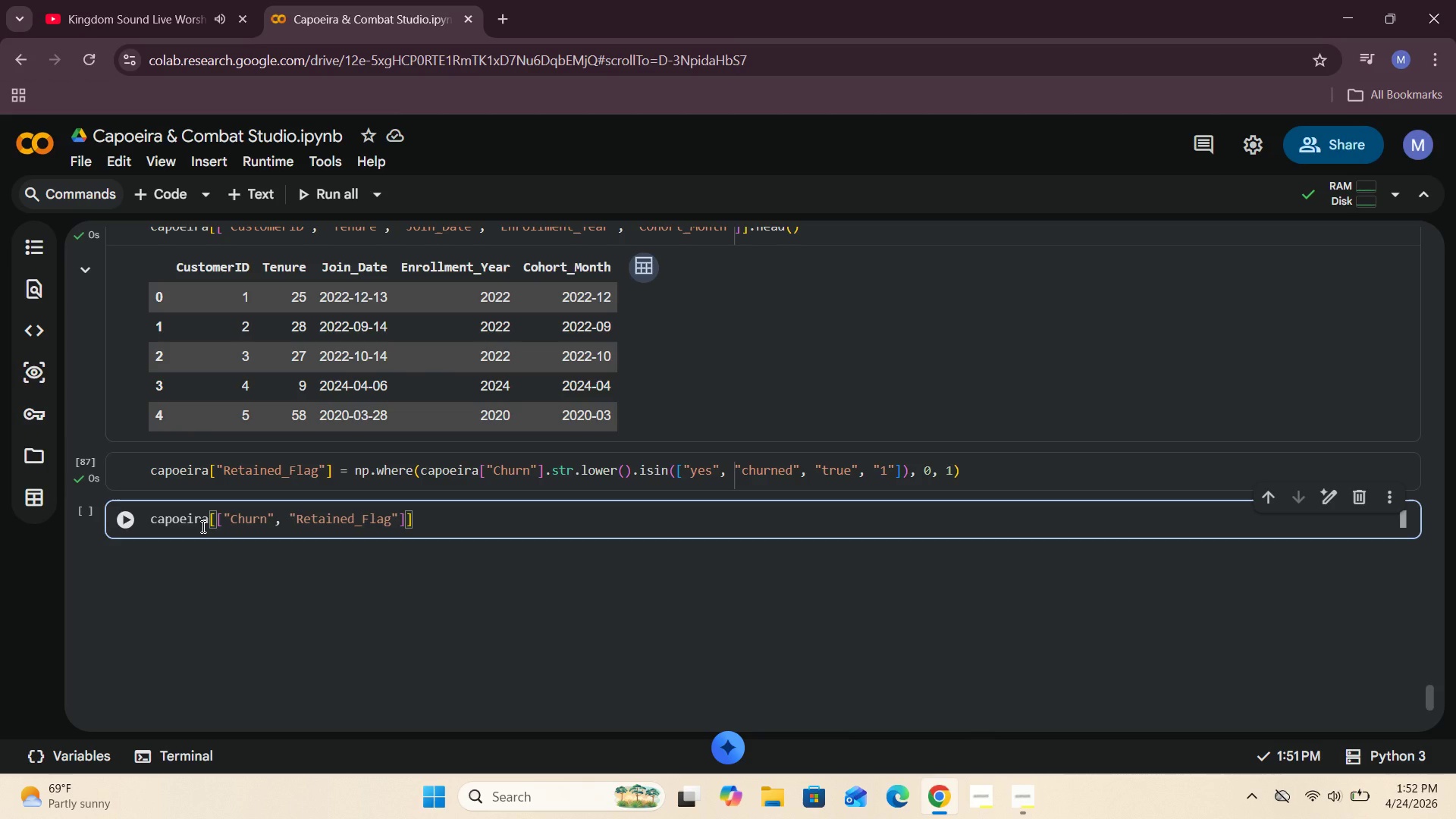 
type(.drop_duplicates()
 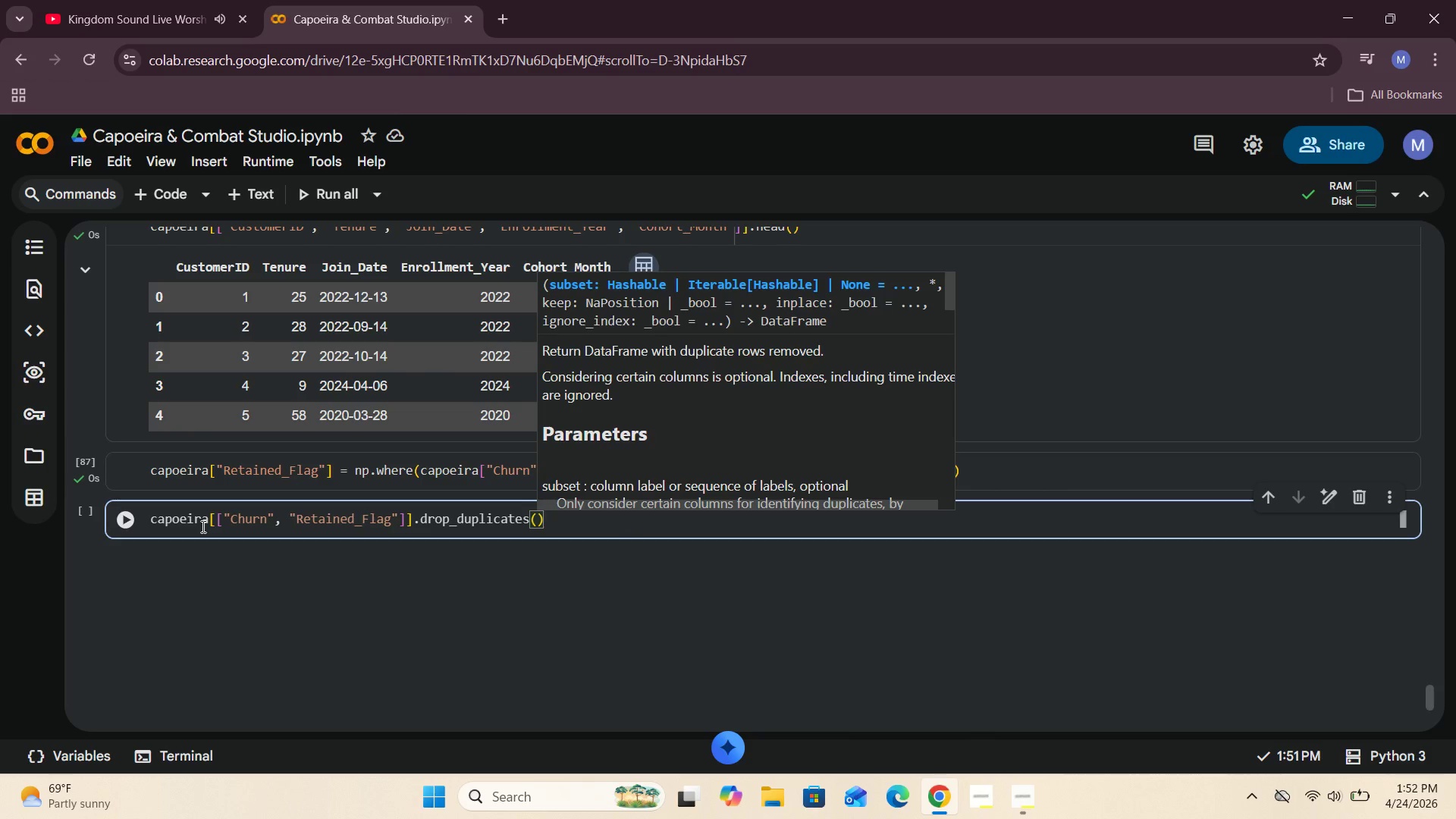 
wait(5.83)
 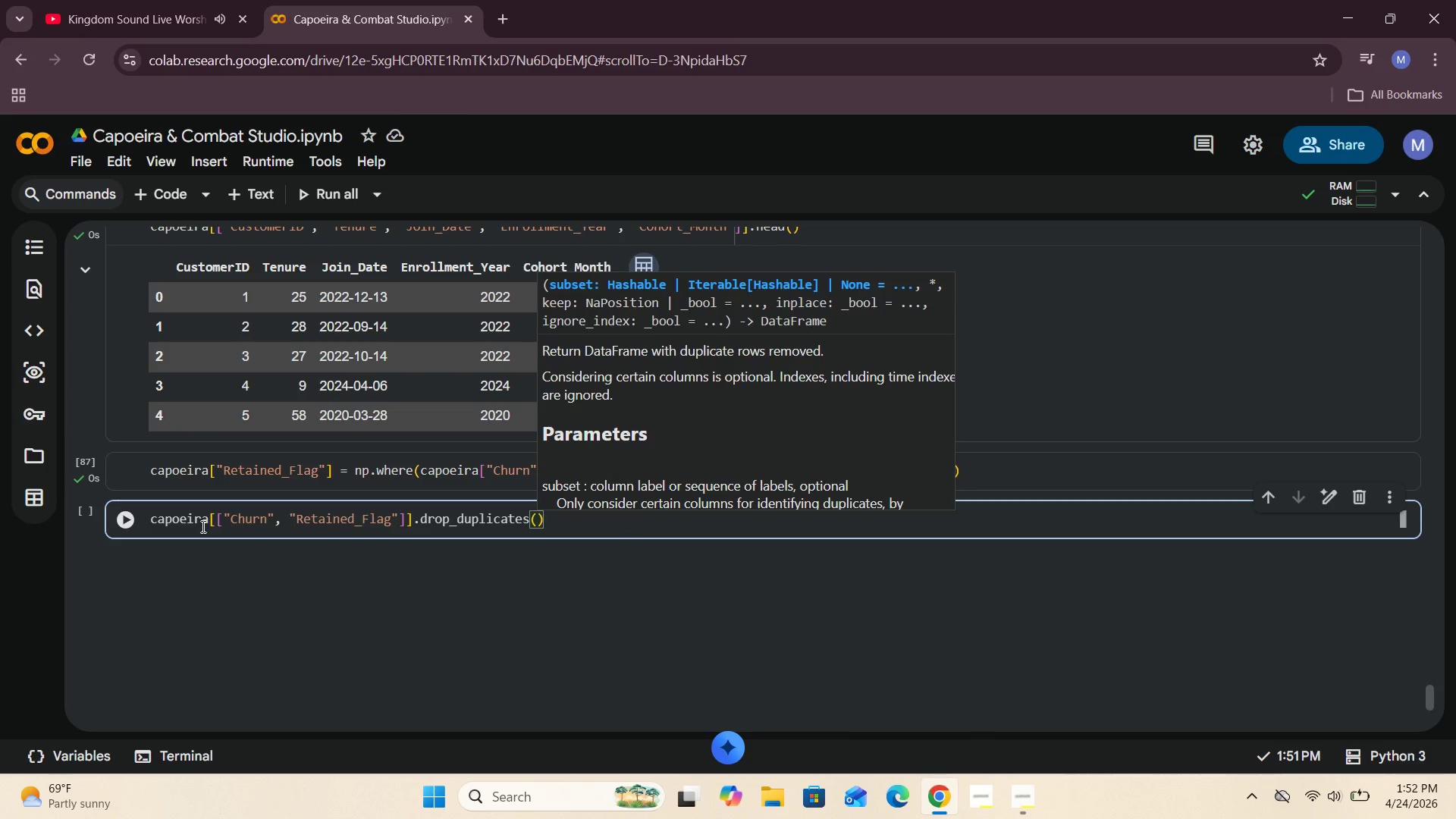 
left_click([118, 521])
 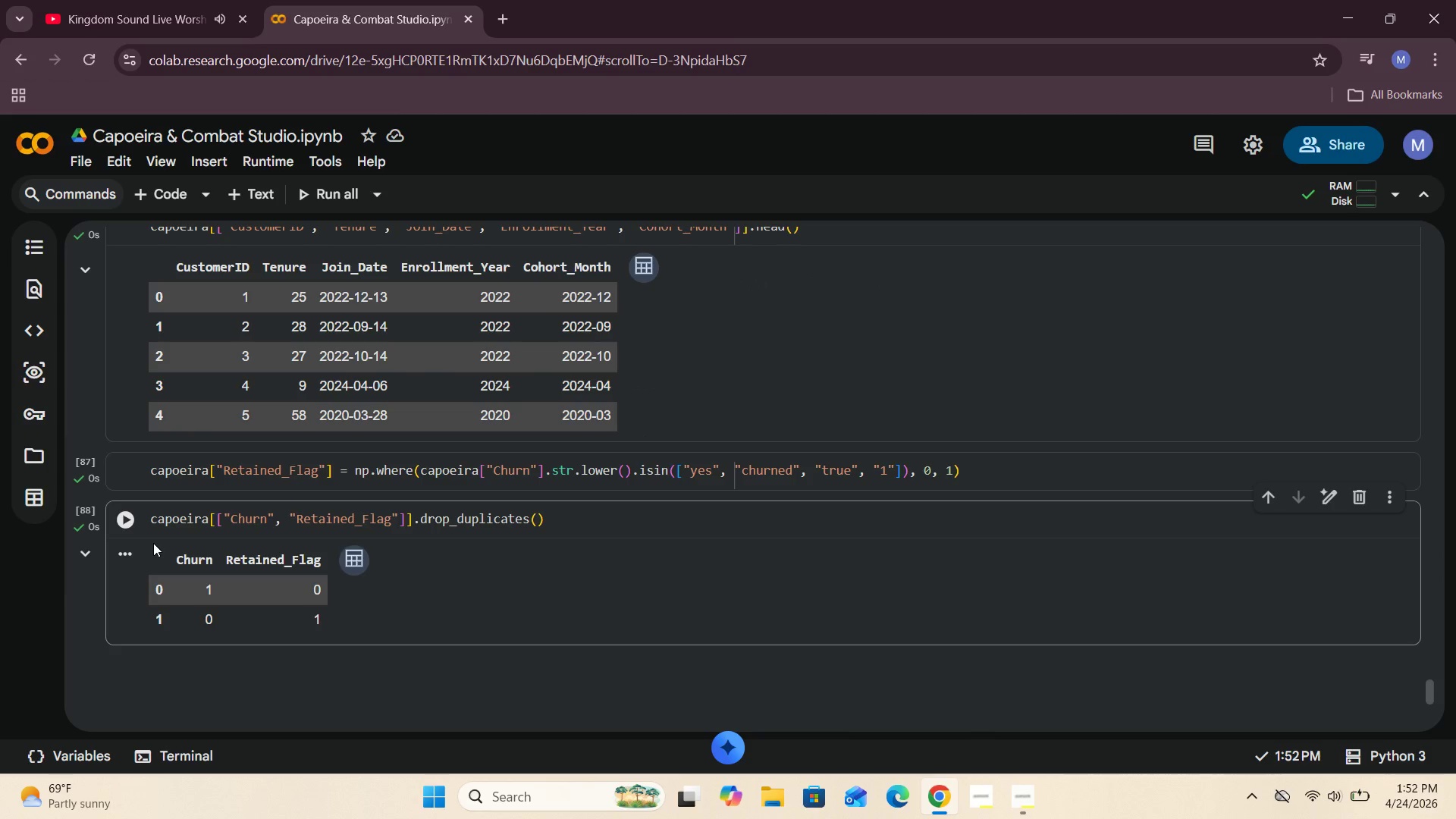 
scroll: coordinate [153, 543], scroll_direction: down, amount: 1.0
 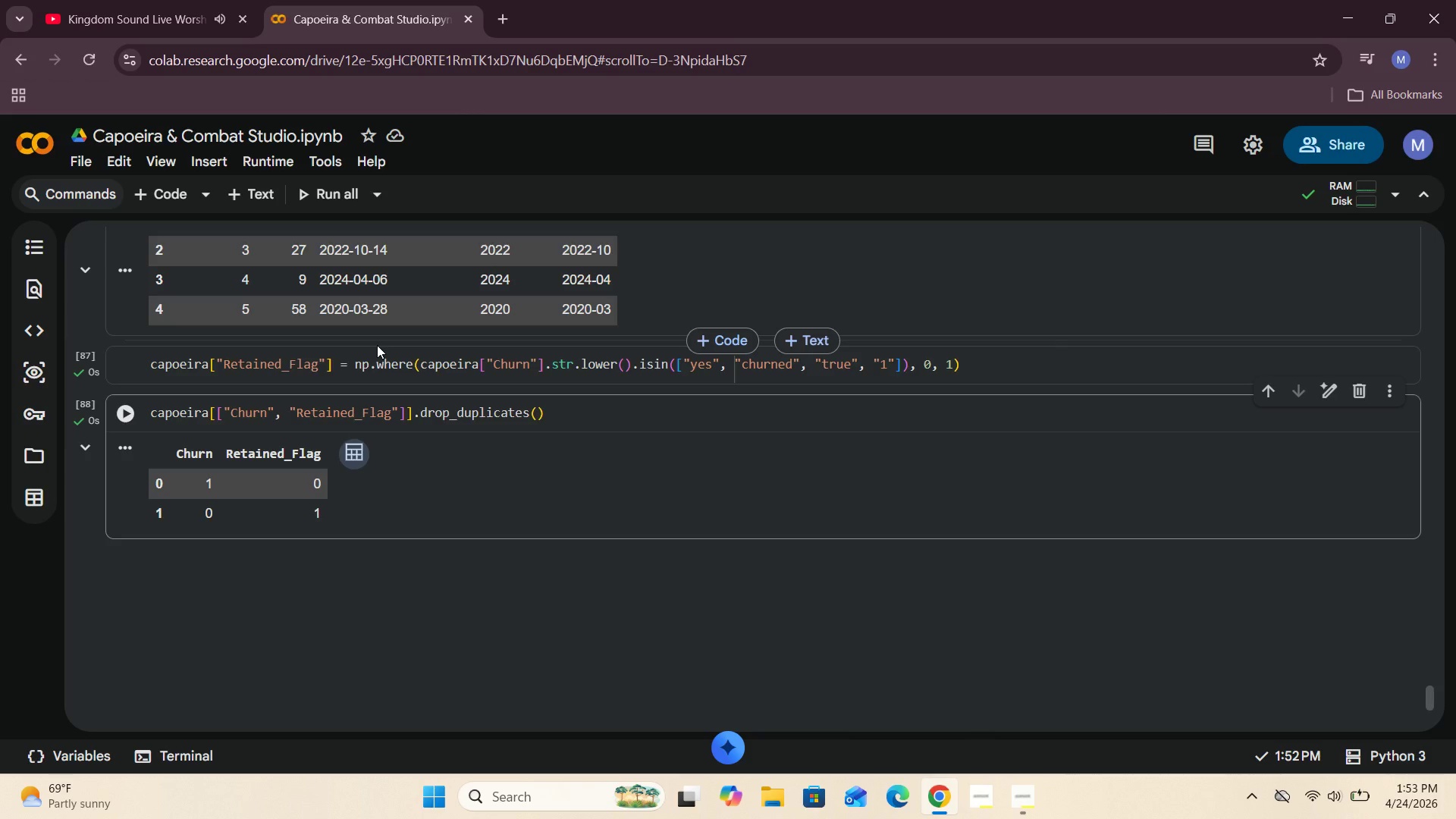 
wait(32.09)
 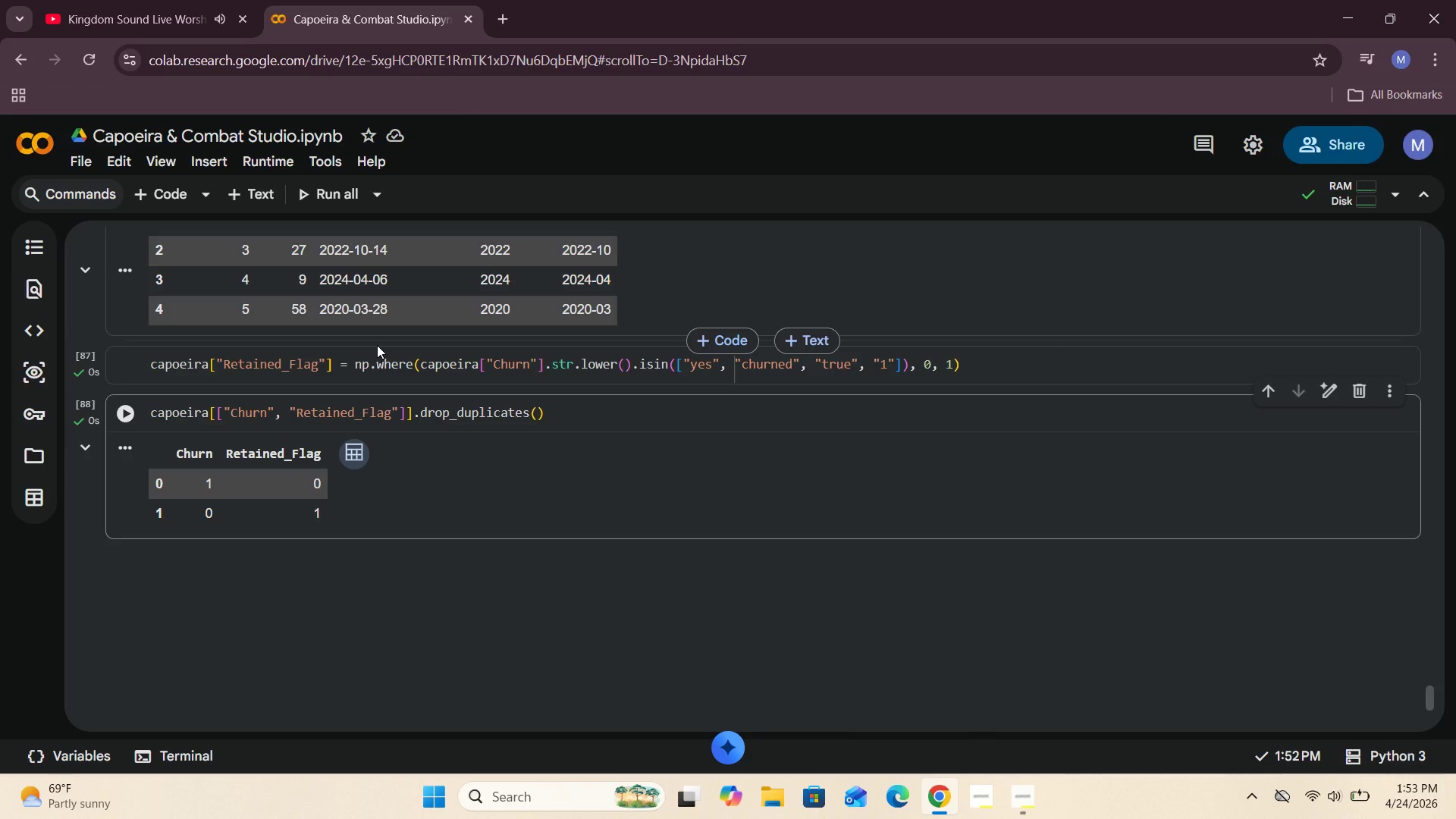 
left_click([162, 190])
 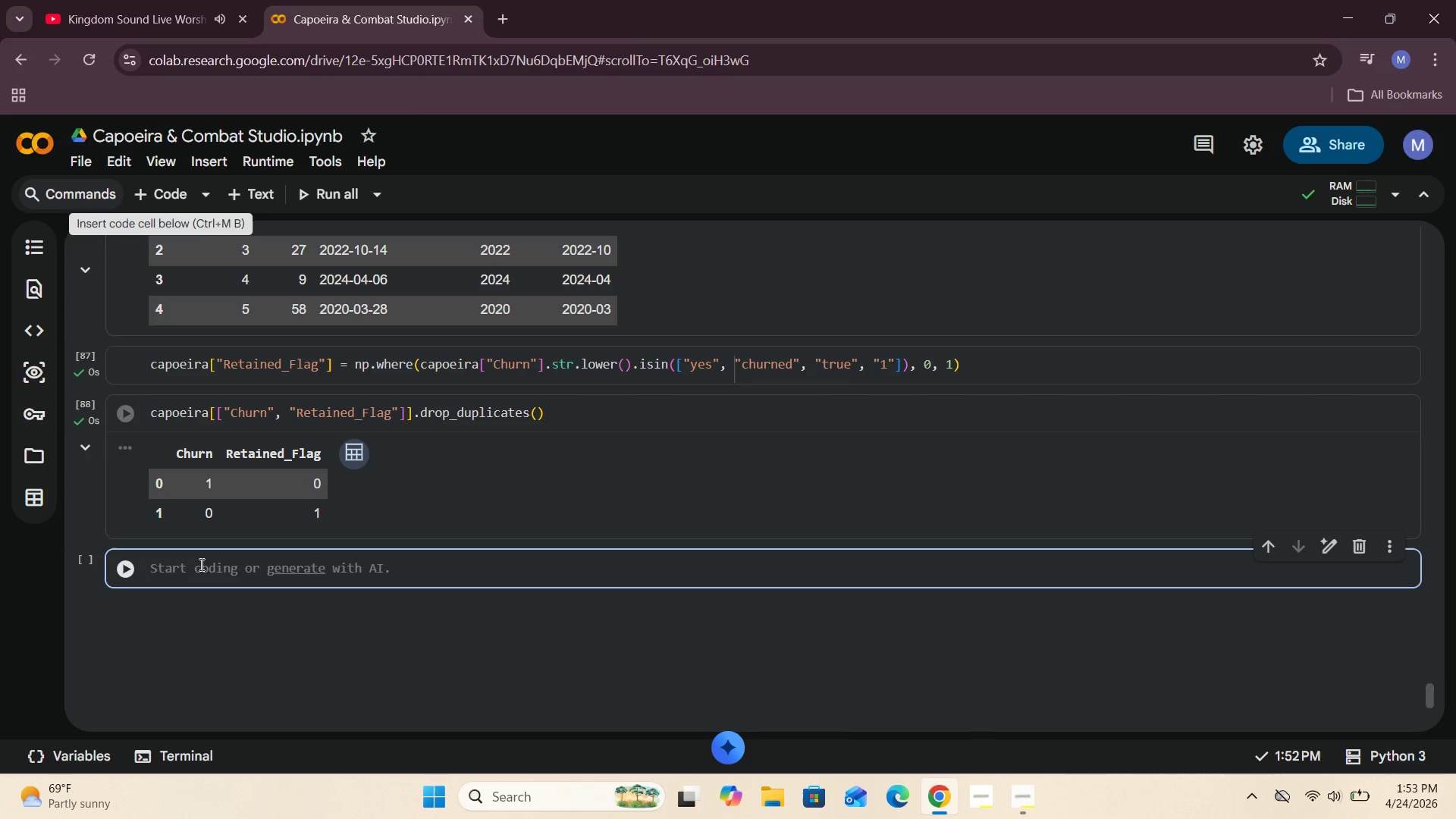 
left_click([199, 565])
 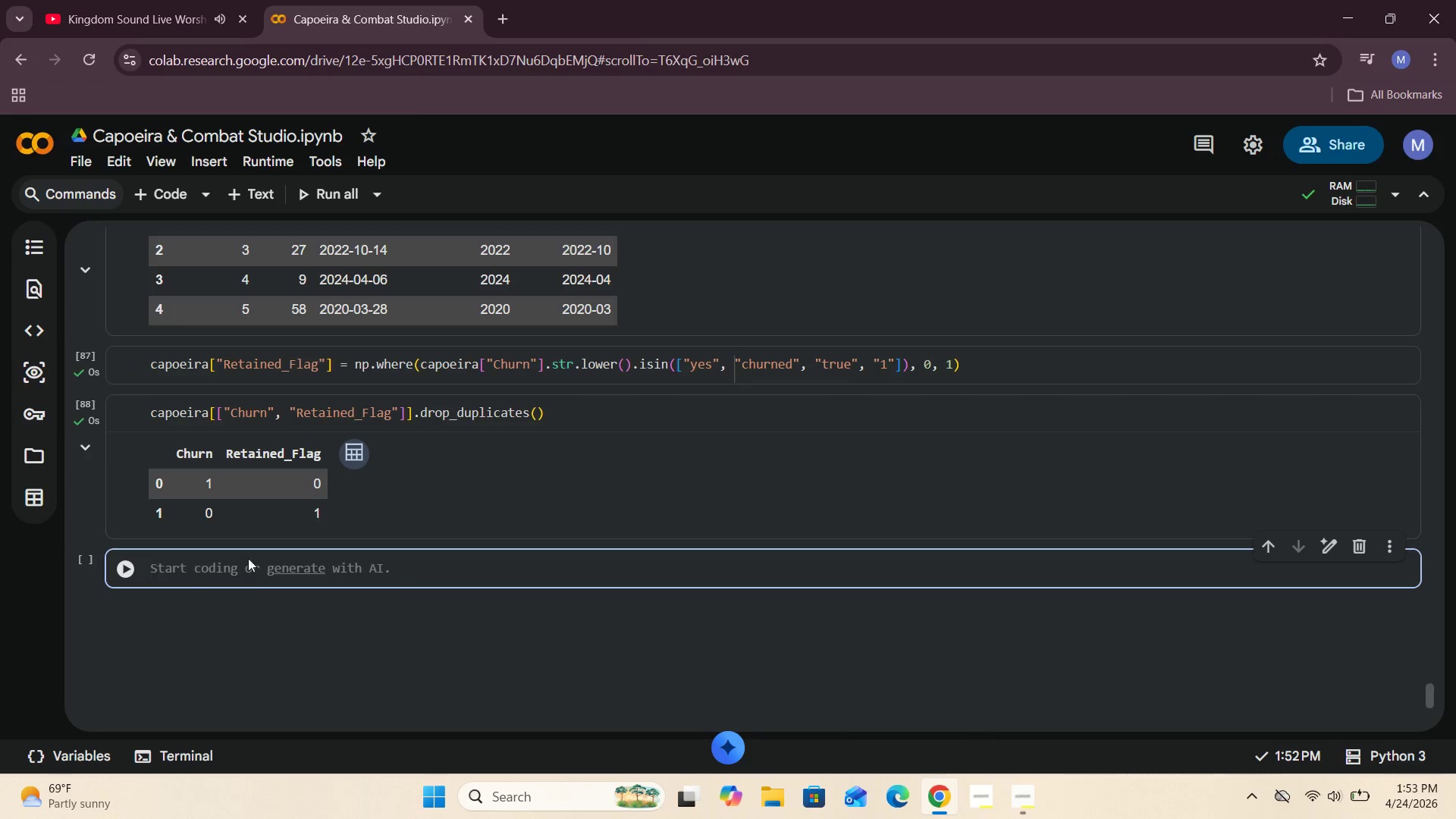 
left_click([190, 582])
 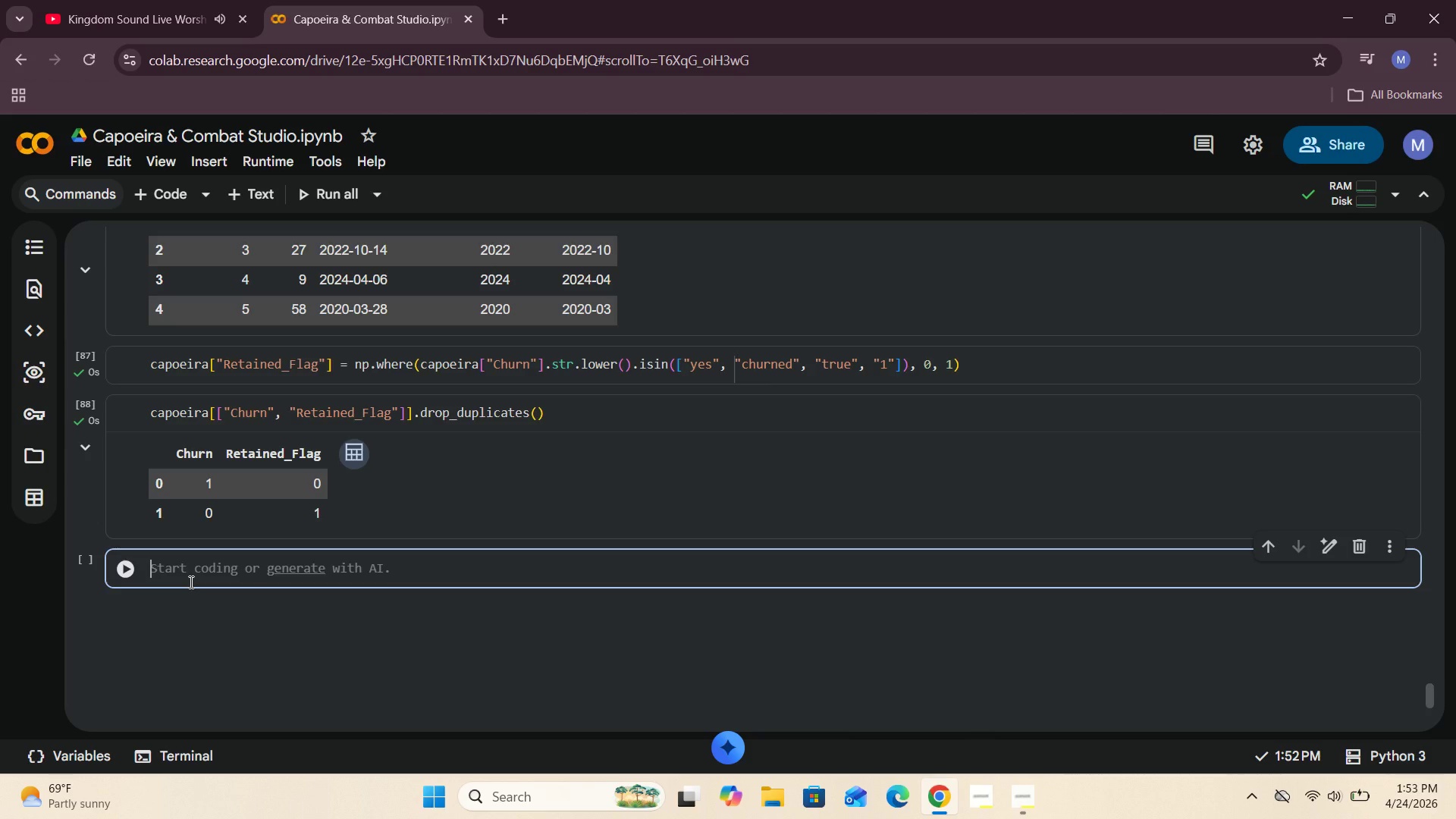 
wait(7.48)
 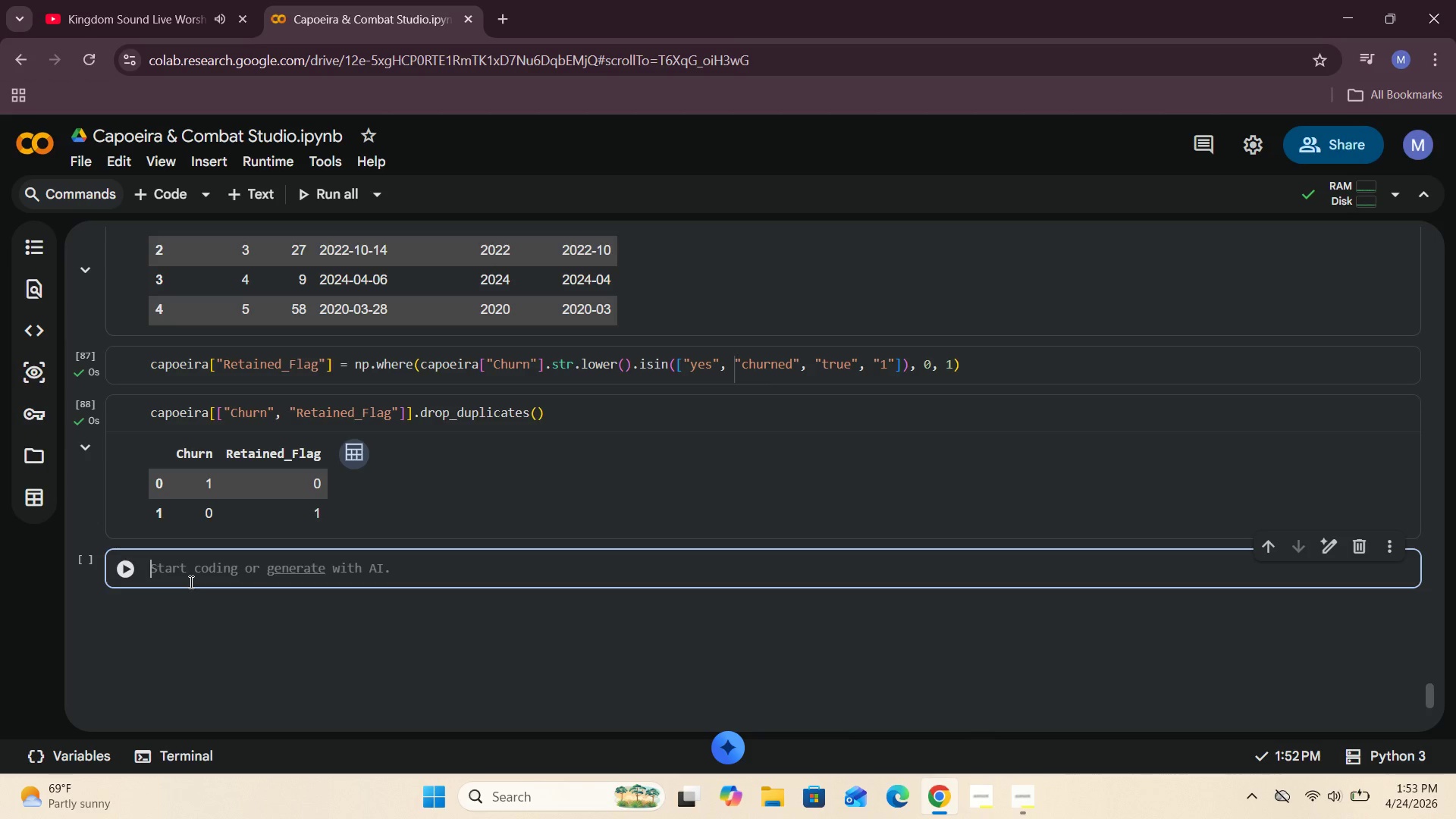 
hold_key(key=C, duration=0.41)
 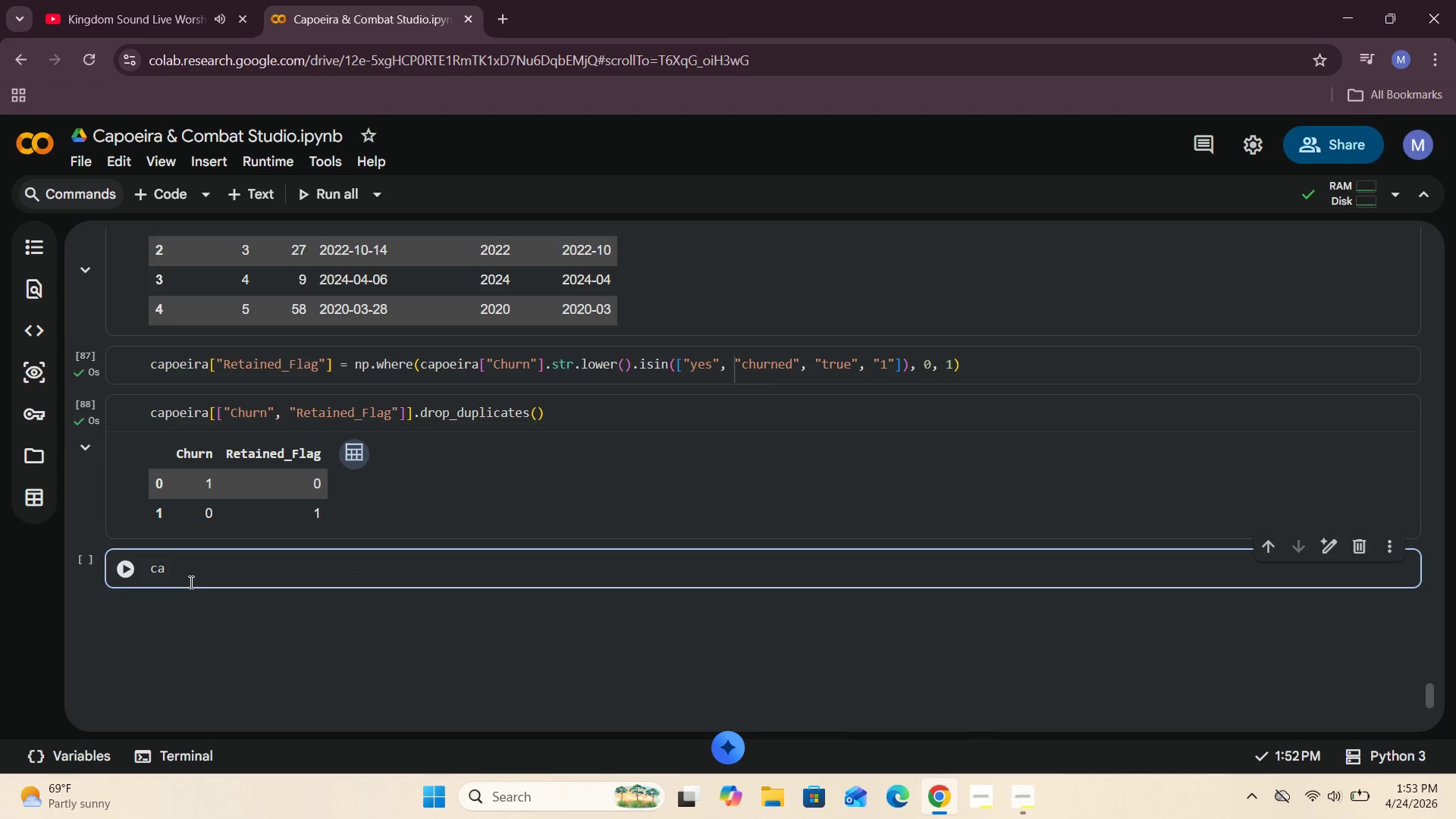 
type(apoeira.head()
 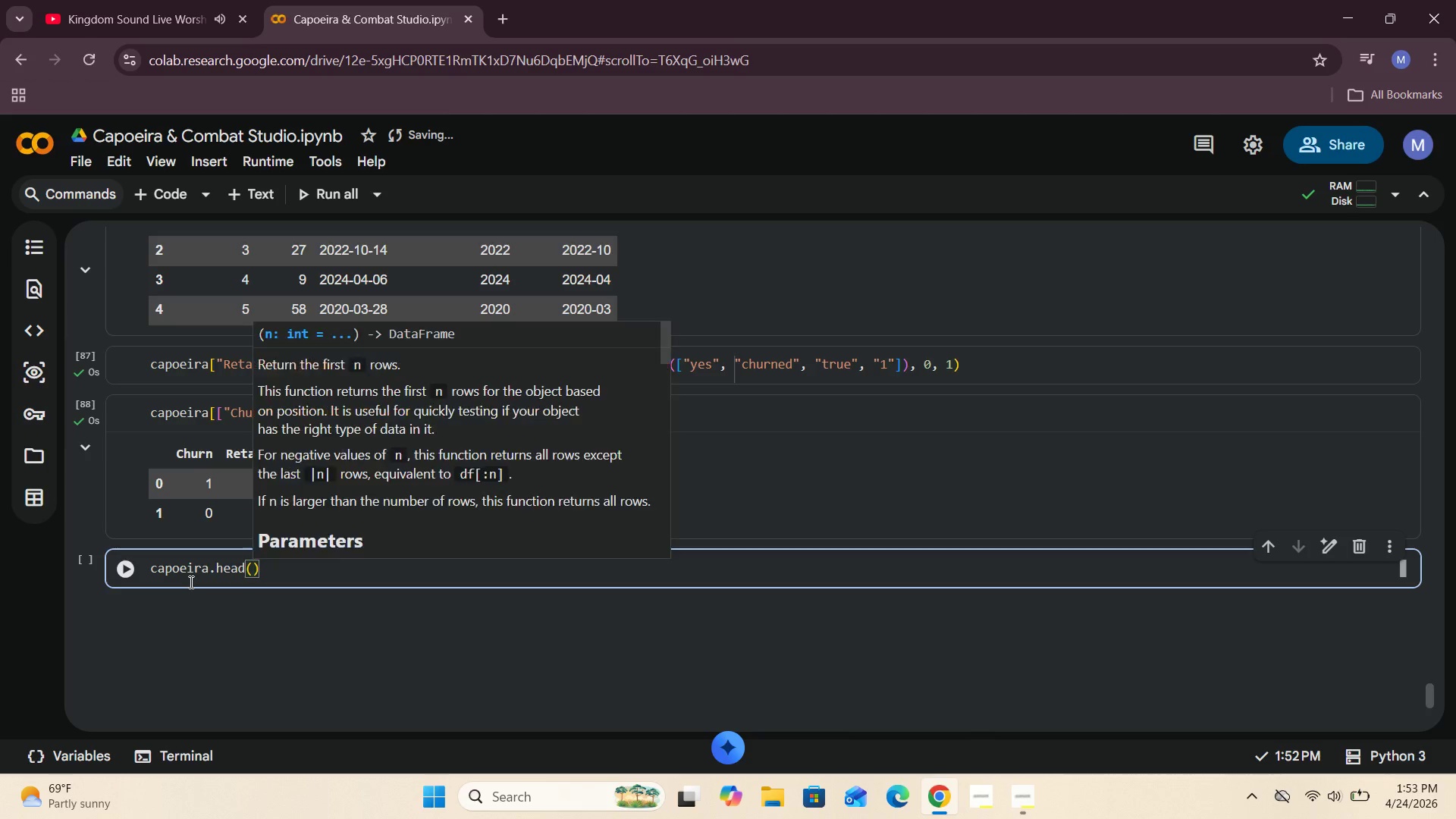 
scroll: coordinate [198, 559], scroll_direction: down, amount: 2.0
 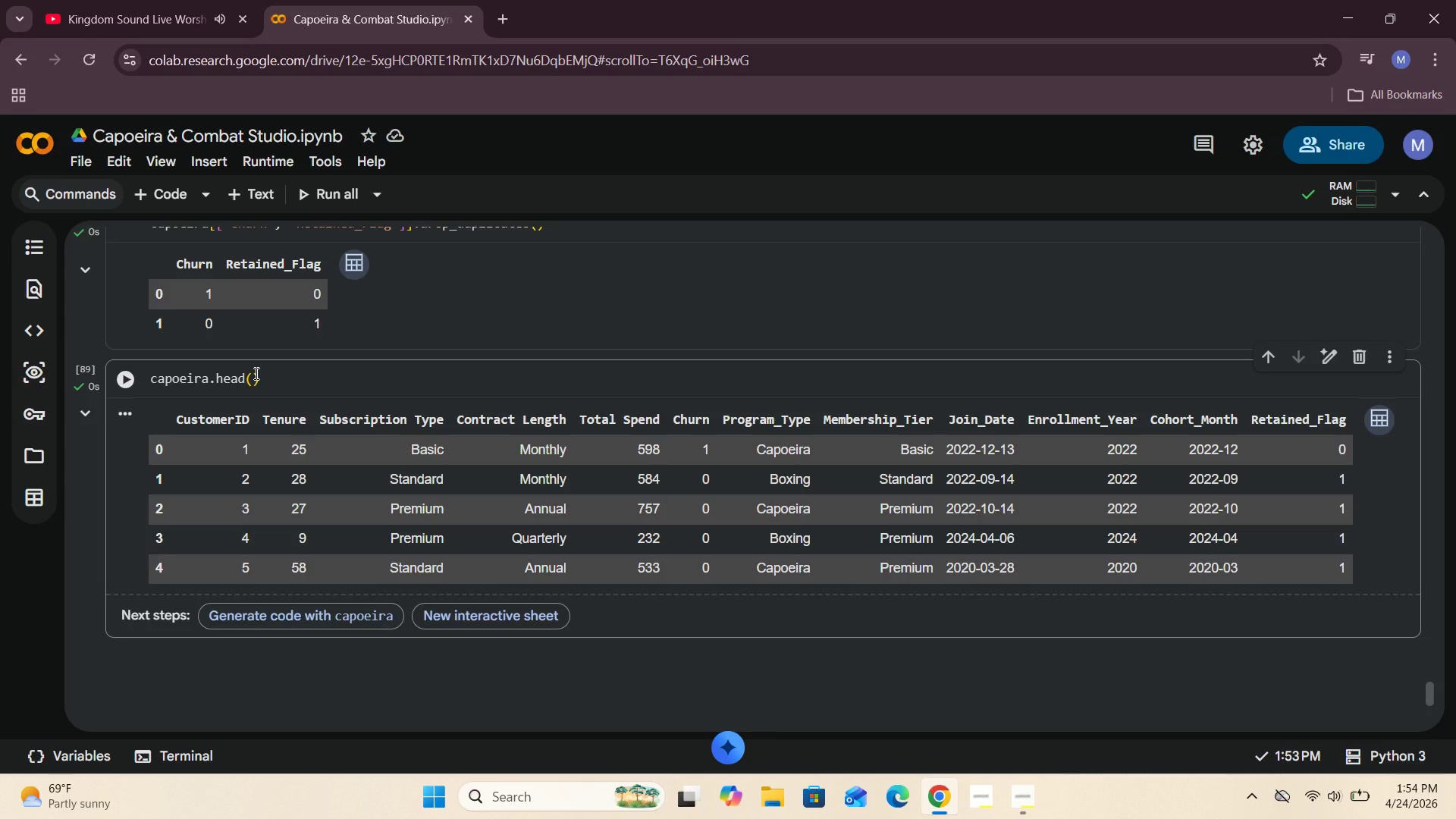 
wait(46.46)
 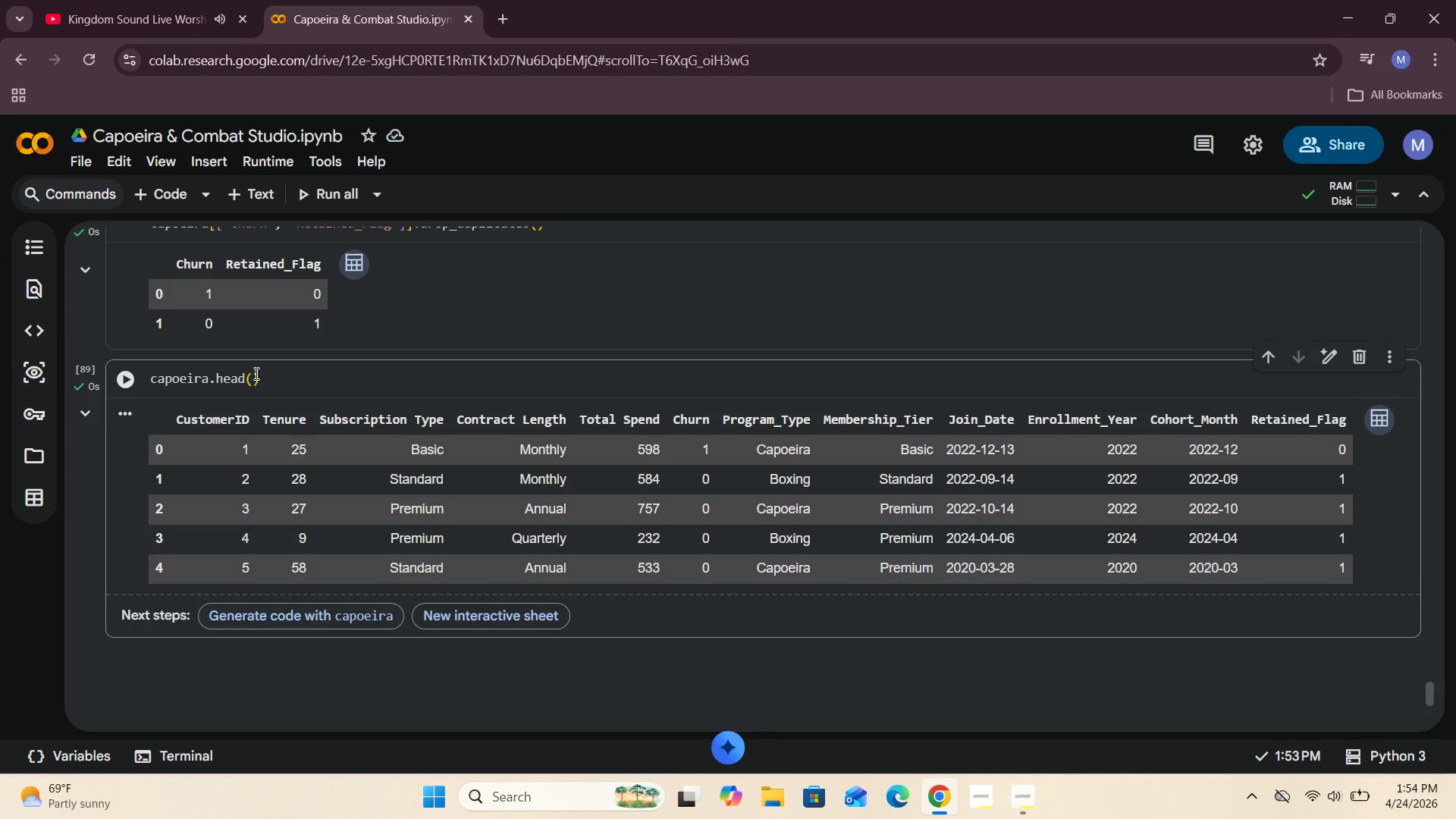 
left_click([634, 612])
 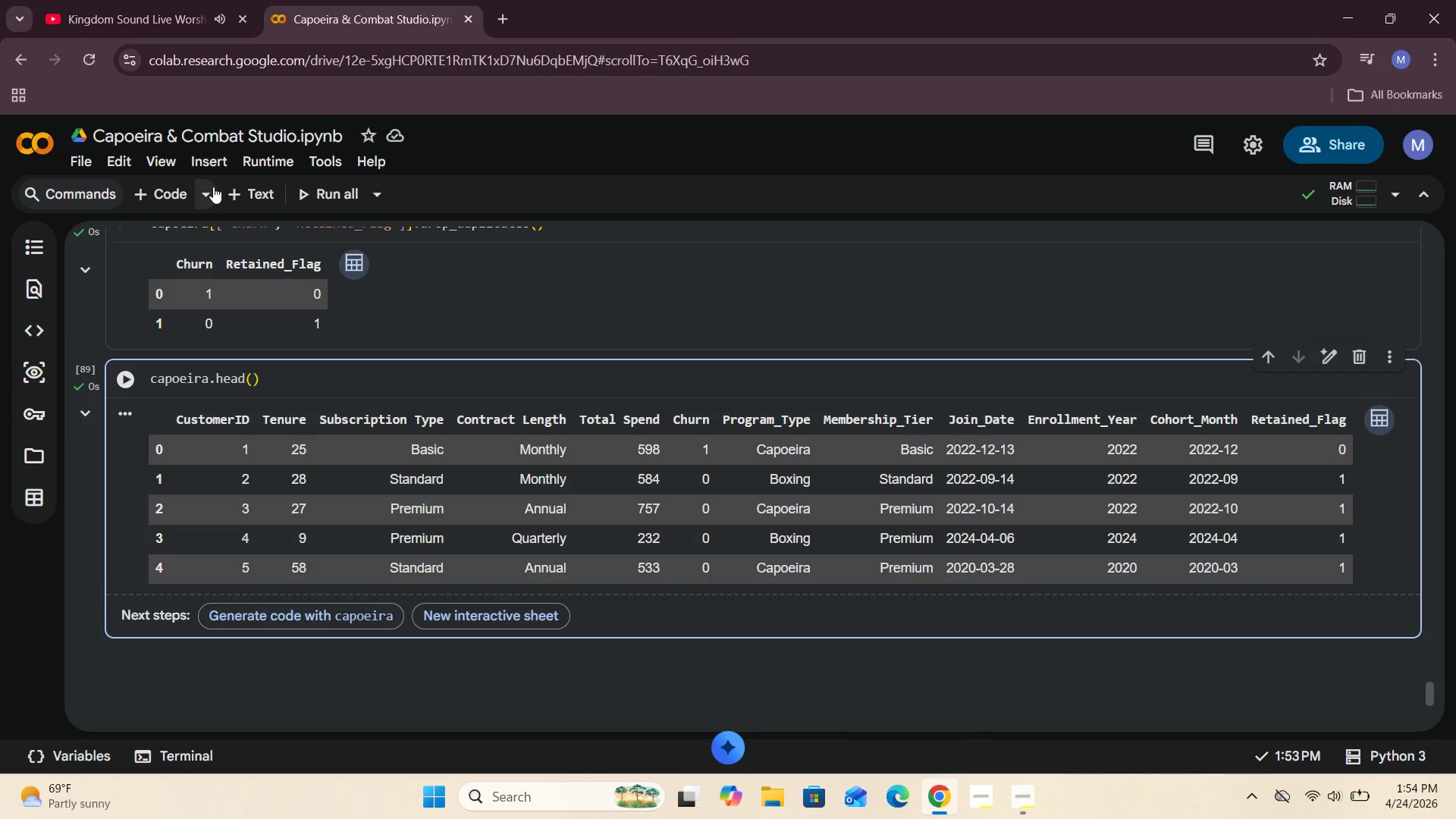 
left_click([245, 186])
 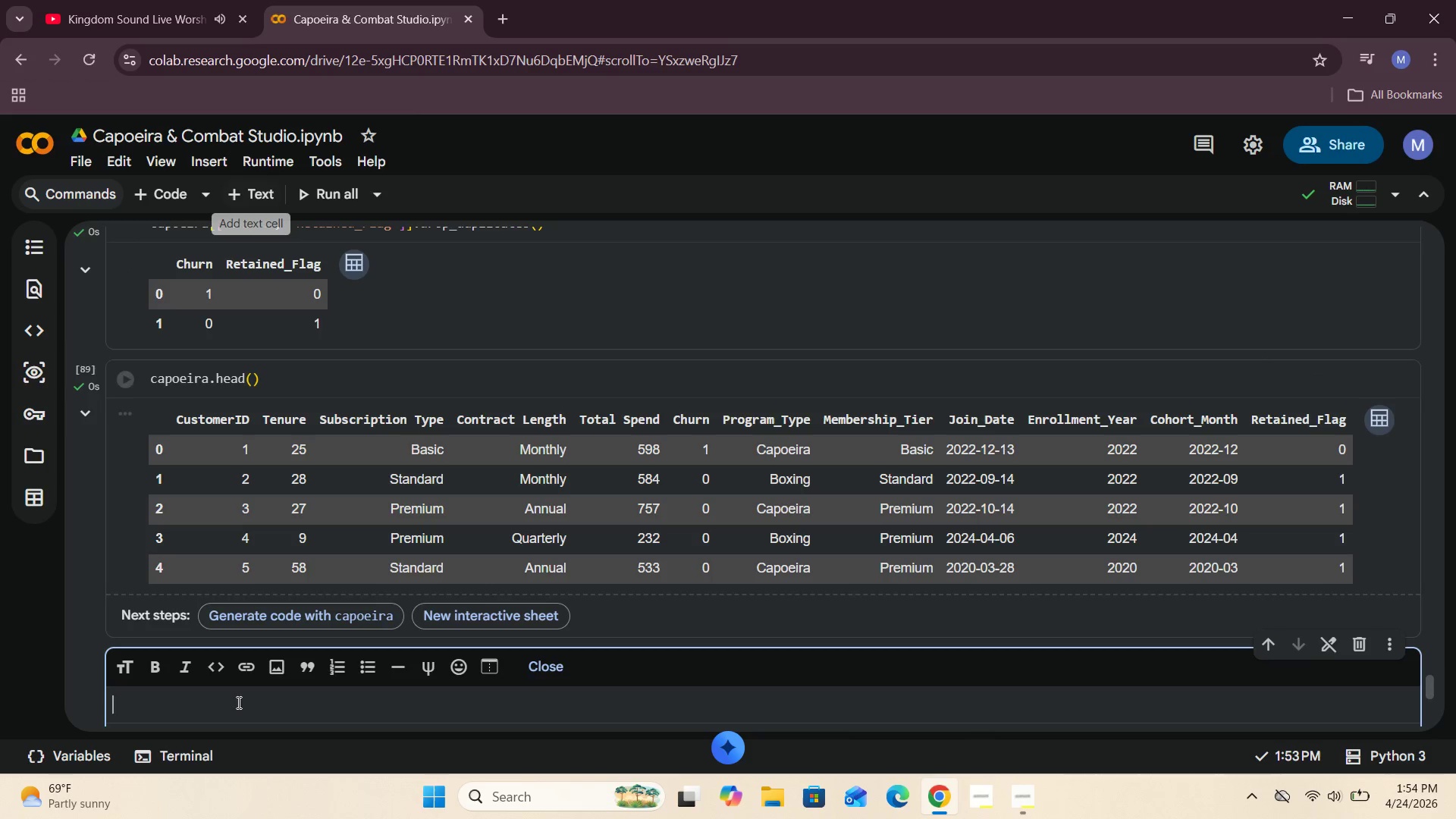 
left_click([214, 704])
 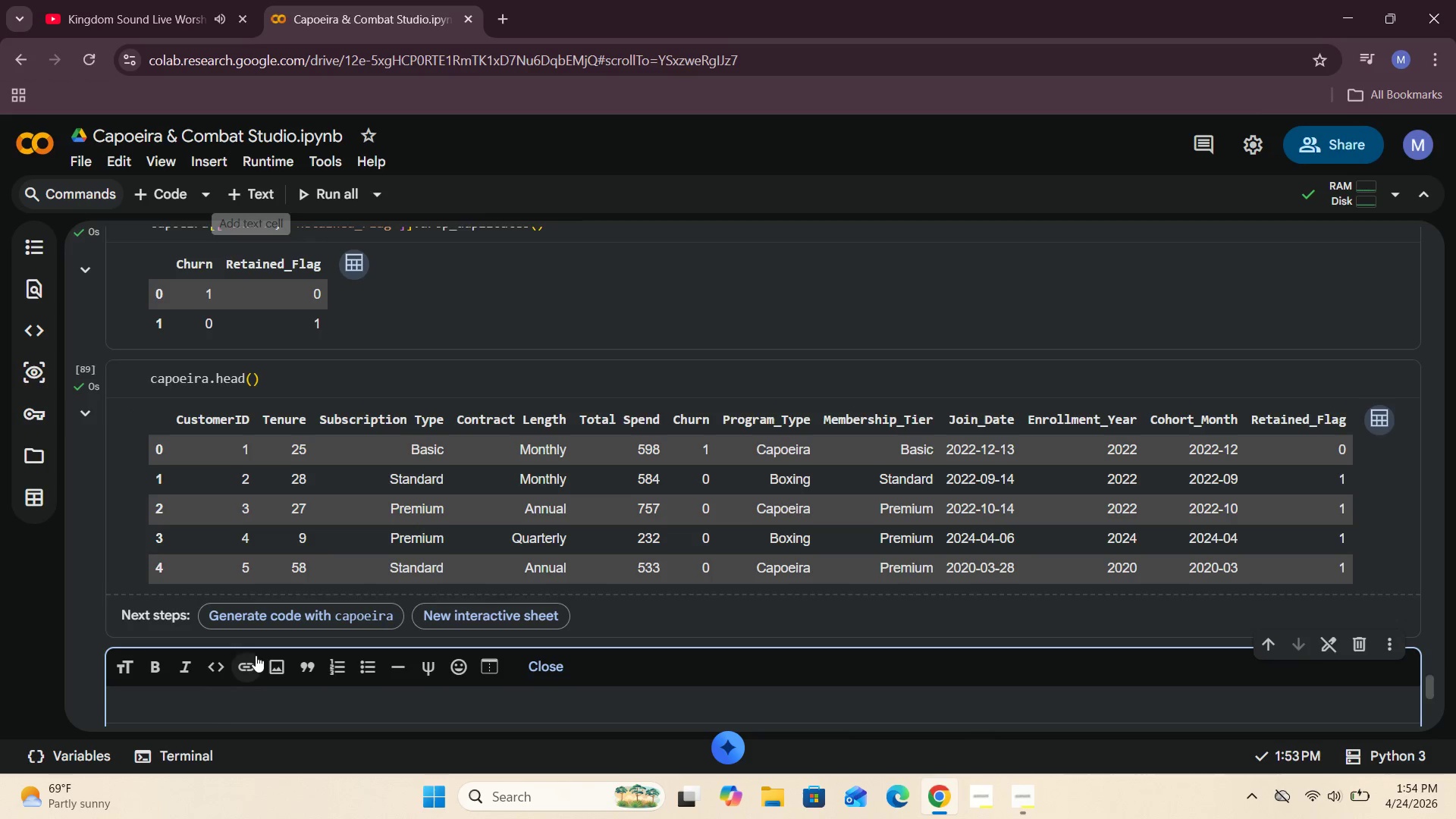 
scroll: coordinate [256, 654], scroll_direction: down, amount: 3.0
 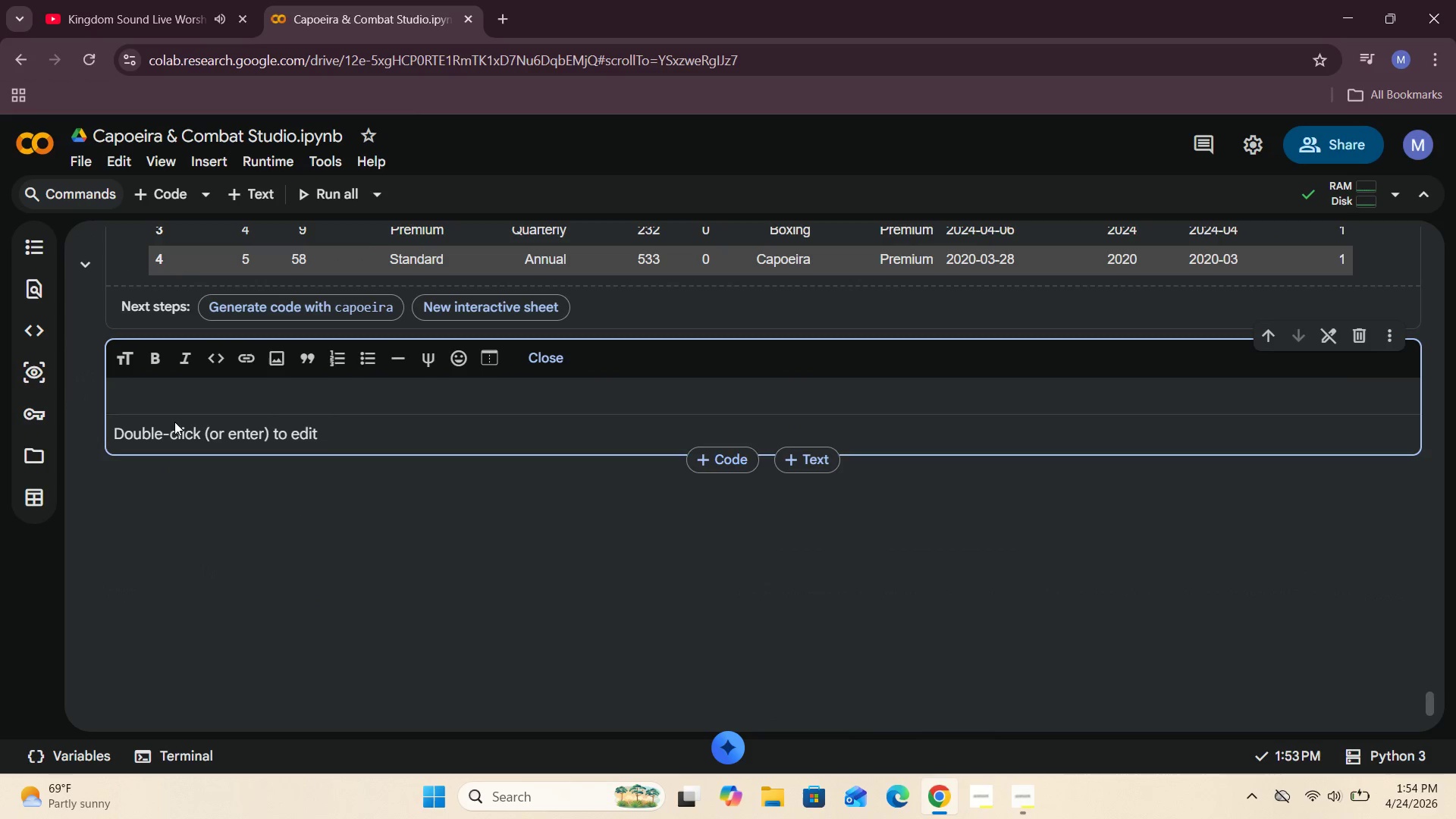 
left_click([171, 393])
 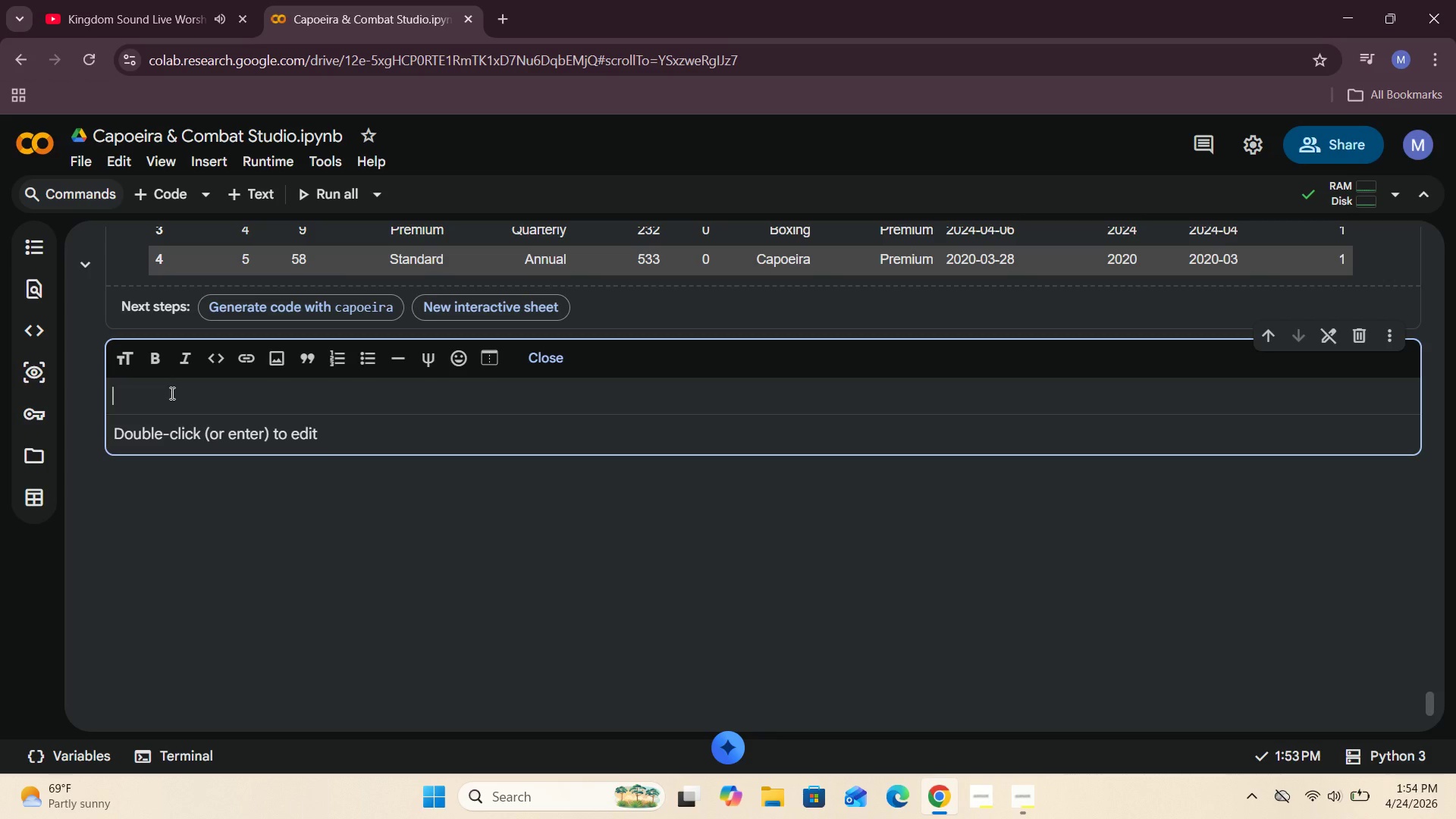 
wait(9.25)
 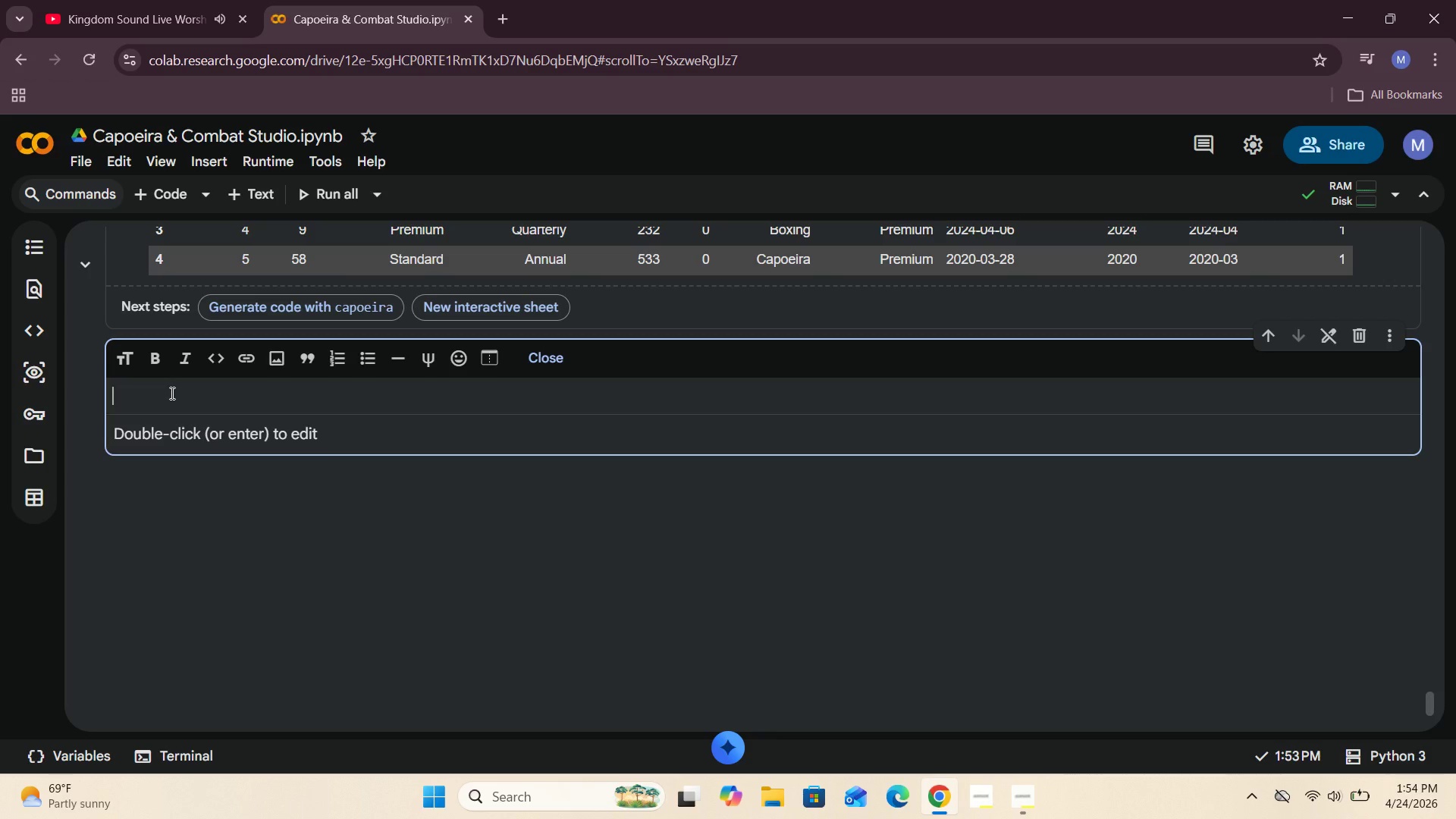 
type(now we need to create months since )
 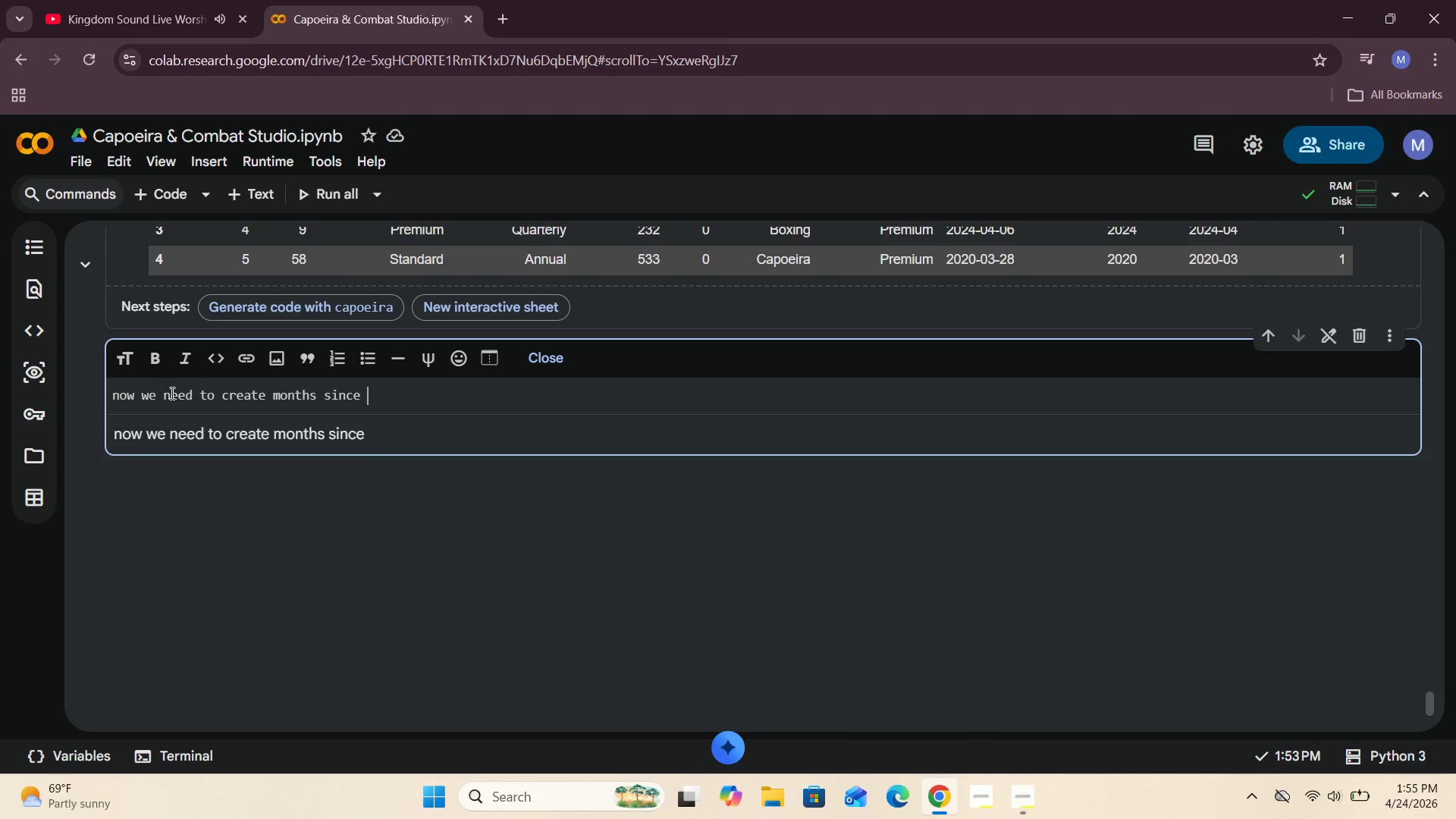 
hold_key(key=ArrowLeft, duration=0.84)
 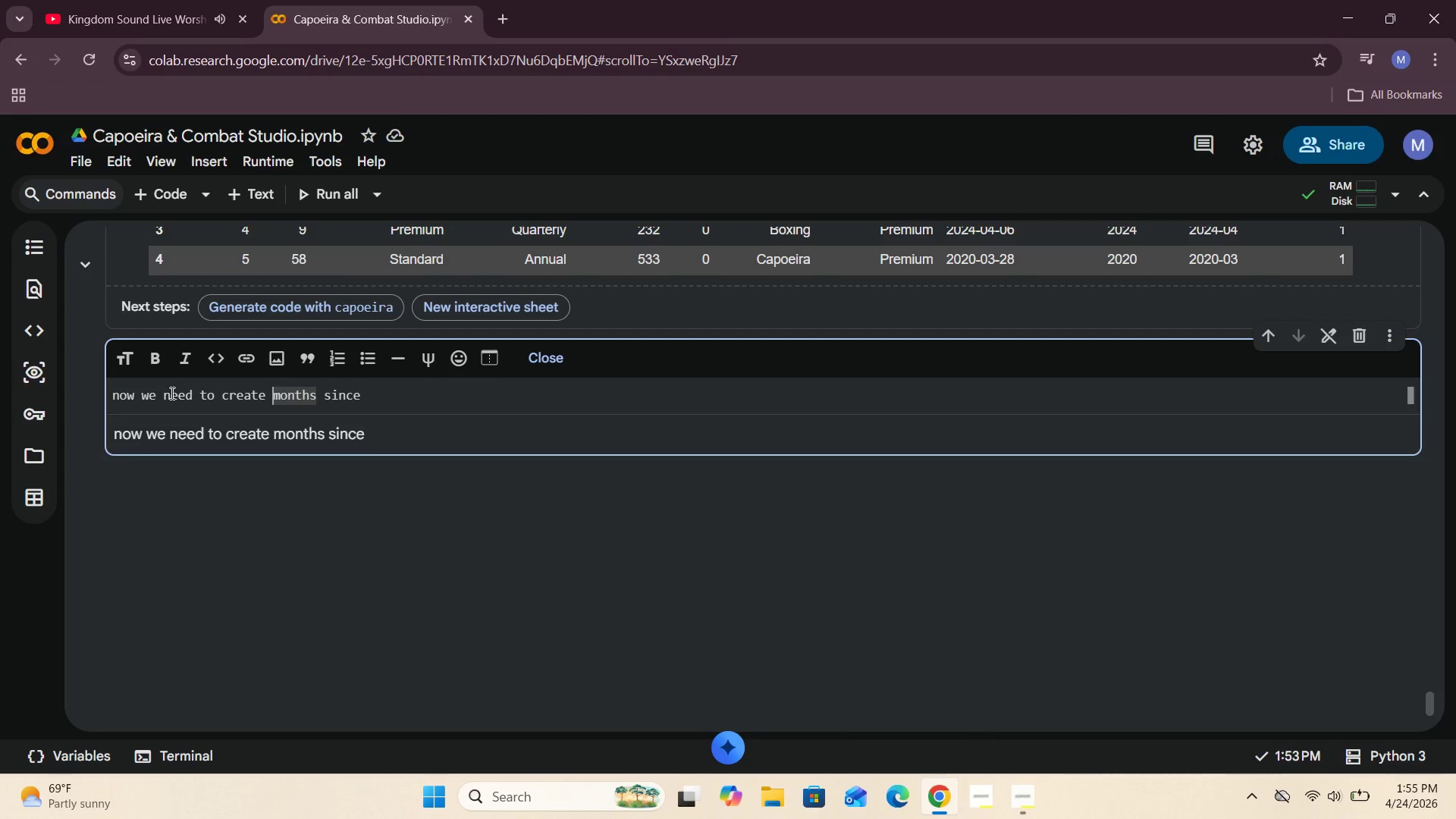 
hold_key(key=ArrowRight, duration=0.84)
 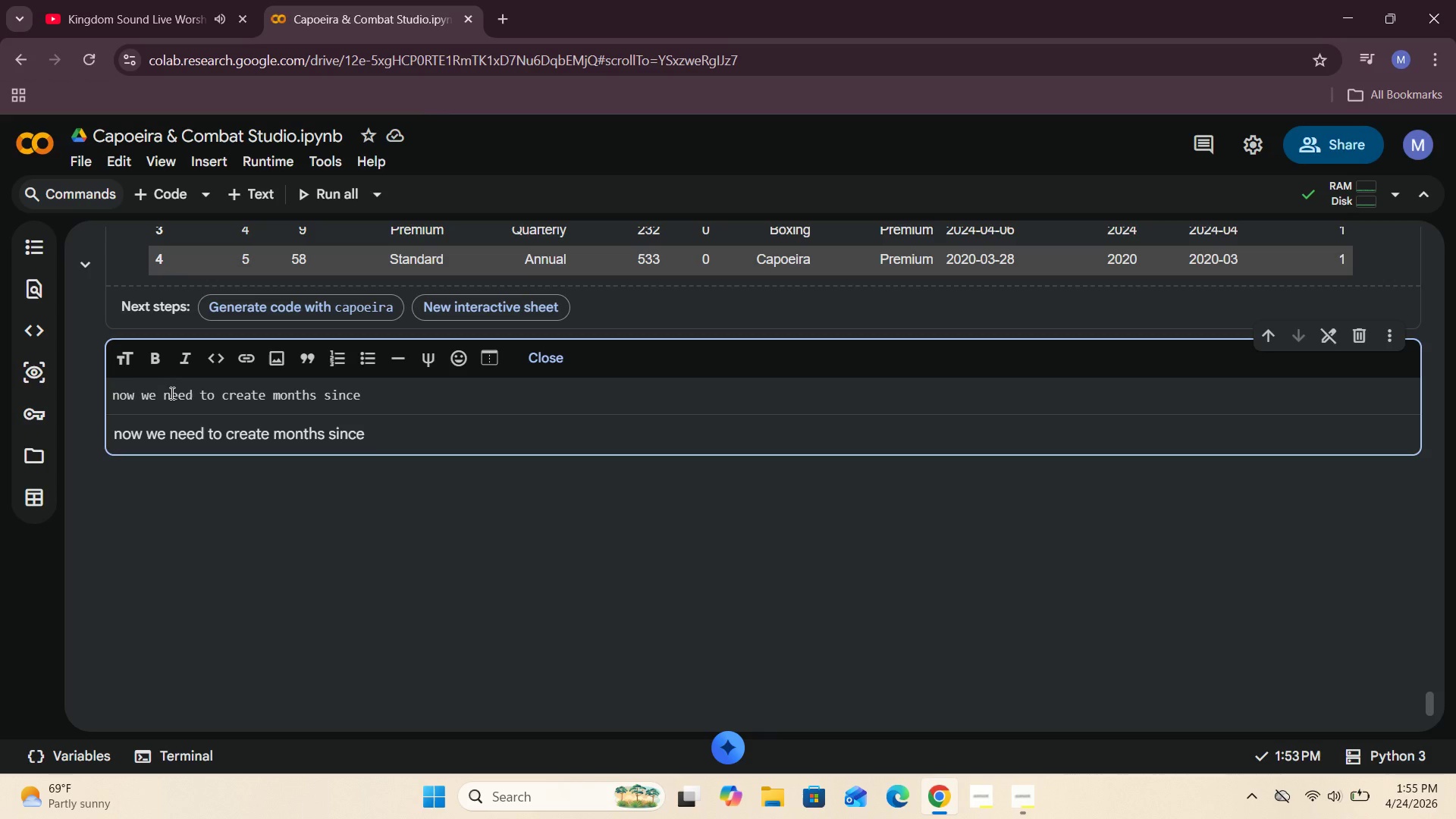 
hold_key(key=ArrowRight, duration=15.55)
 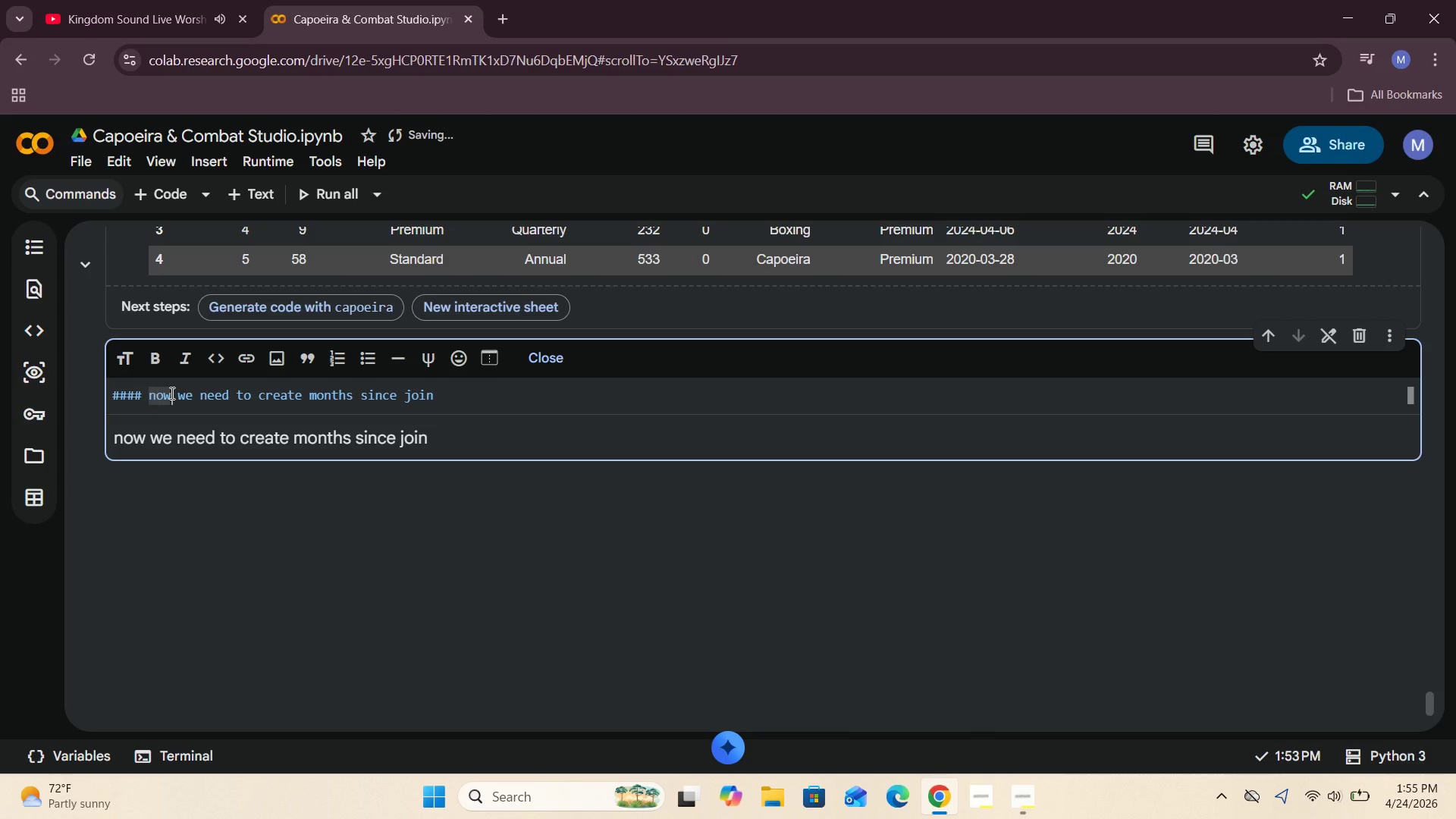 
type(join)
 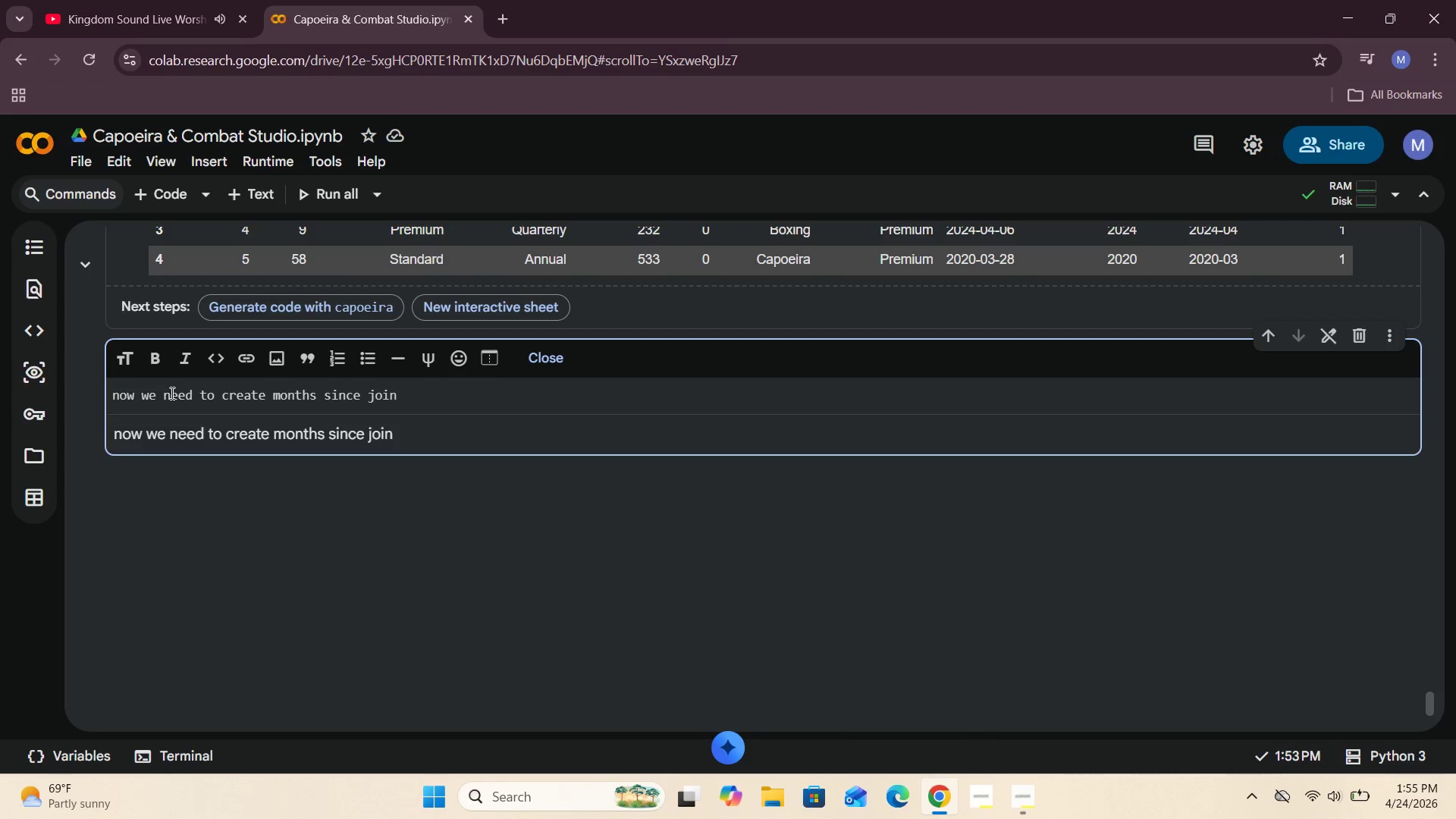 
hold_key(key=ArrowLeft, duration=1.51)
 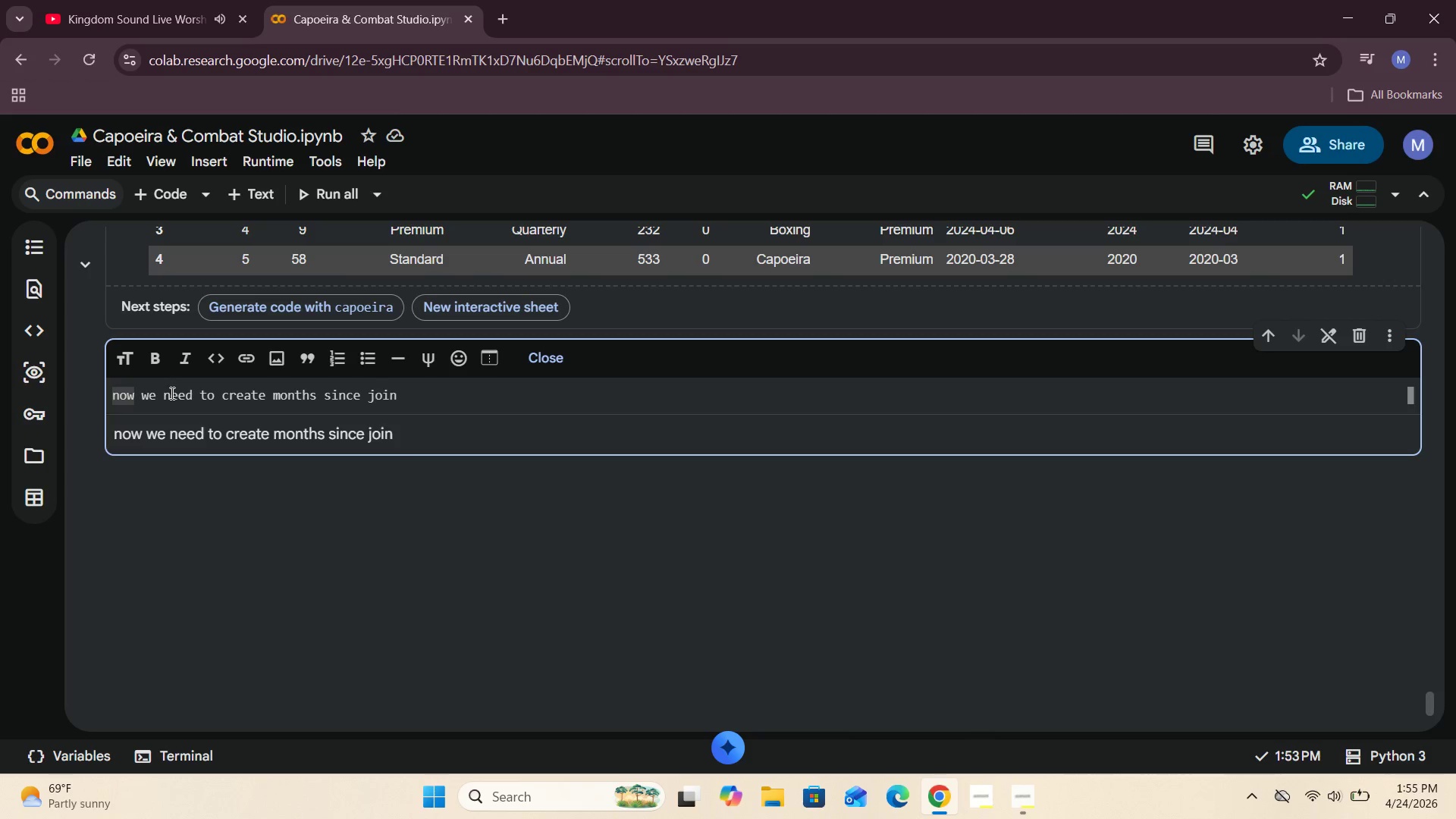 
key(ArrowLeft)
 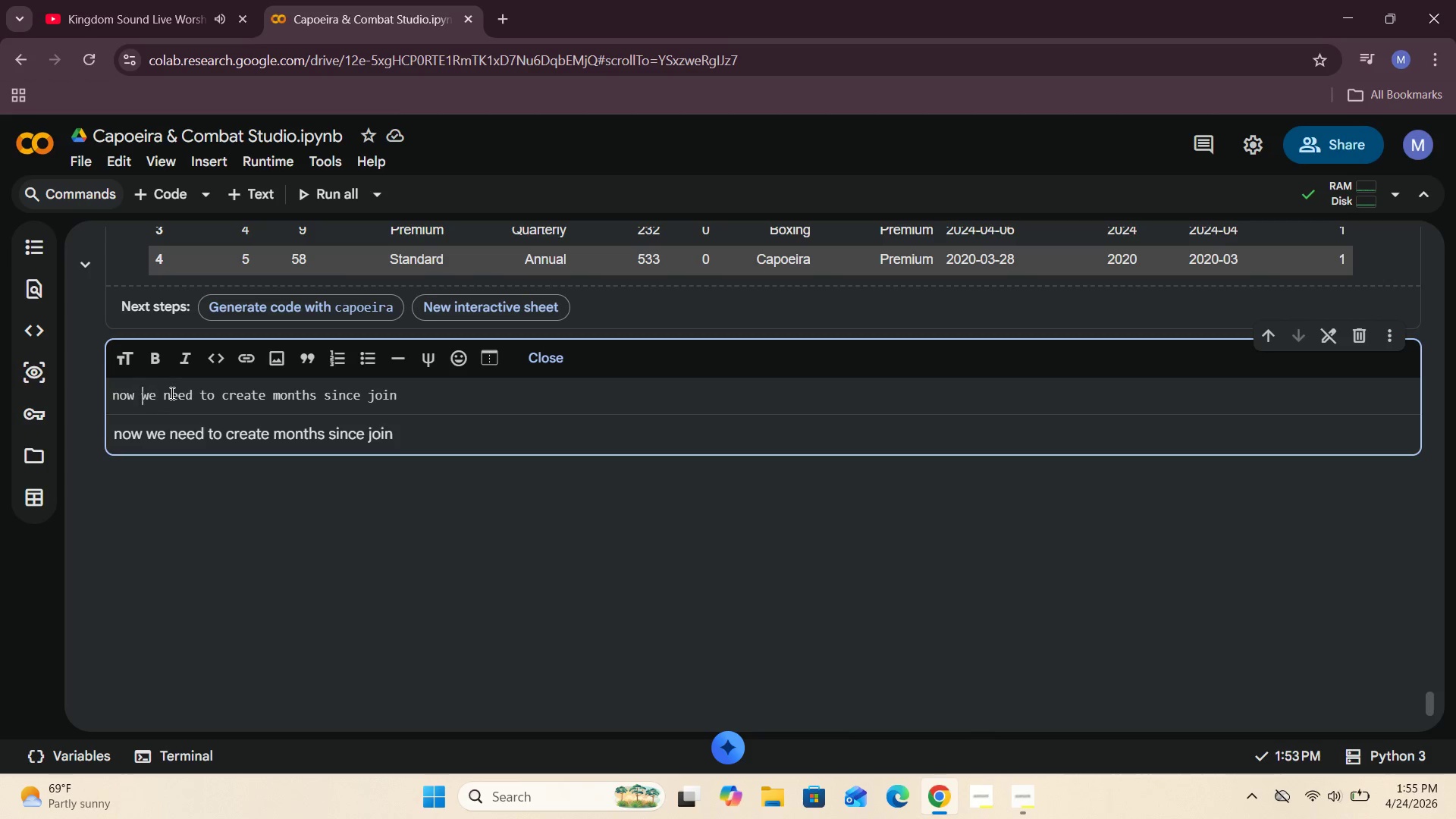 
key(ArrowLeft)
 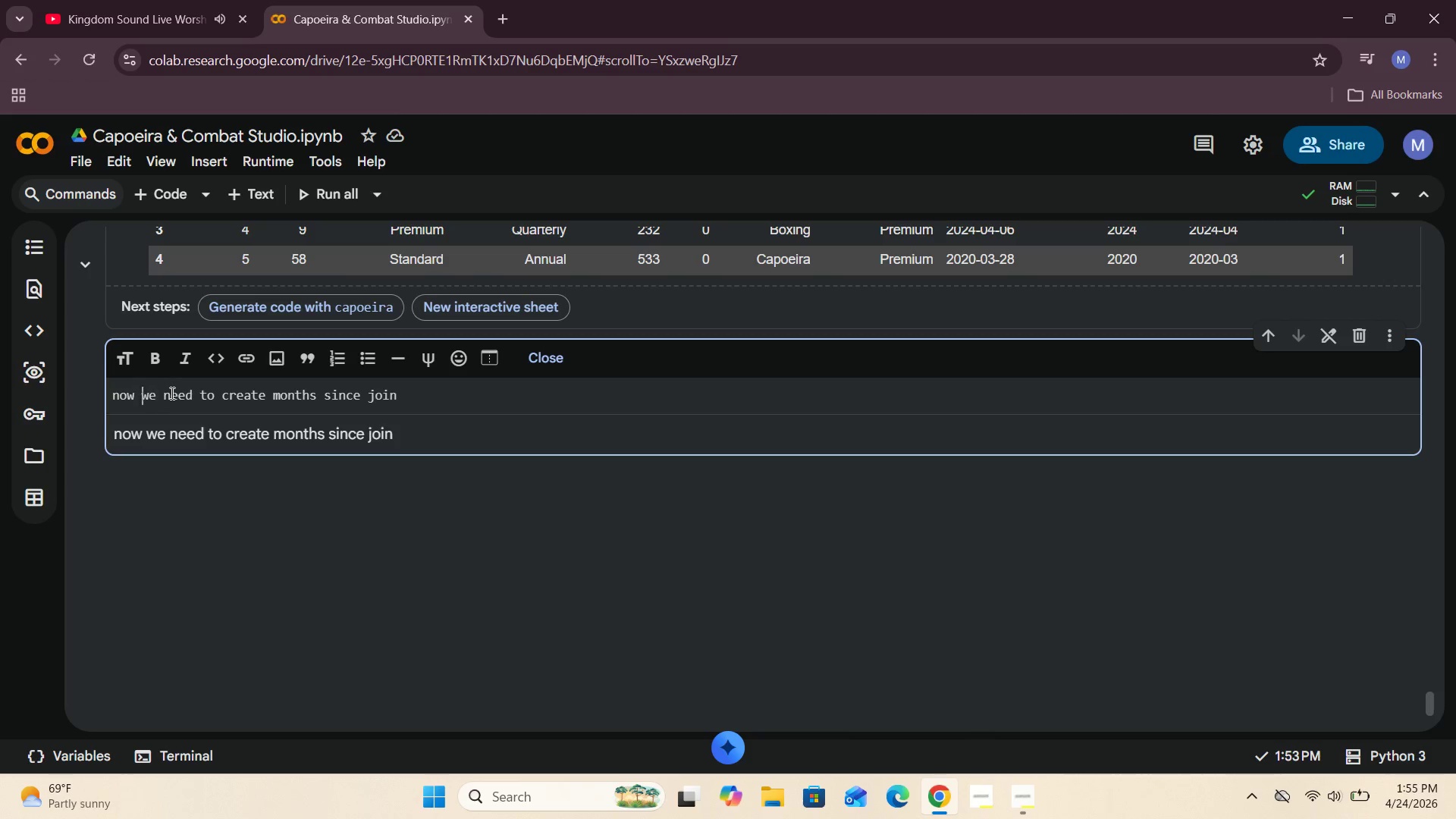 
key(ArrowLeft)
 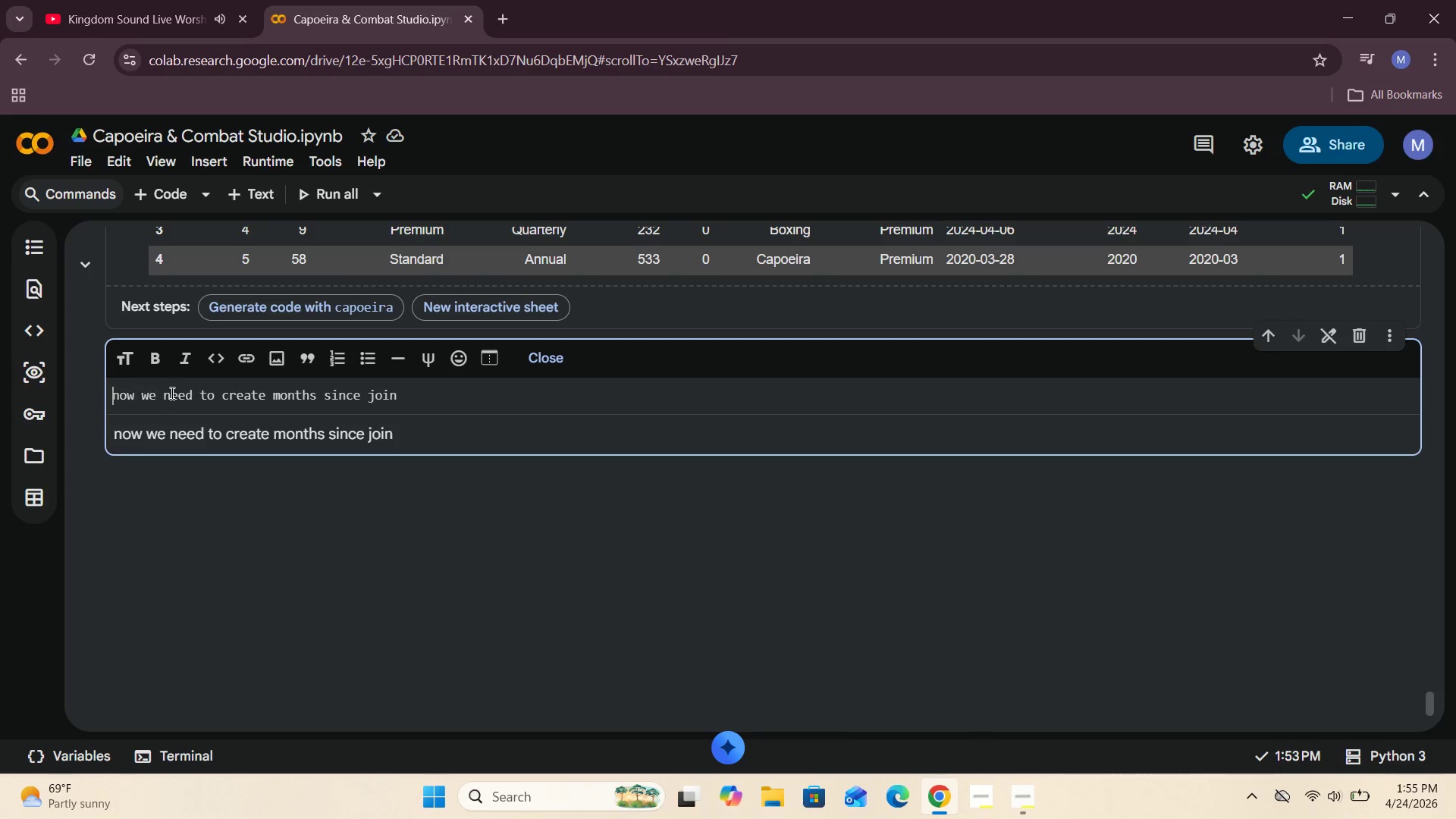 
key(ArrowLeft)
 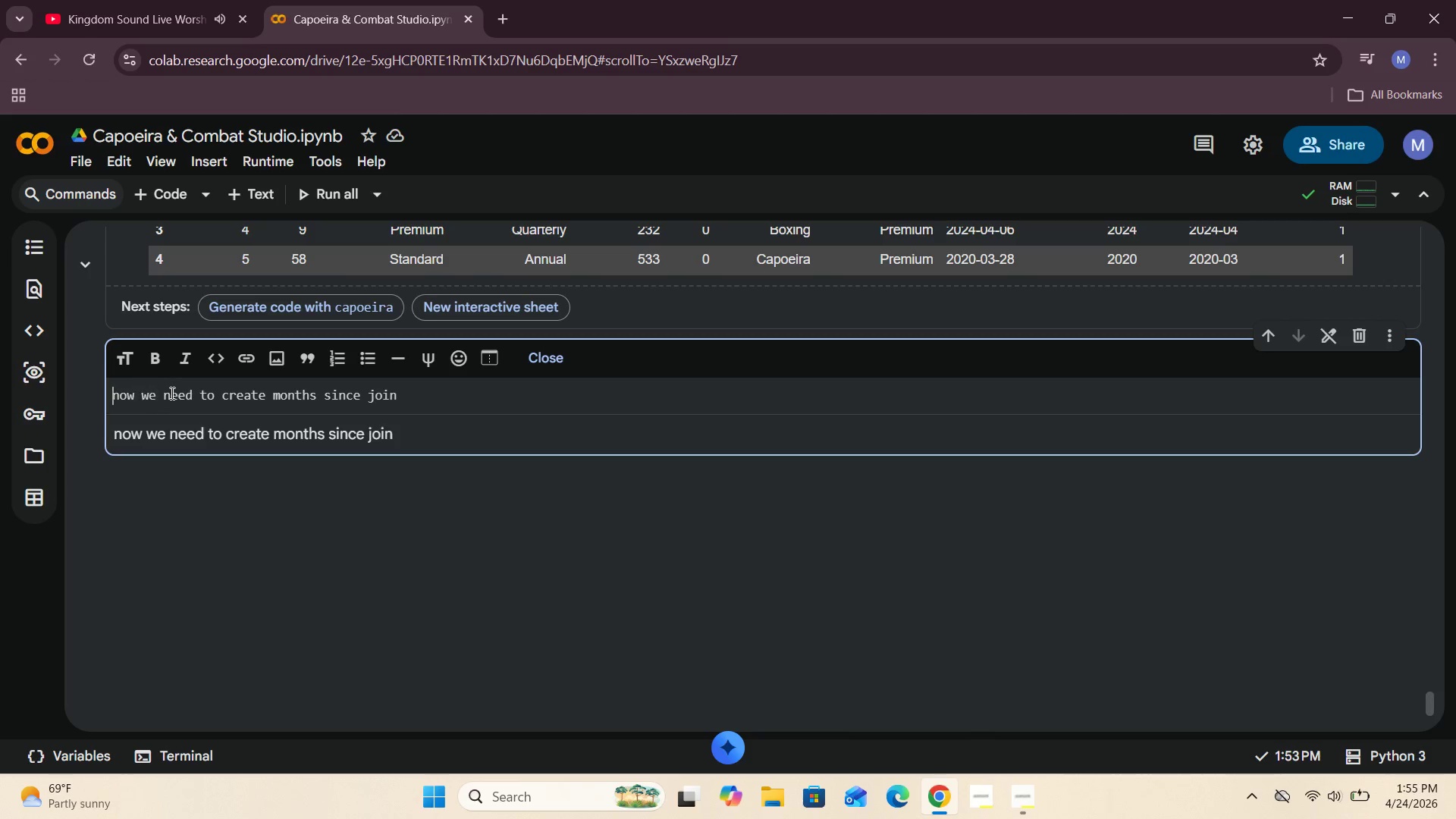 
key(ArrowLeft)
 